 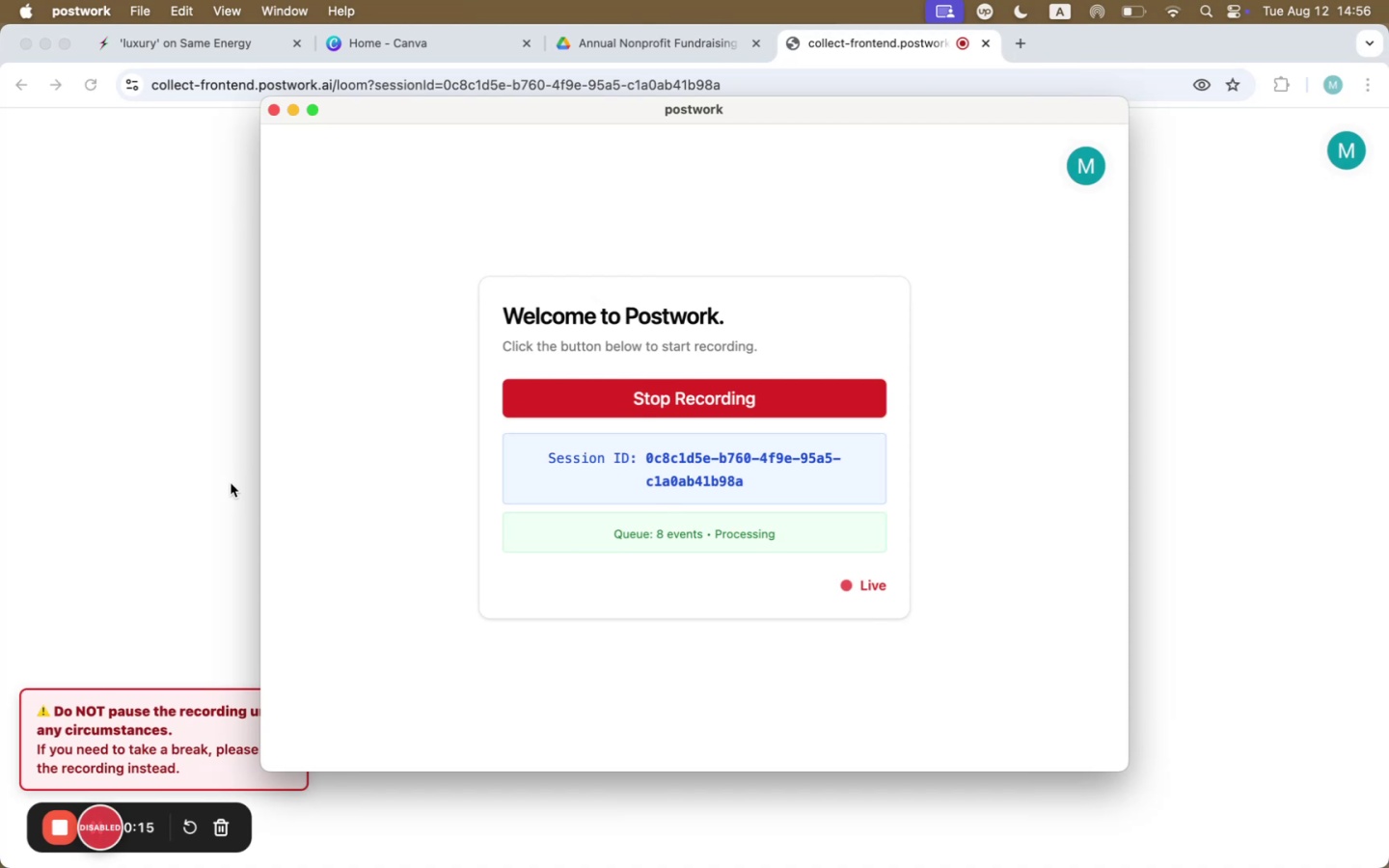 
left_click([337, 414])
 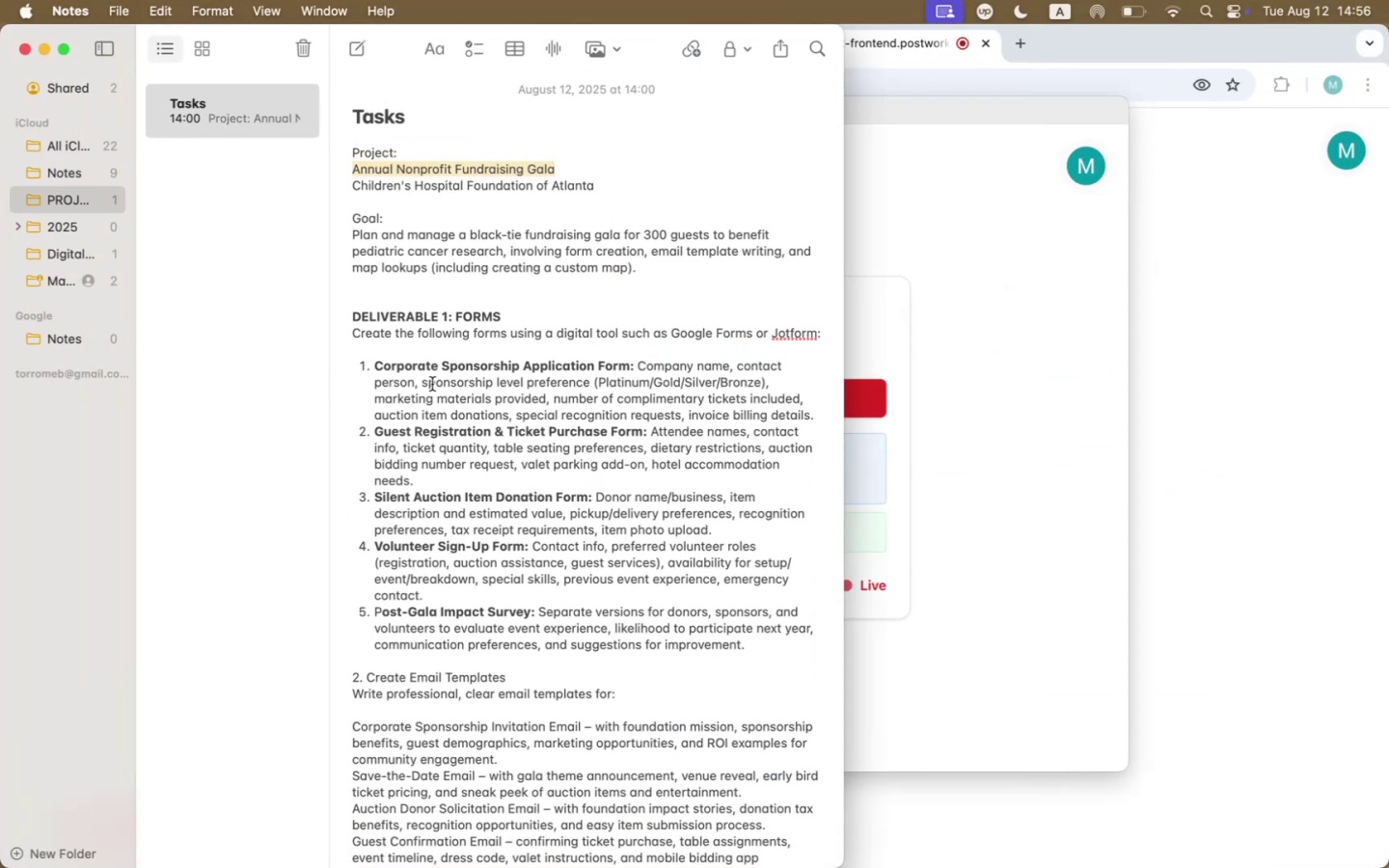 
left_click([461, 375])
 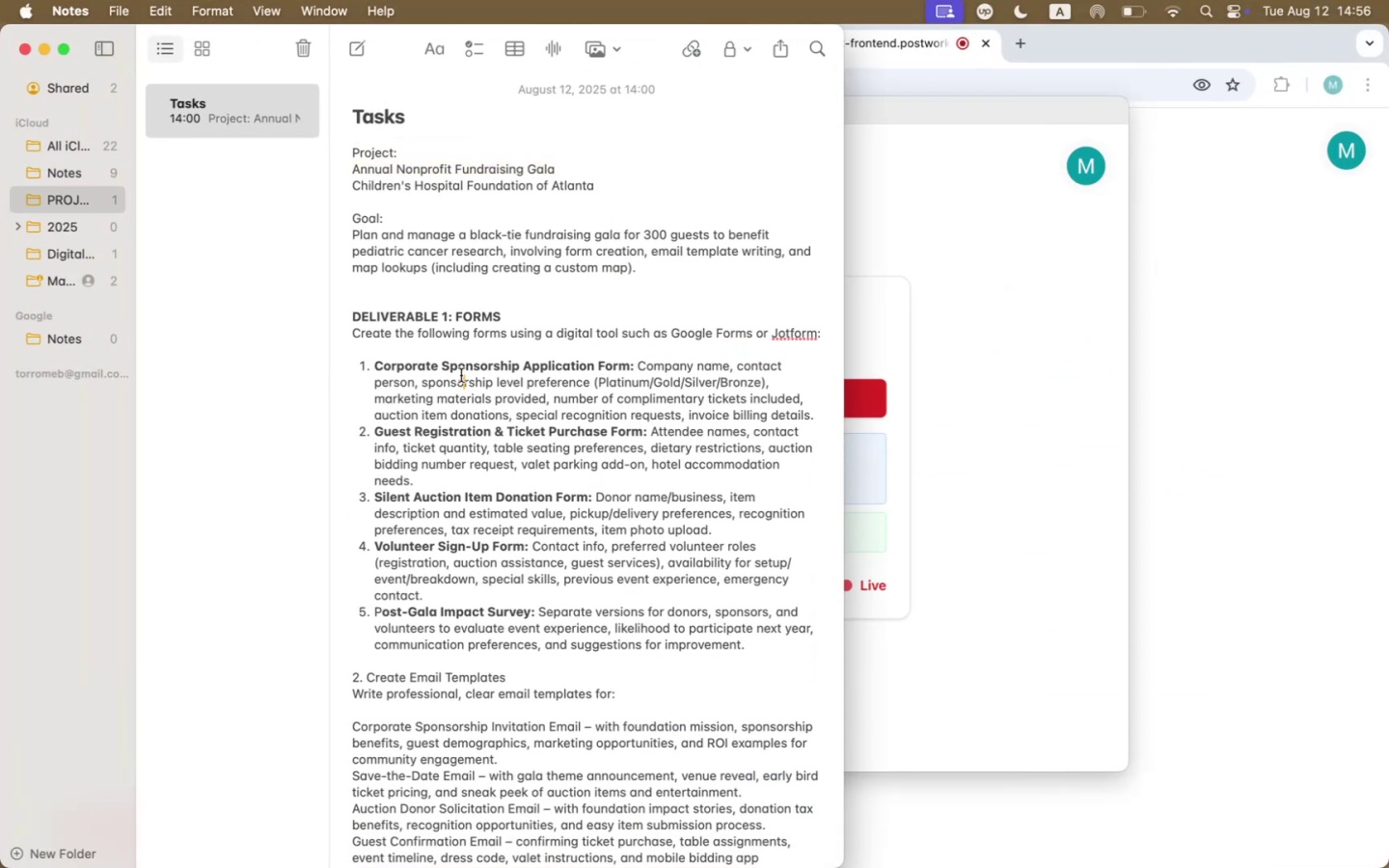 
scroll: coordinate [462, 382], scroll_direction: down, amount: 16.0
 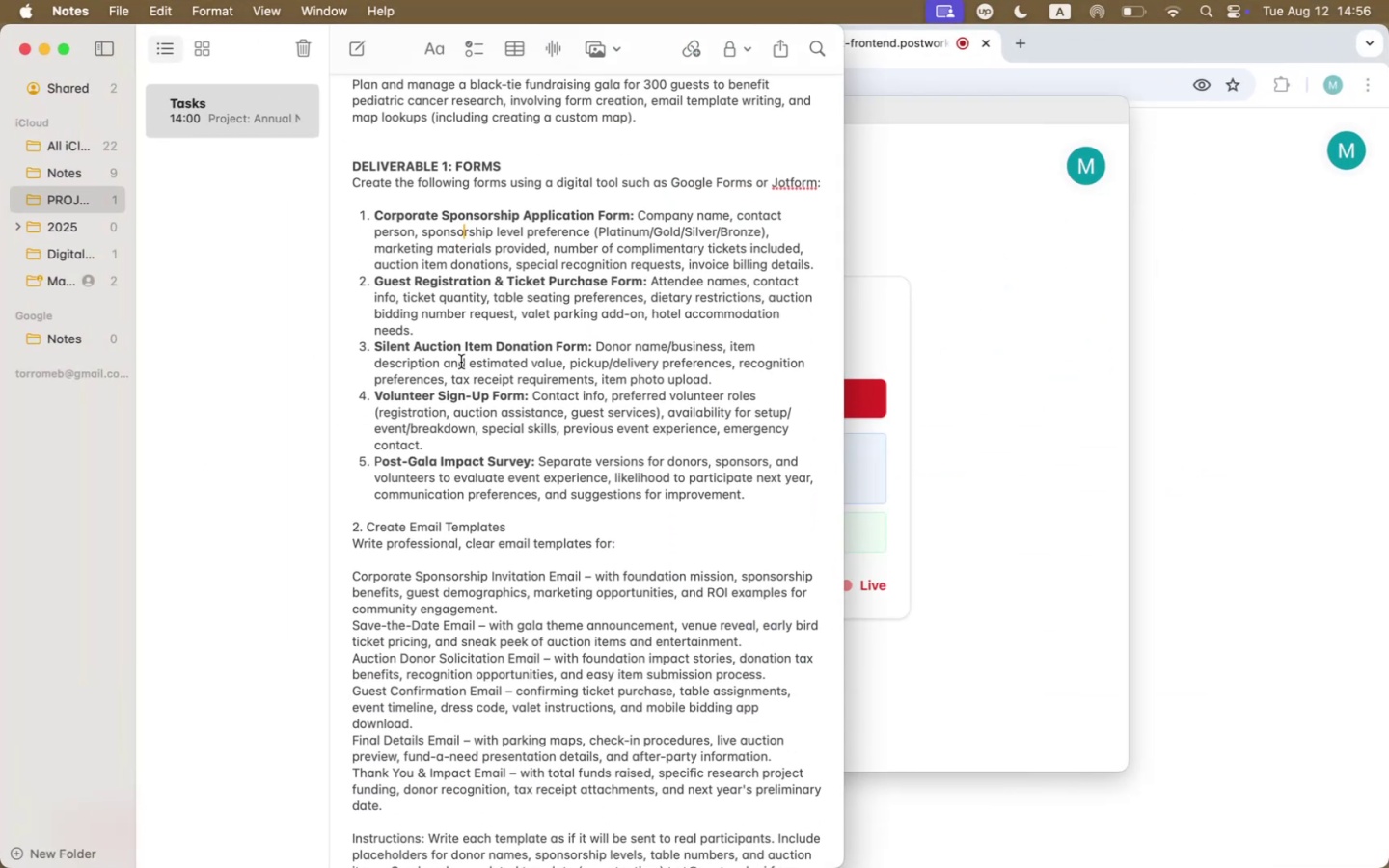 
wait(5.24)
 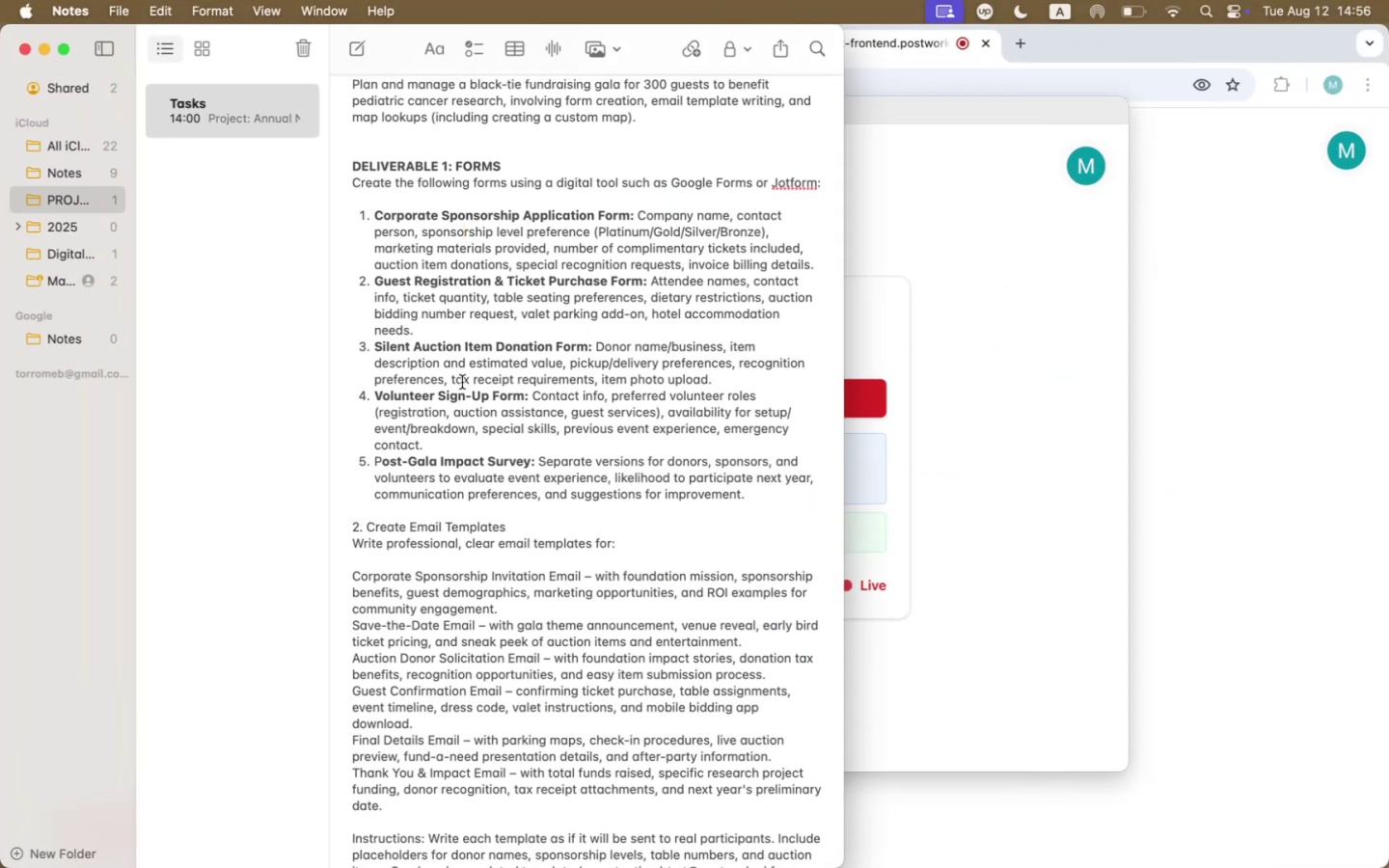 
scroll: coordinate [477, 389], scroll_direction: up, amount: 6.0
 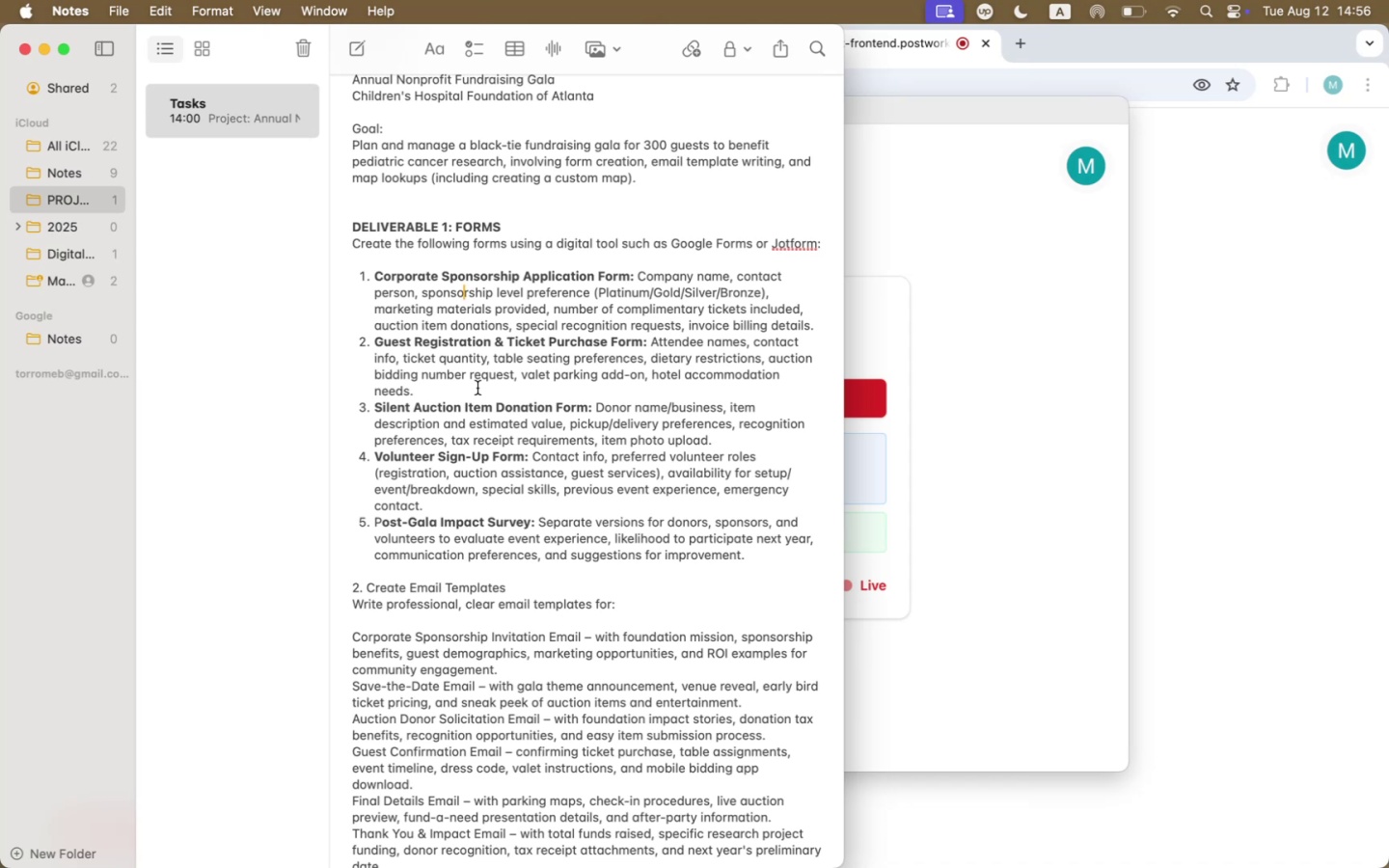 
wait(17.95)
 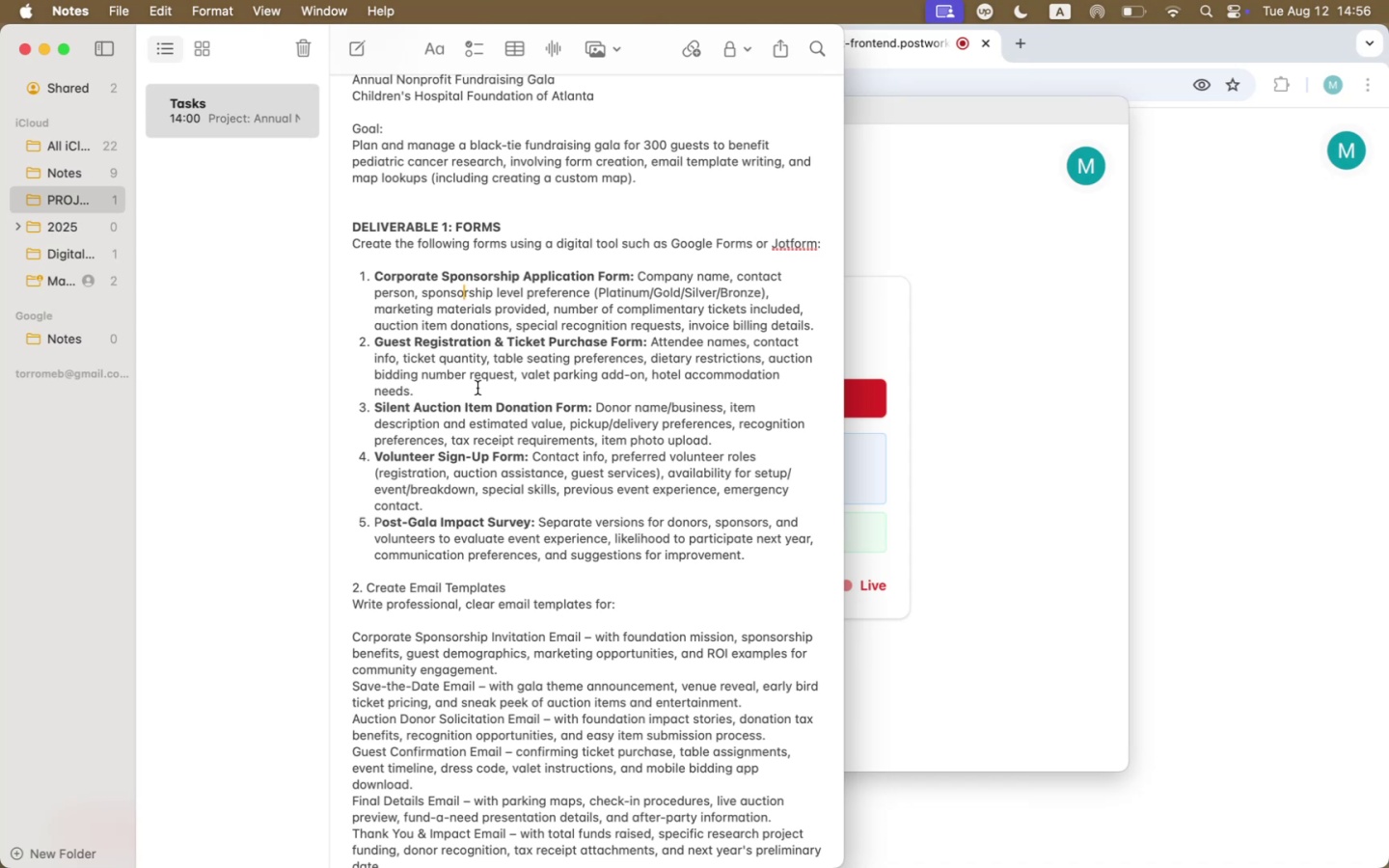 
scroll: coordinate [477, 388], scroll_direction: down, amount: 1.0
 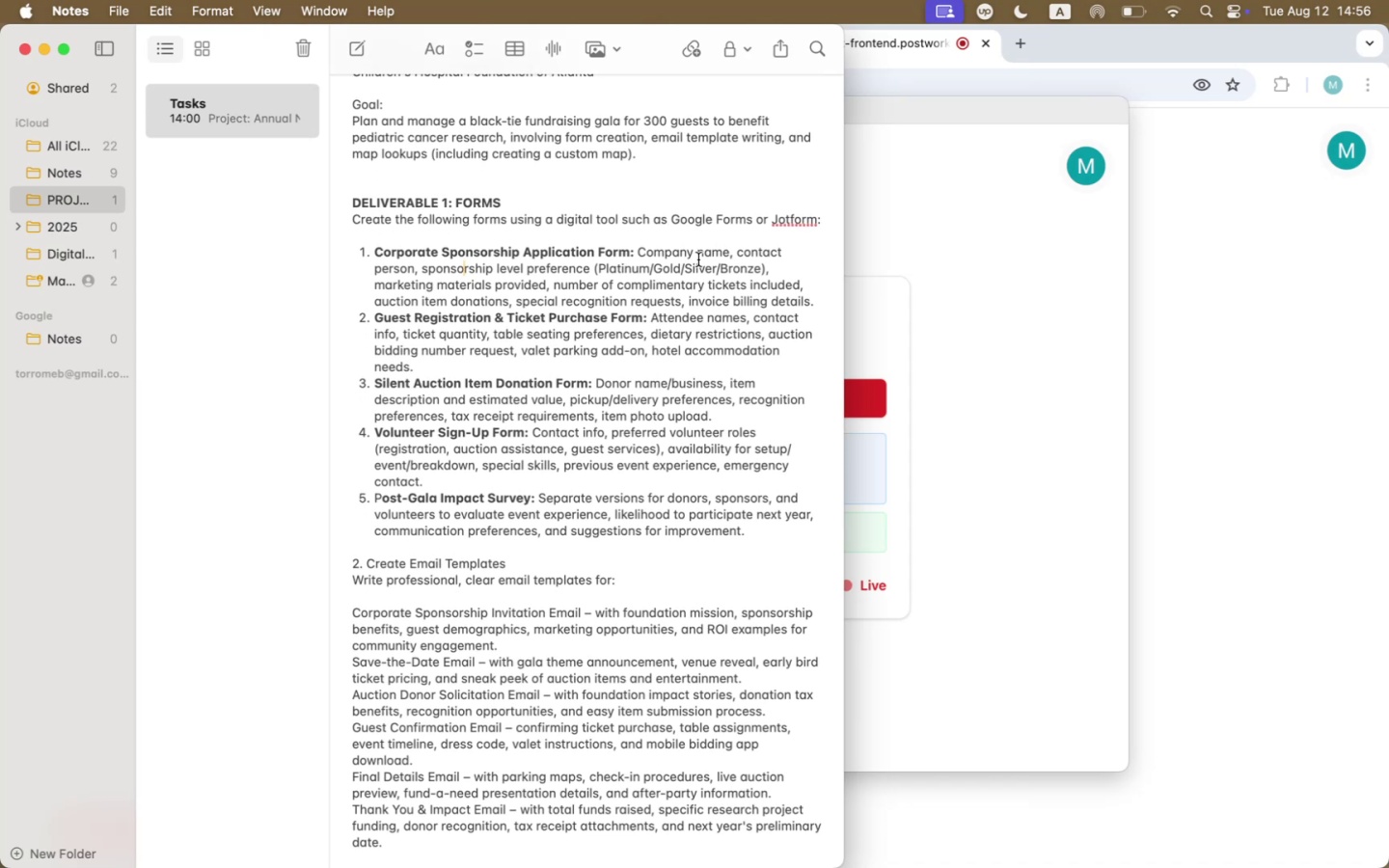 
left_click_drag(start_coordinate=[829, 308], to_coordinate=[824, 307])
 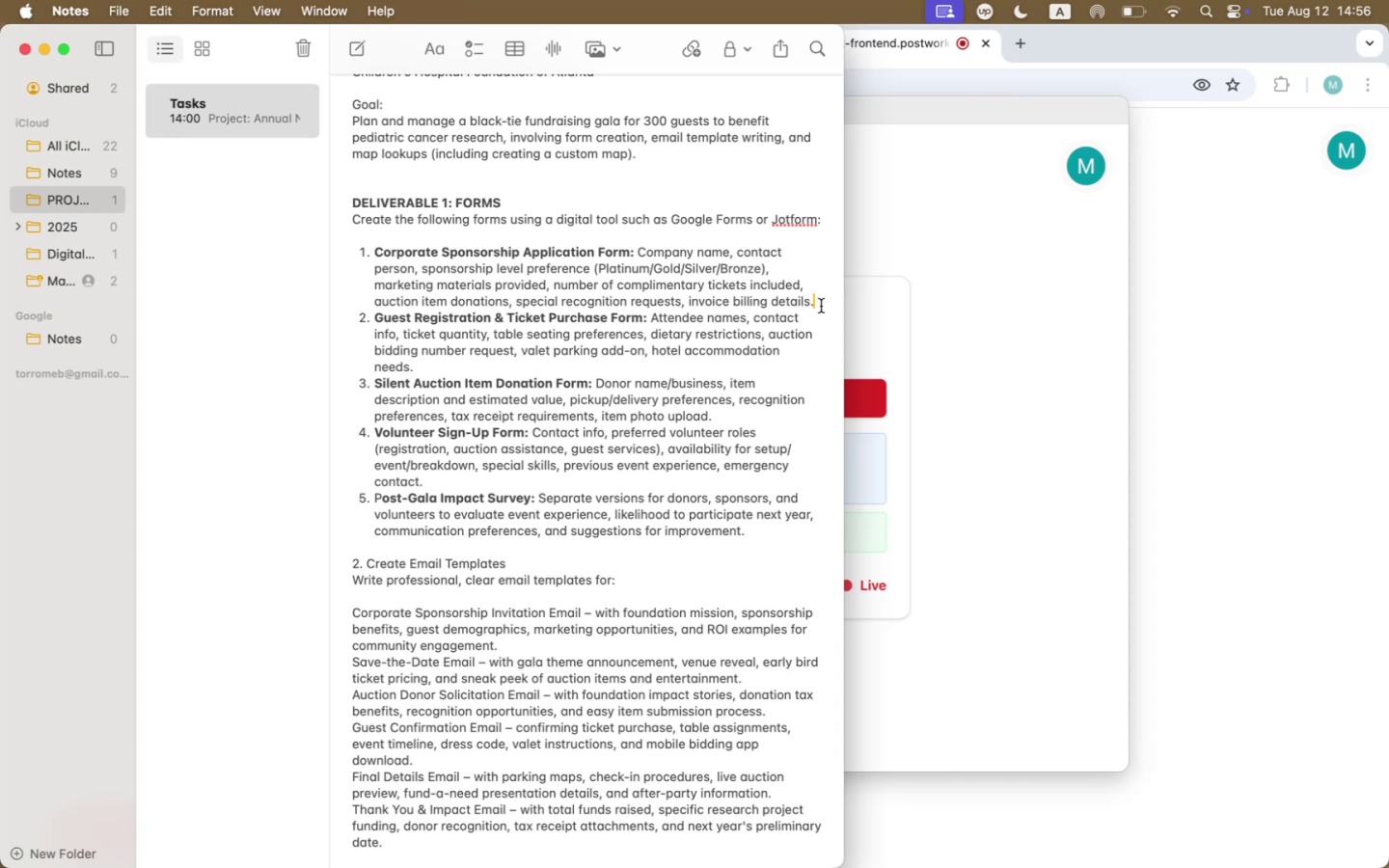 
key(Enter)
 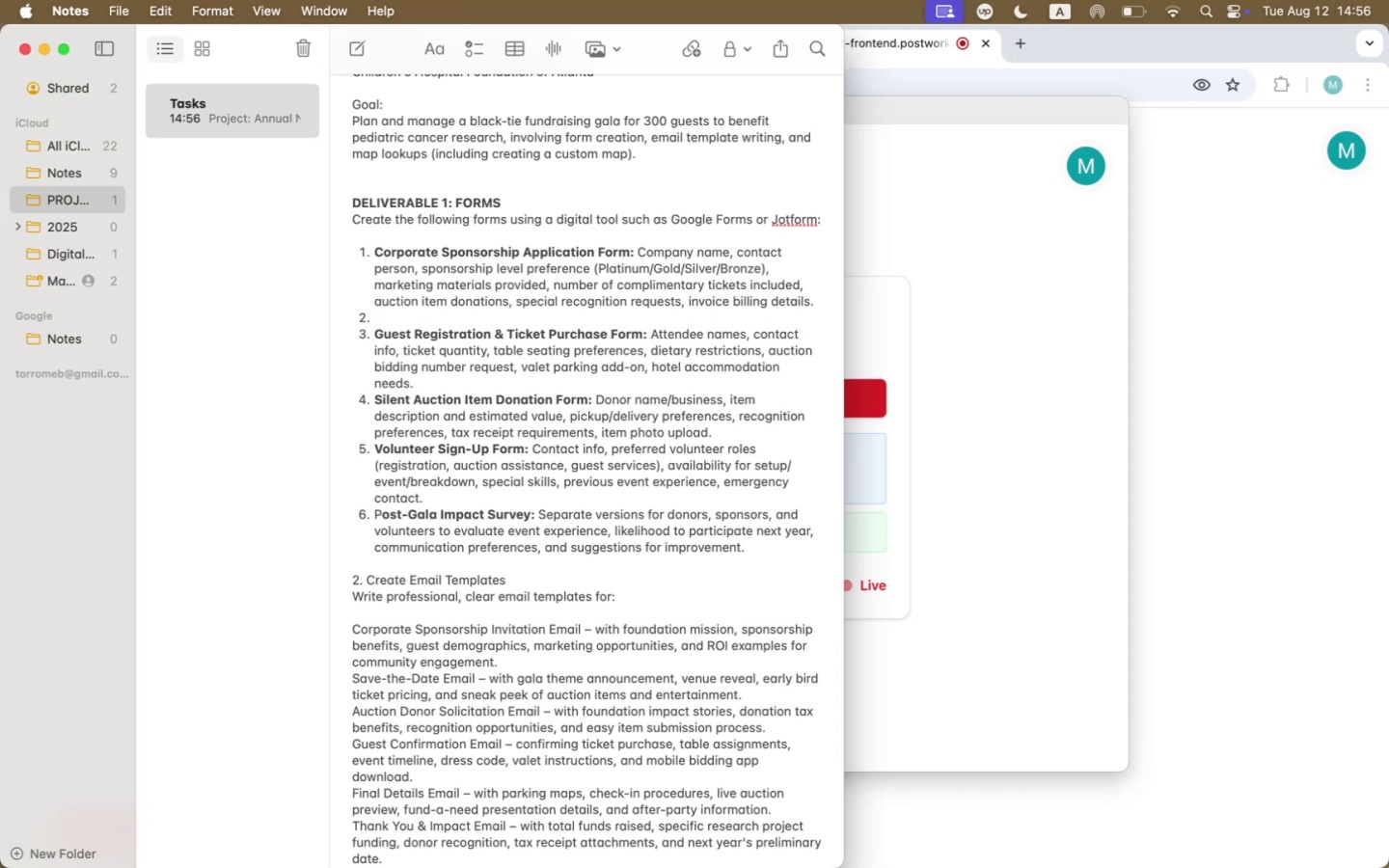 
key(Backspace)
 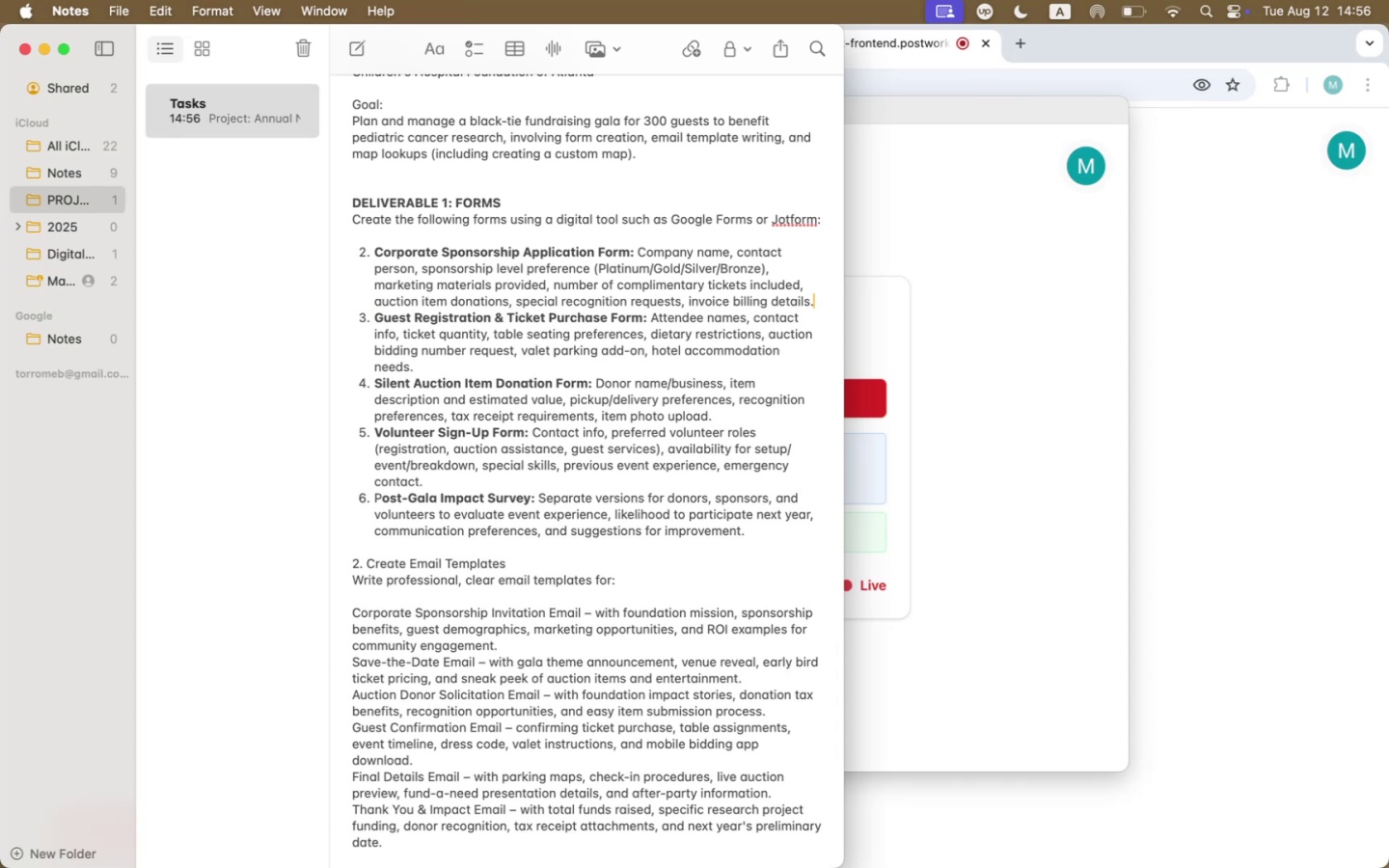 
scroll: coordinate [675, 575], scroll_direction: down, amount: 49.0
 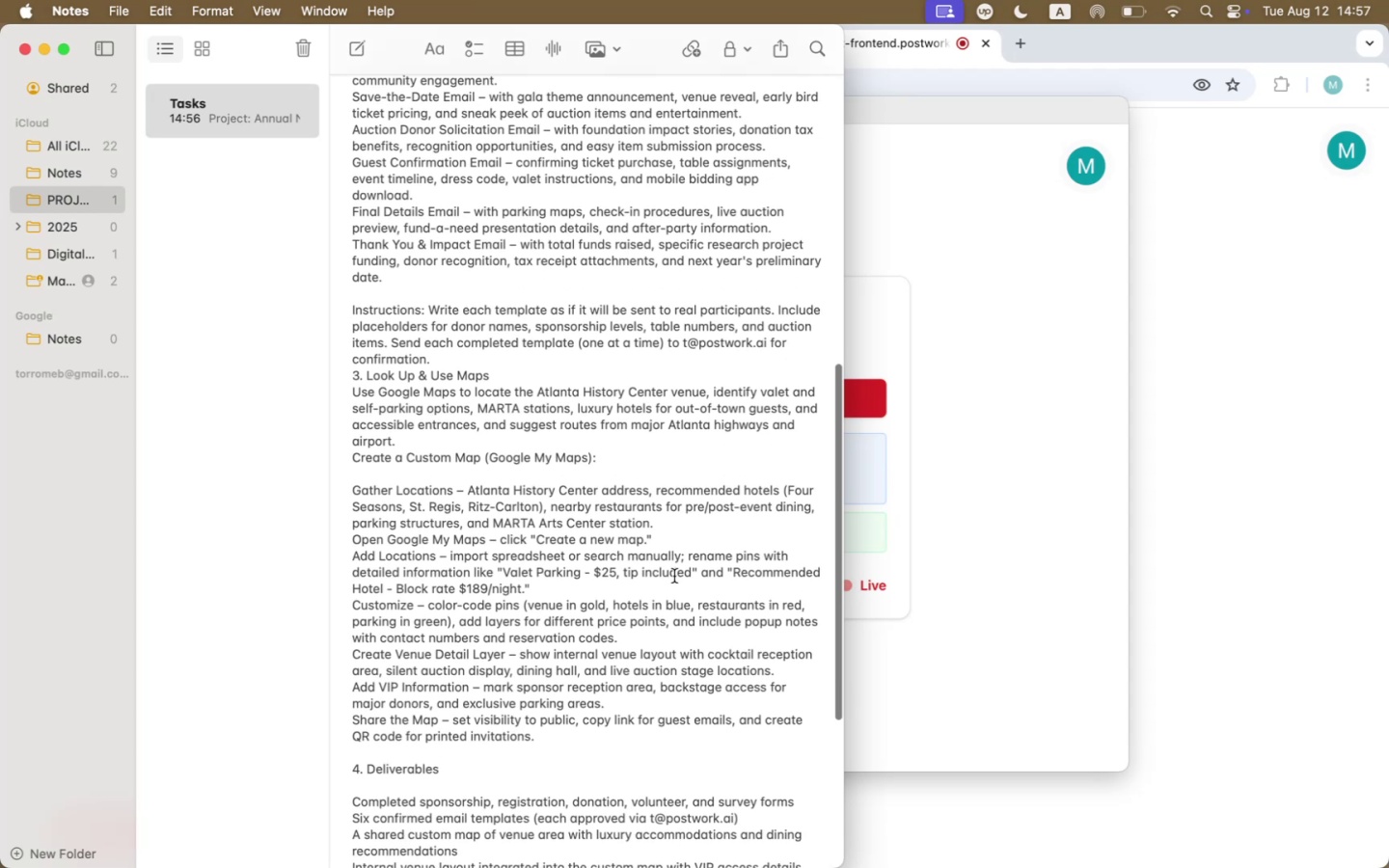 
scroll: coordinate [674, 576], scroll_direction: up, amount: 17.0
 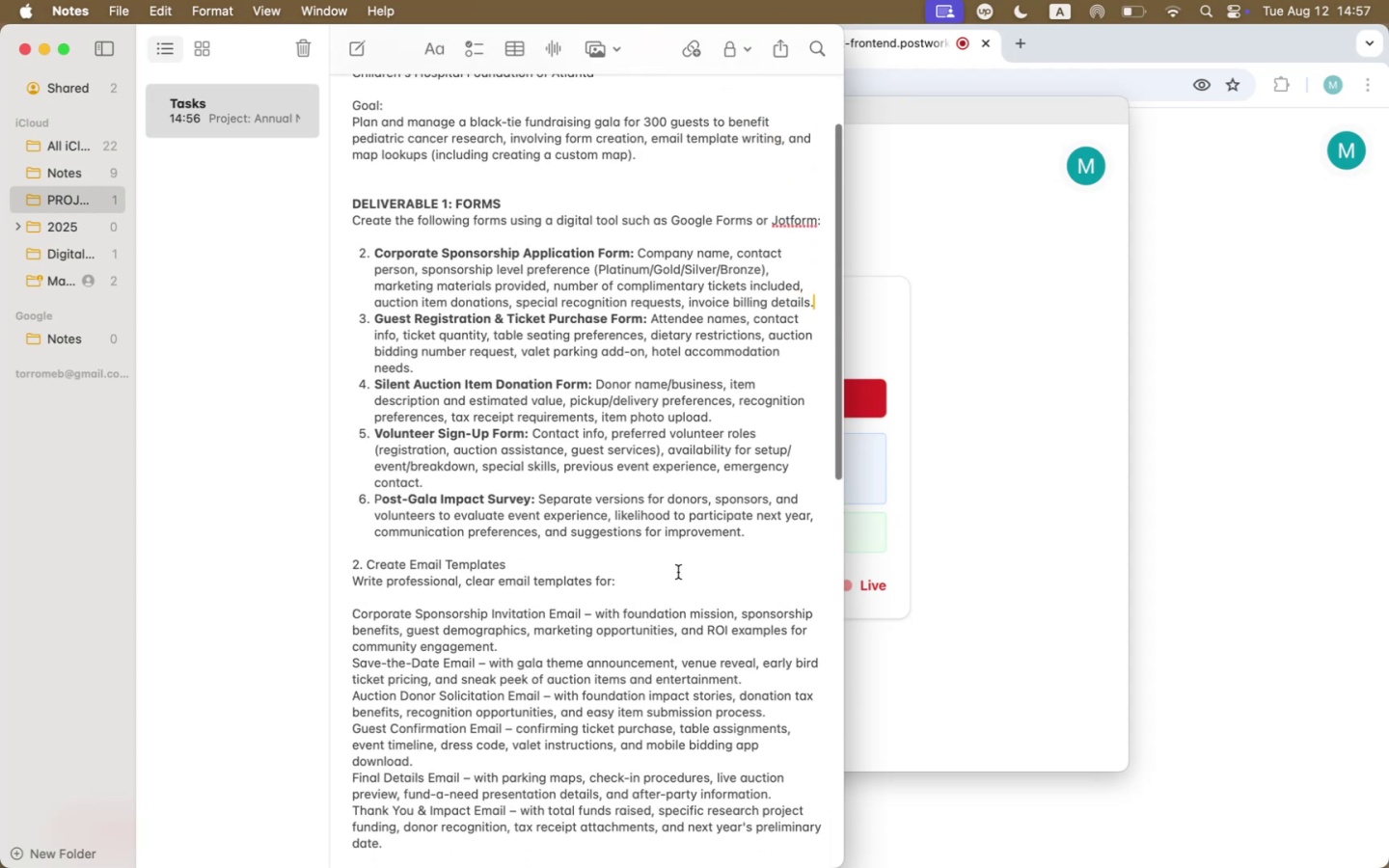 
scroll: coordinate [685, 566], scroll_direction: down, amount: 94.0
 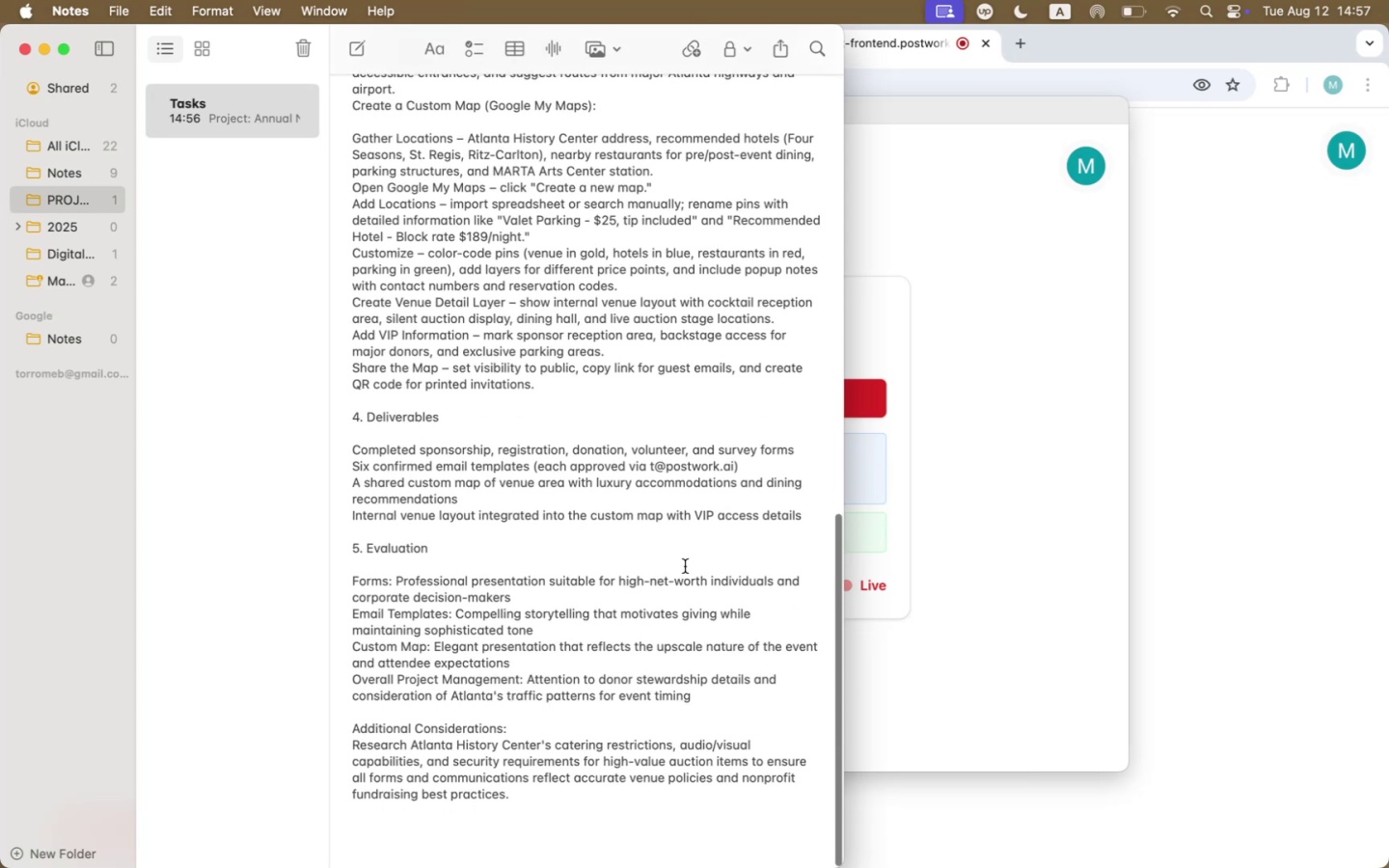 
wait(7.15)
 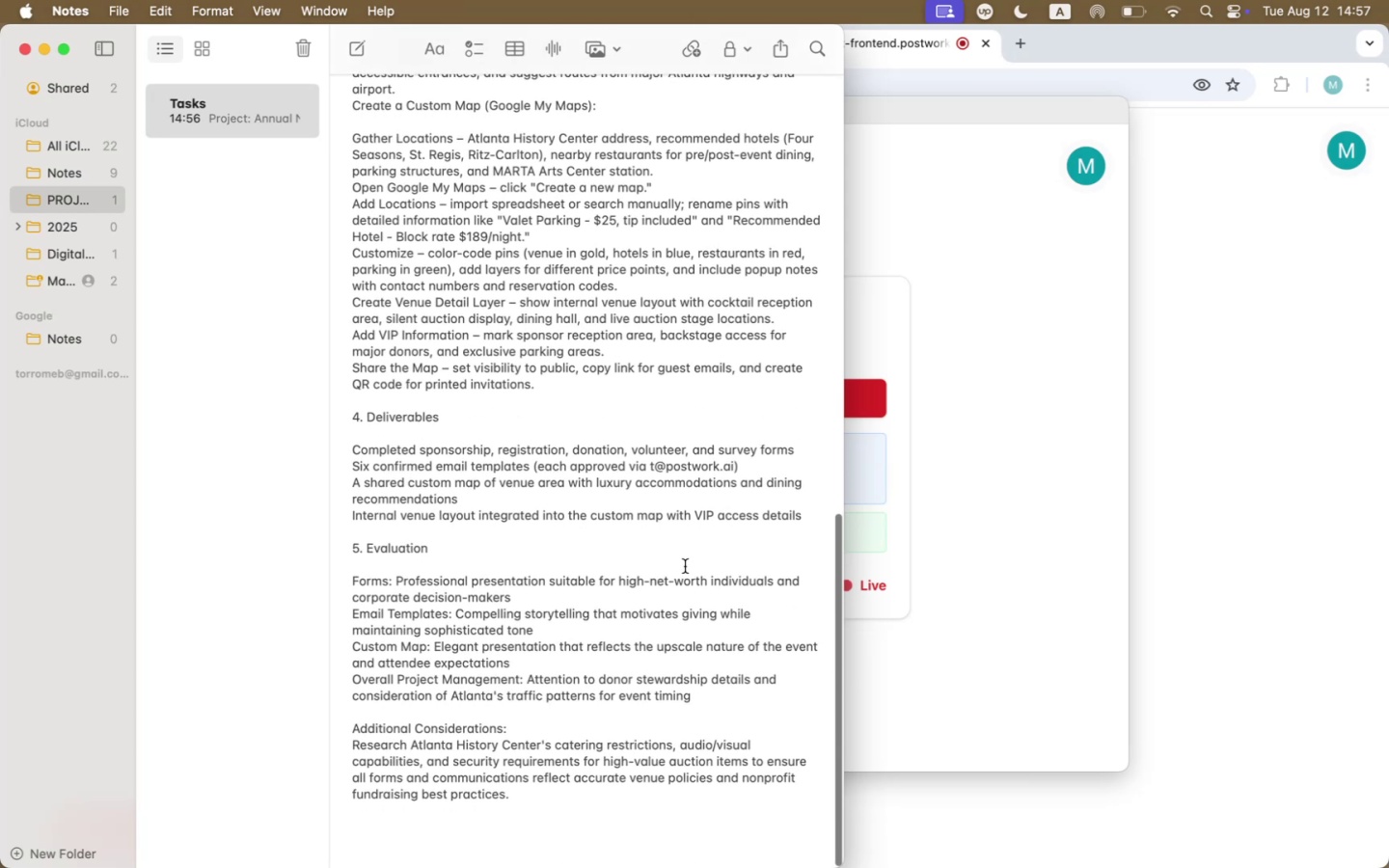 
scroll: coordinate [685, 566], scroll_direction: up, amount: 74.0
 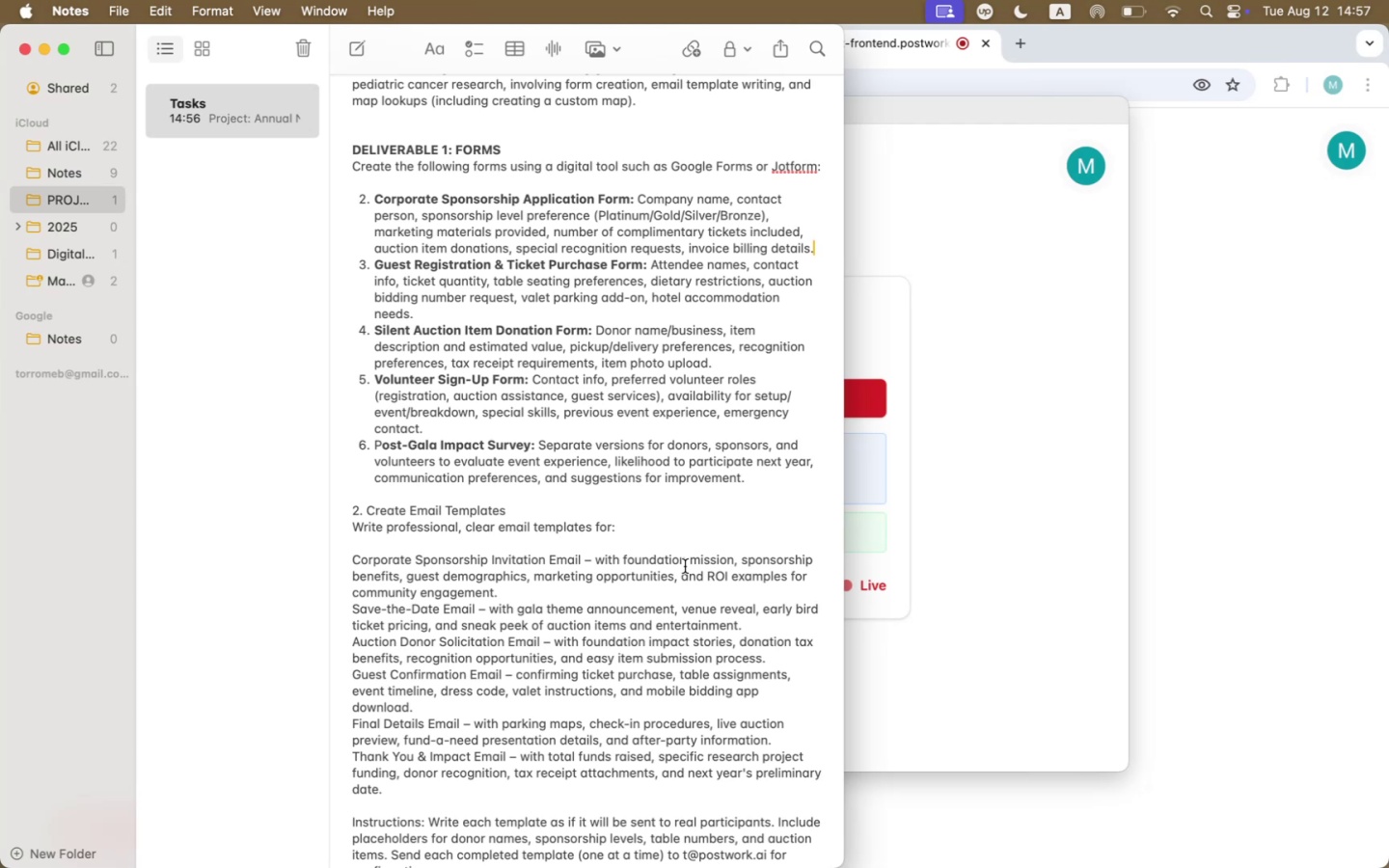 
wait(16.35)
 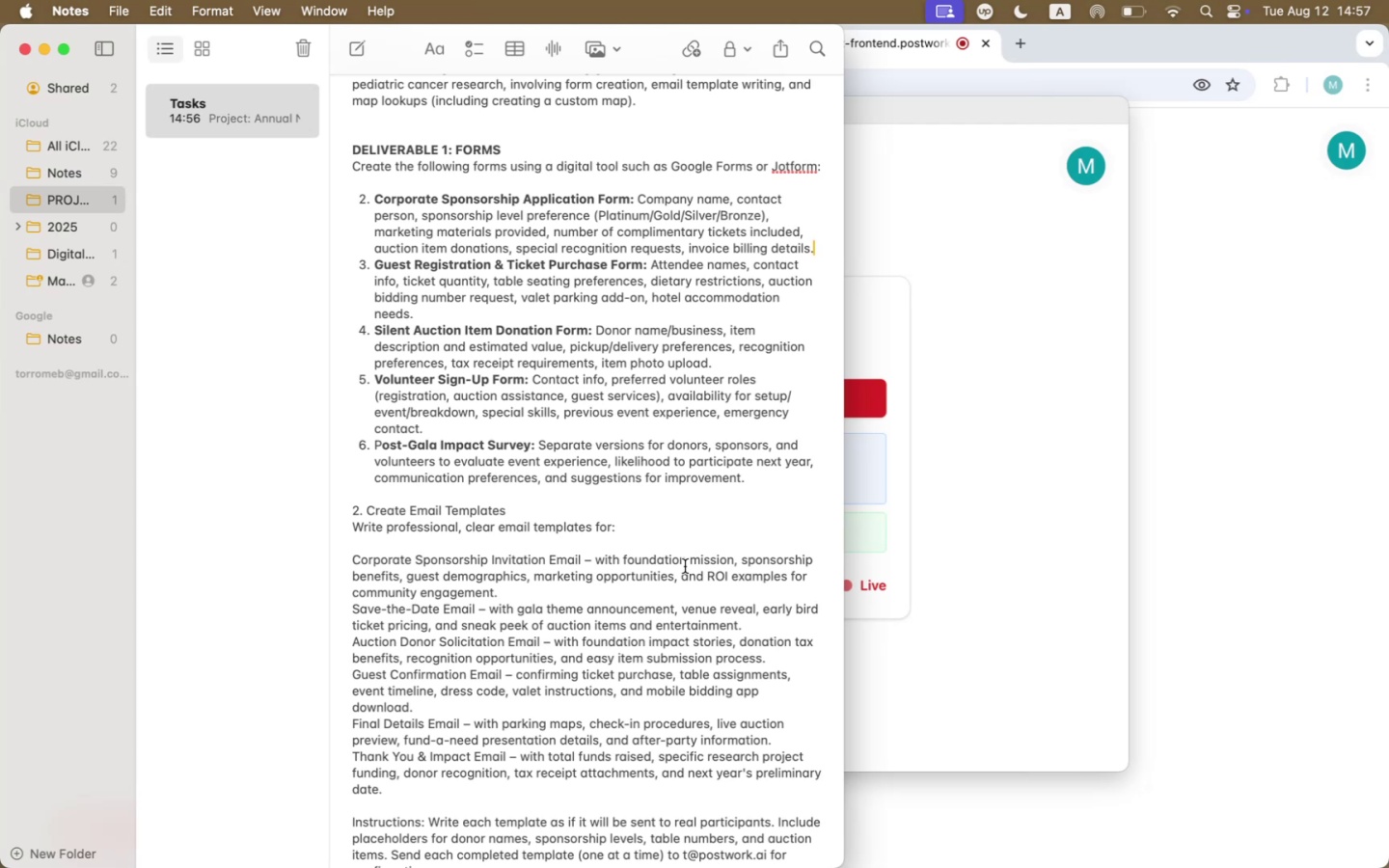 
left_click([1235, 477])
 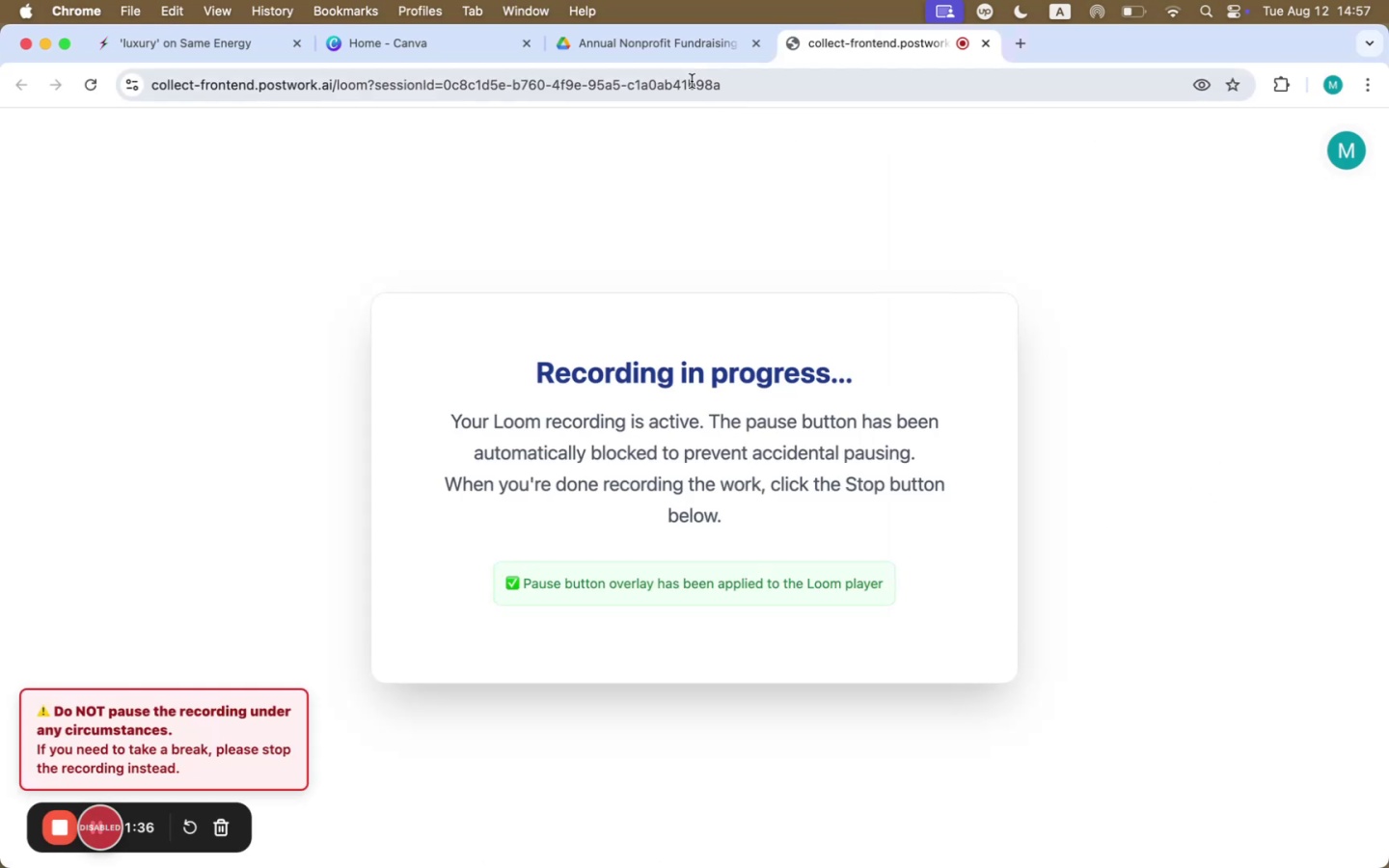 
left_click([657, 50])
 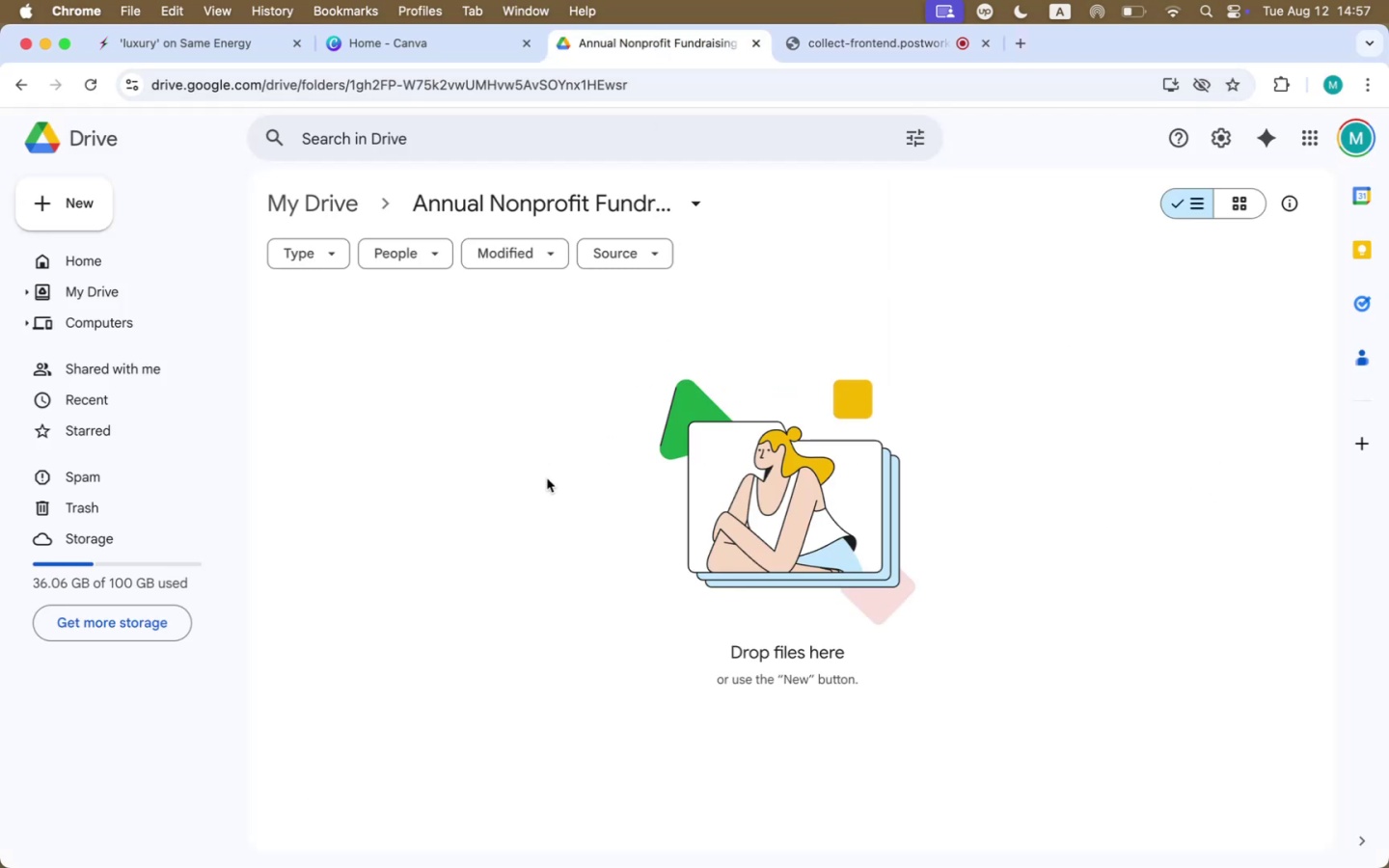 
scroll: coordinate [471, 464], scroll_direction: down, amount: 5.0
 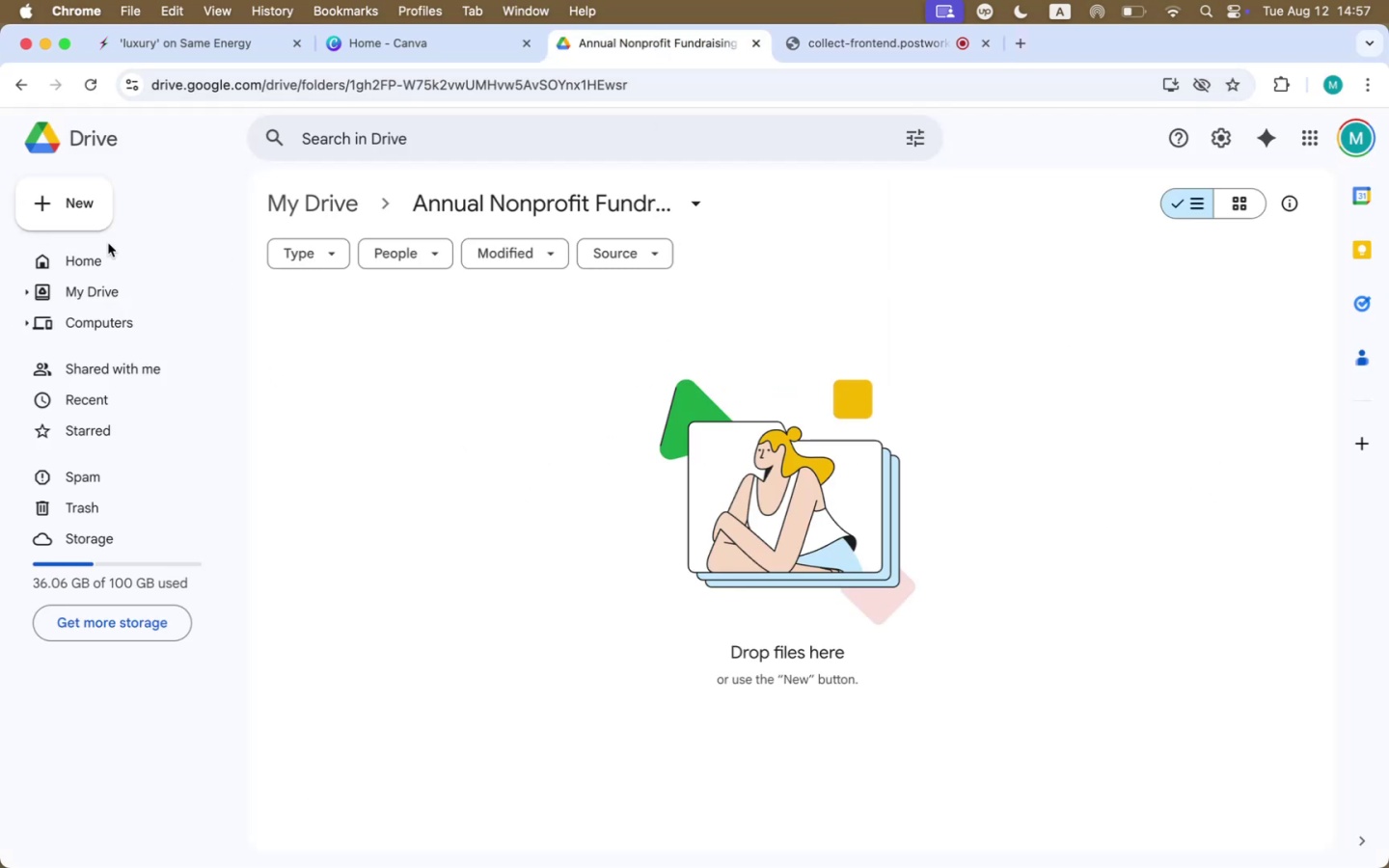 
left_click([71, 206])
 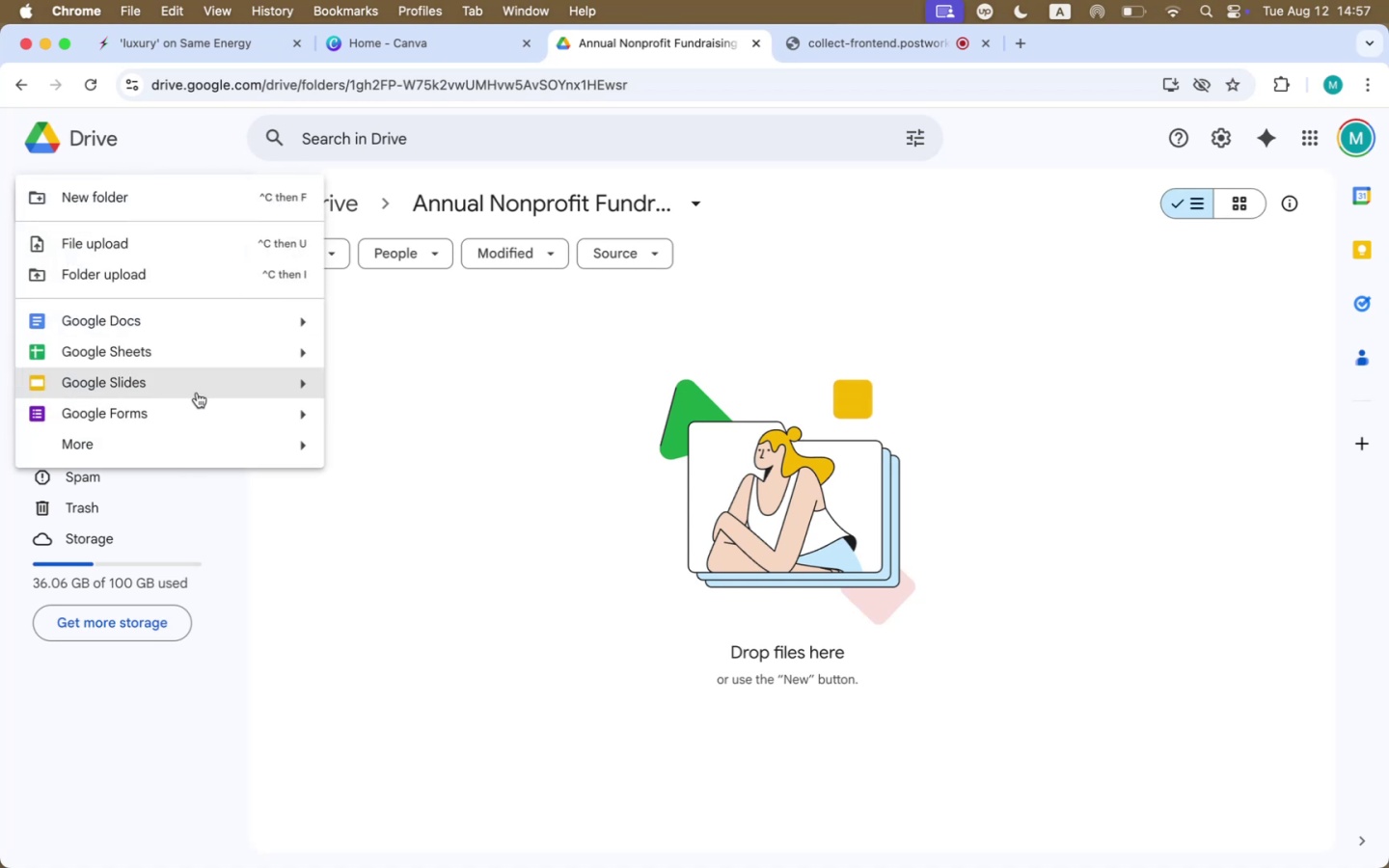 
left_click([192, 411])
 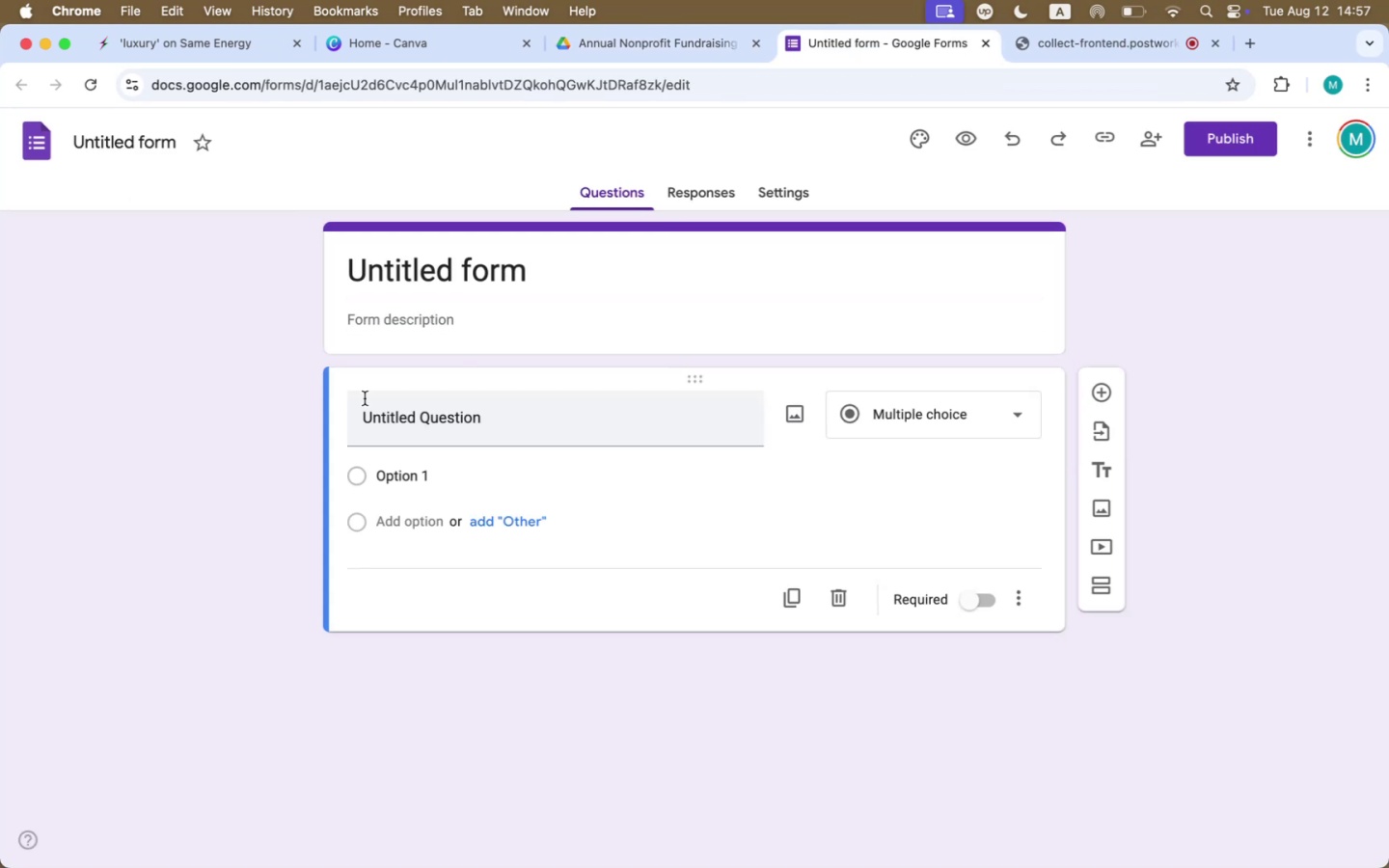 
wait(8.71)
 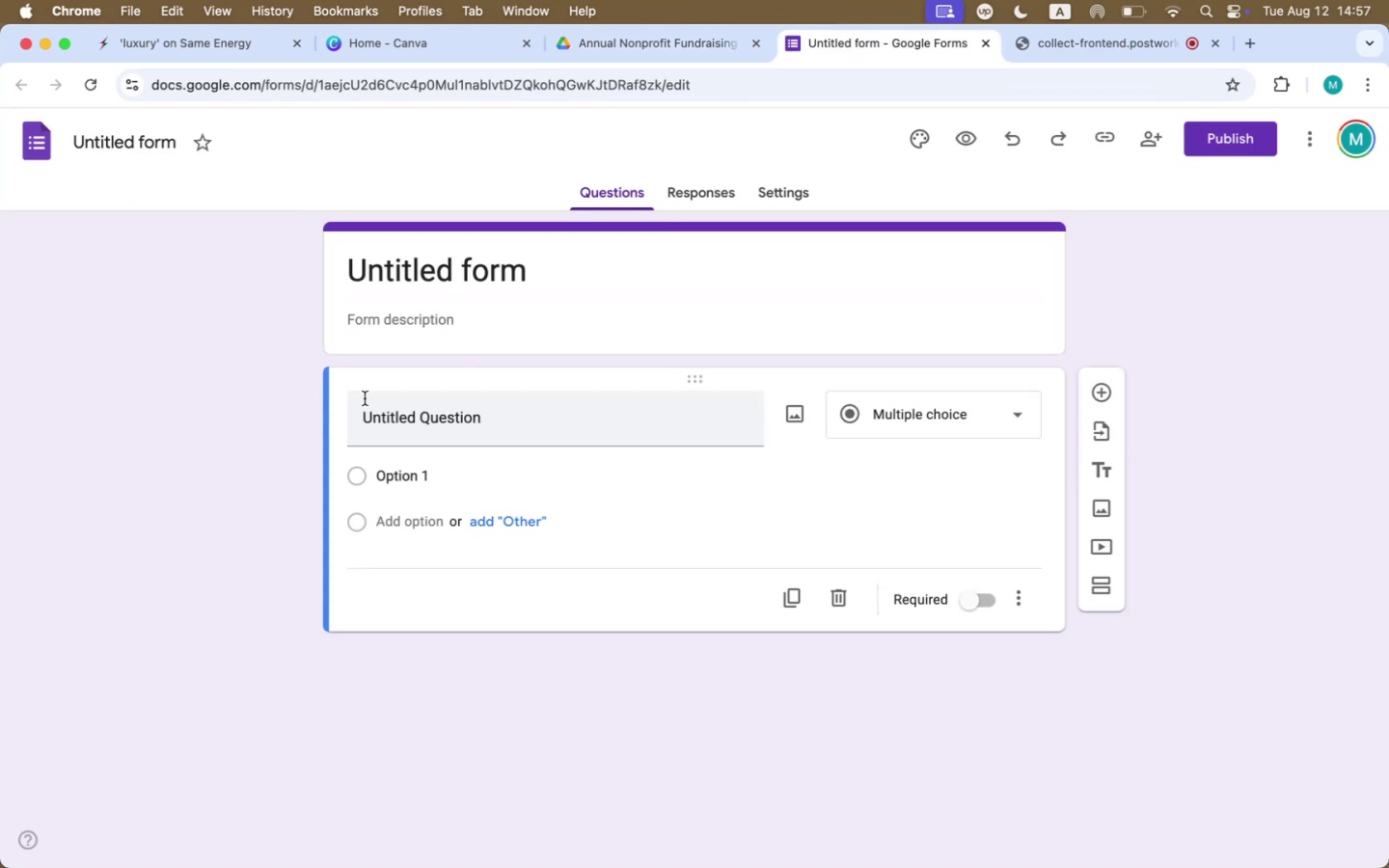 
mouse_move([777, 403])
 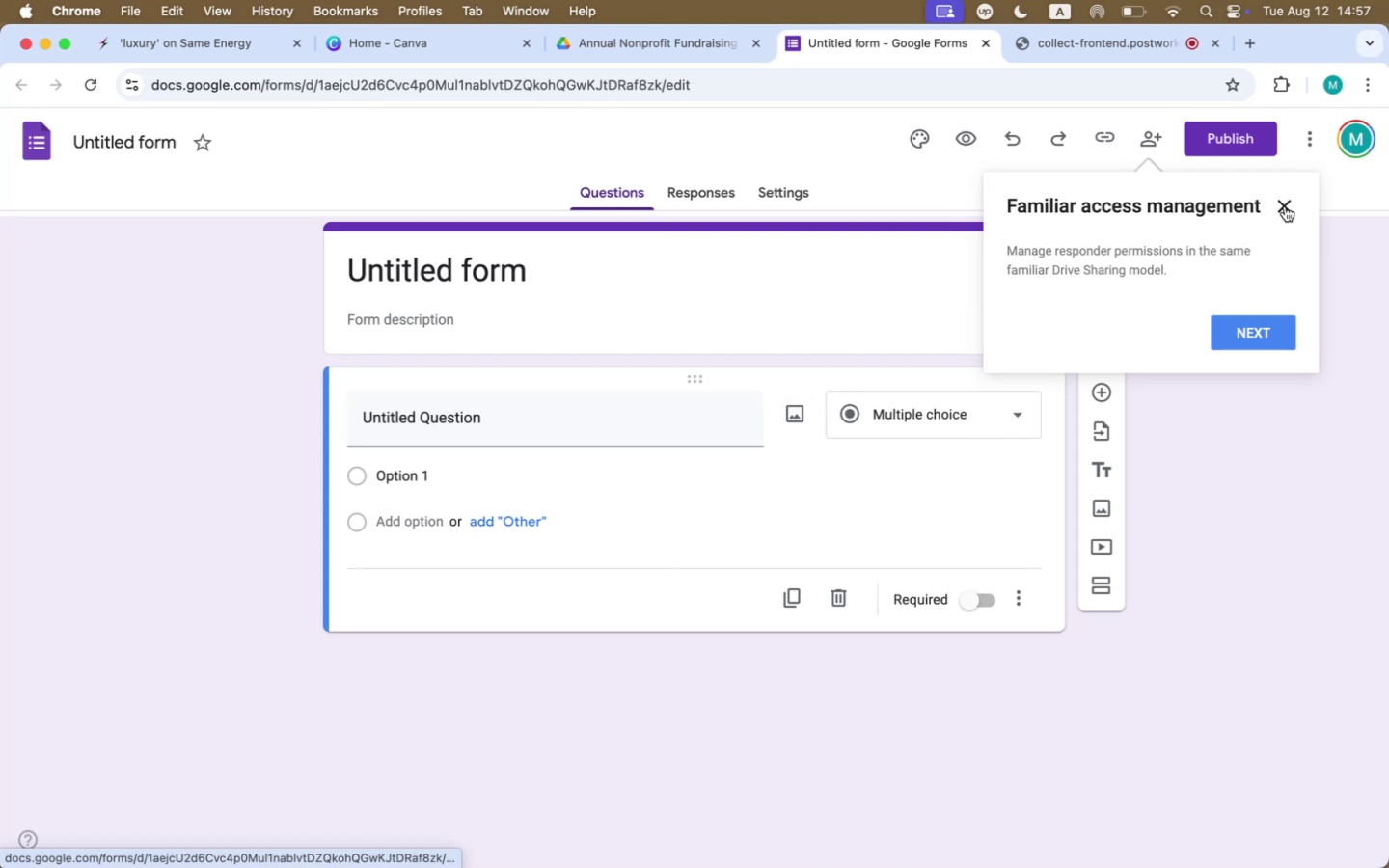 
wait(5.13)
 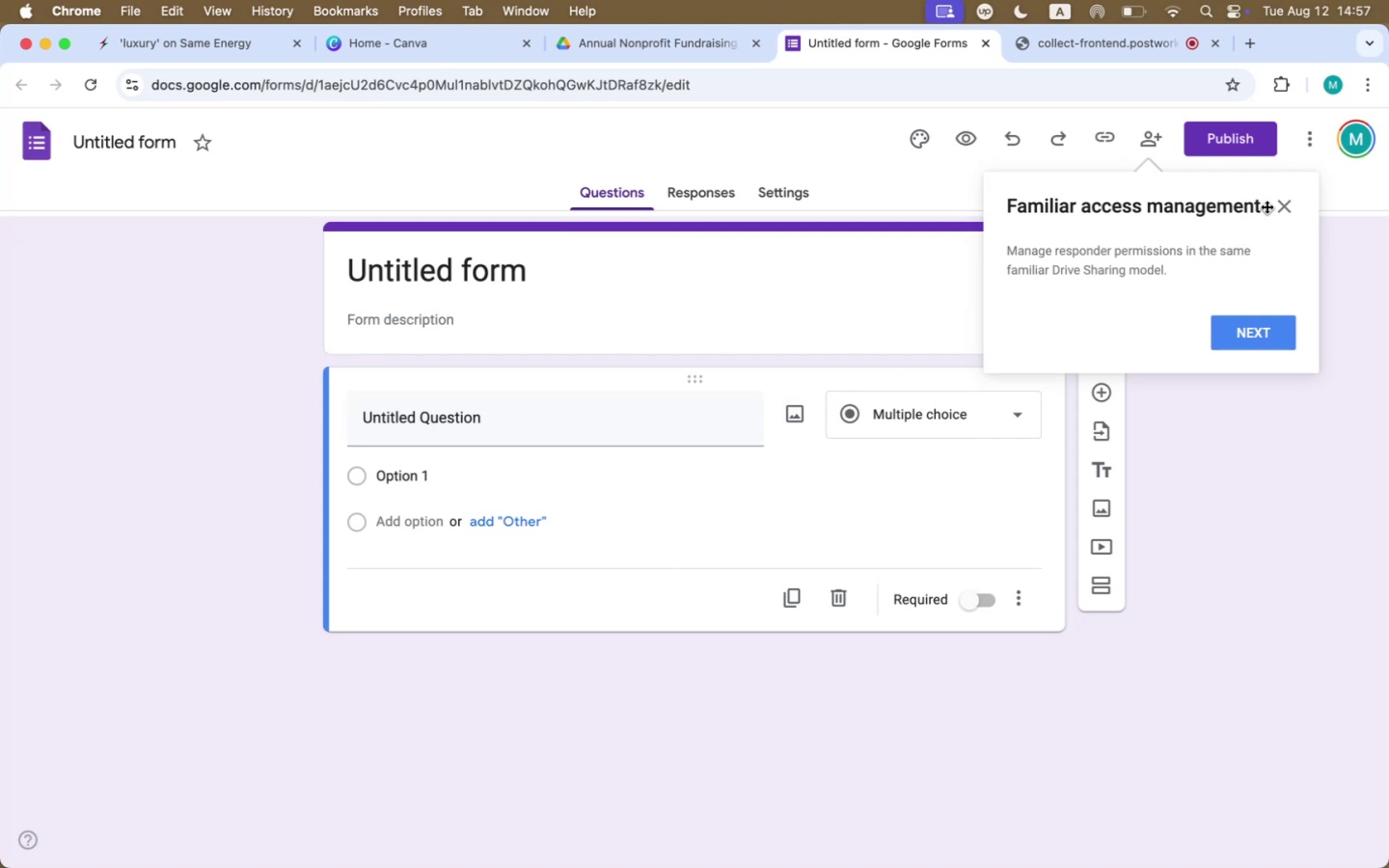 
left_click([1285, 206])
 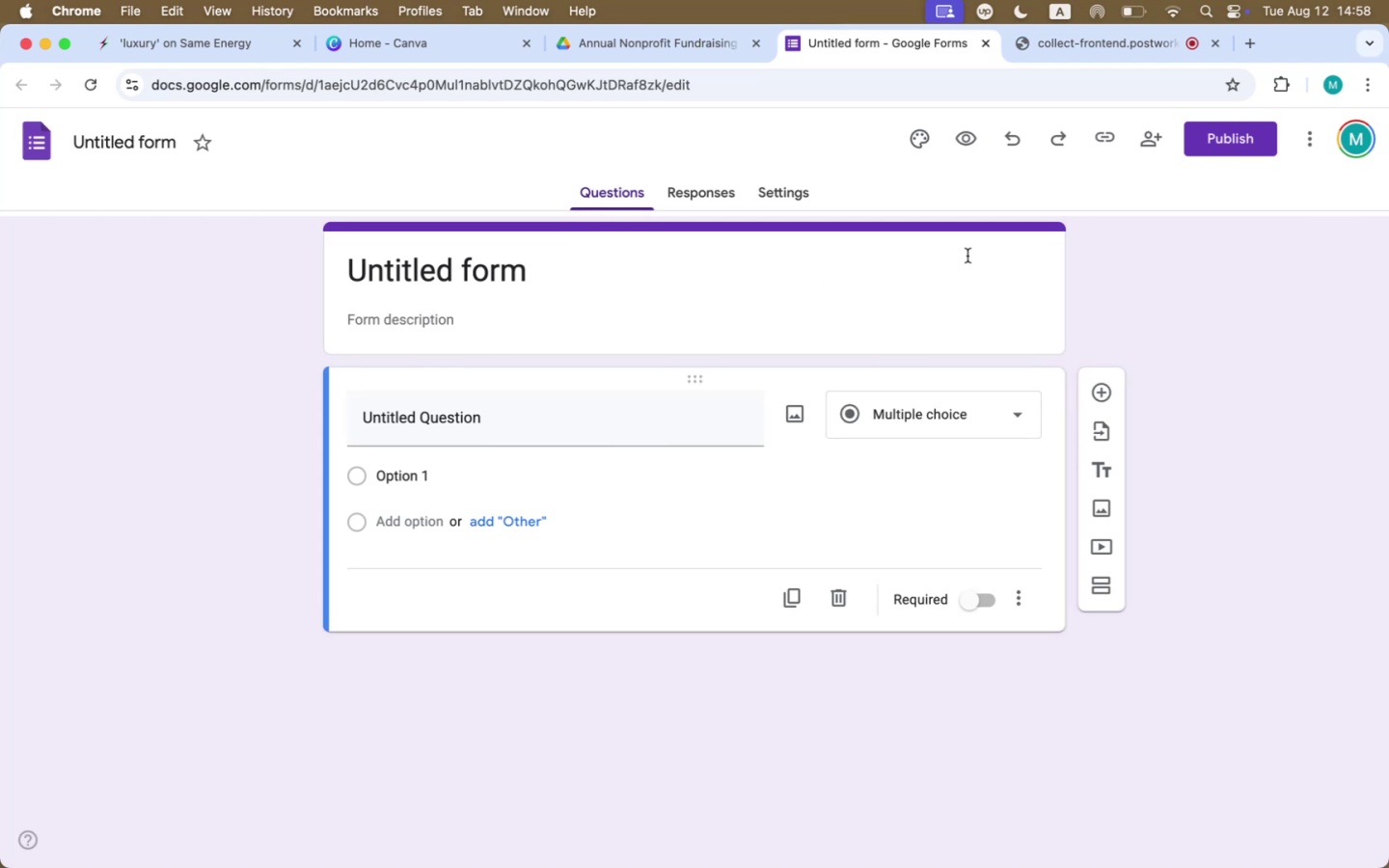 
wait(8.61)
 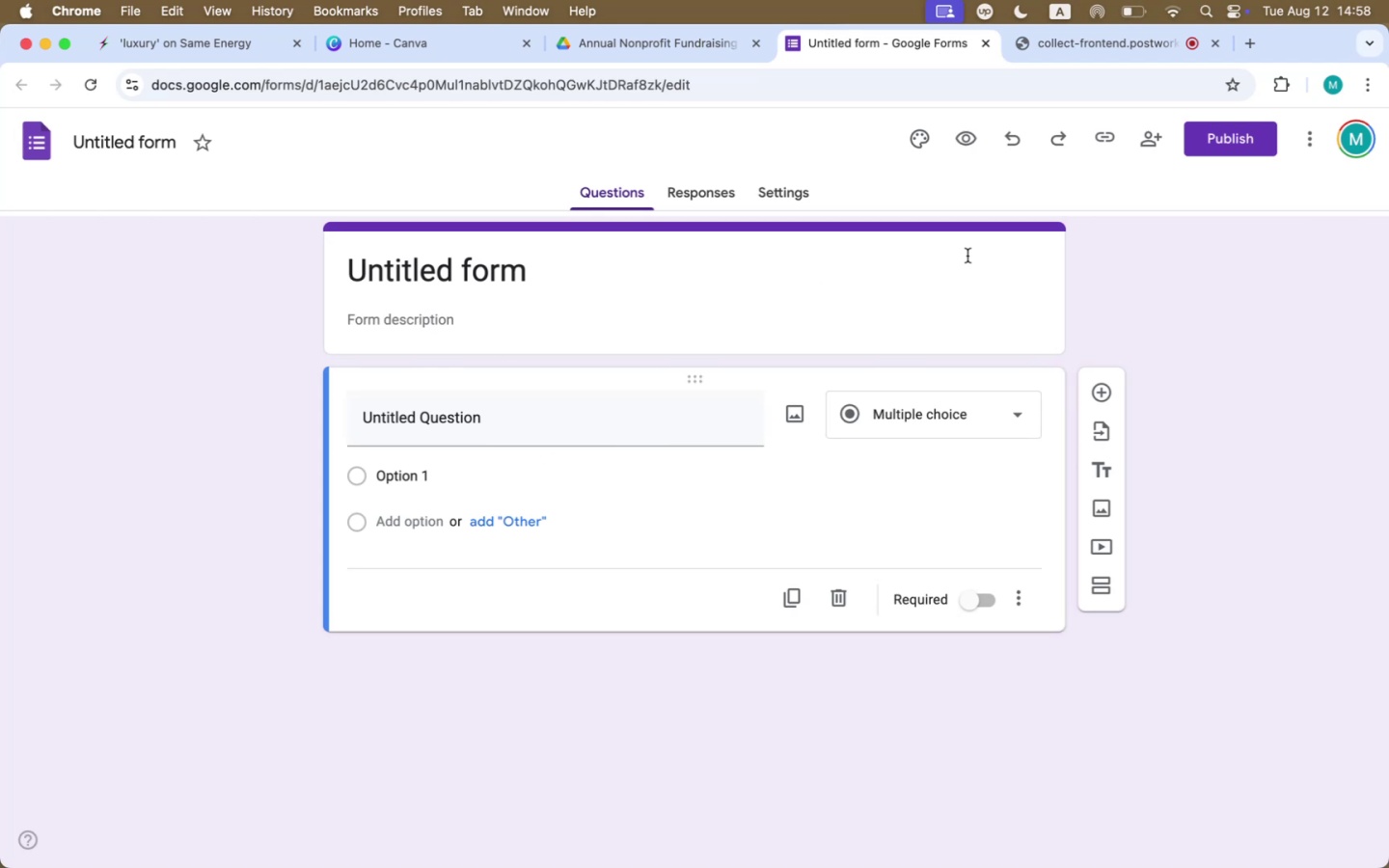 
left_click([284, 330])
 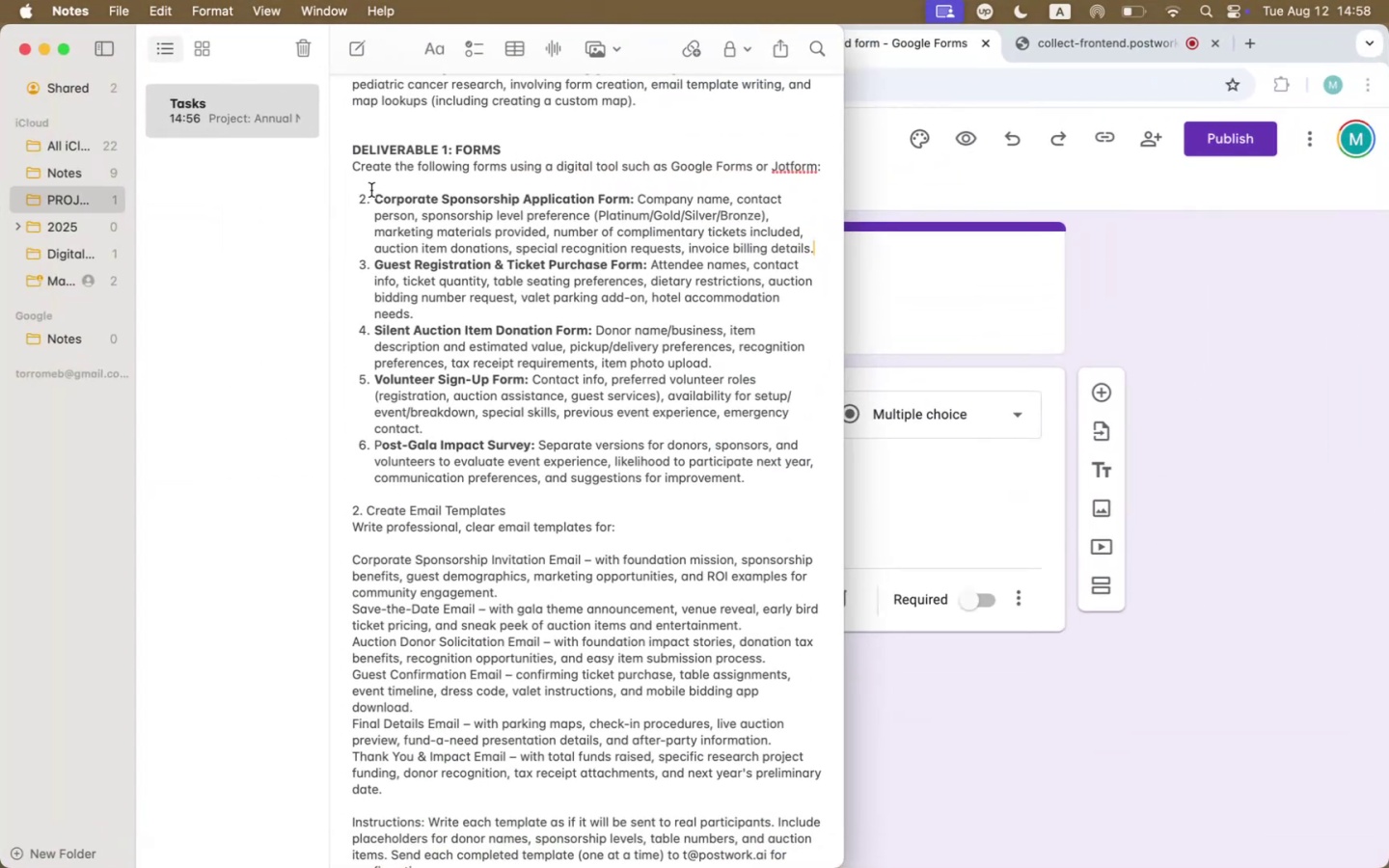 
left_click_drag(start_coordinate=[373, 198], to_coordinate=[628, 200])
 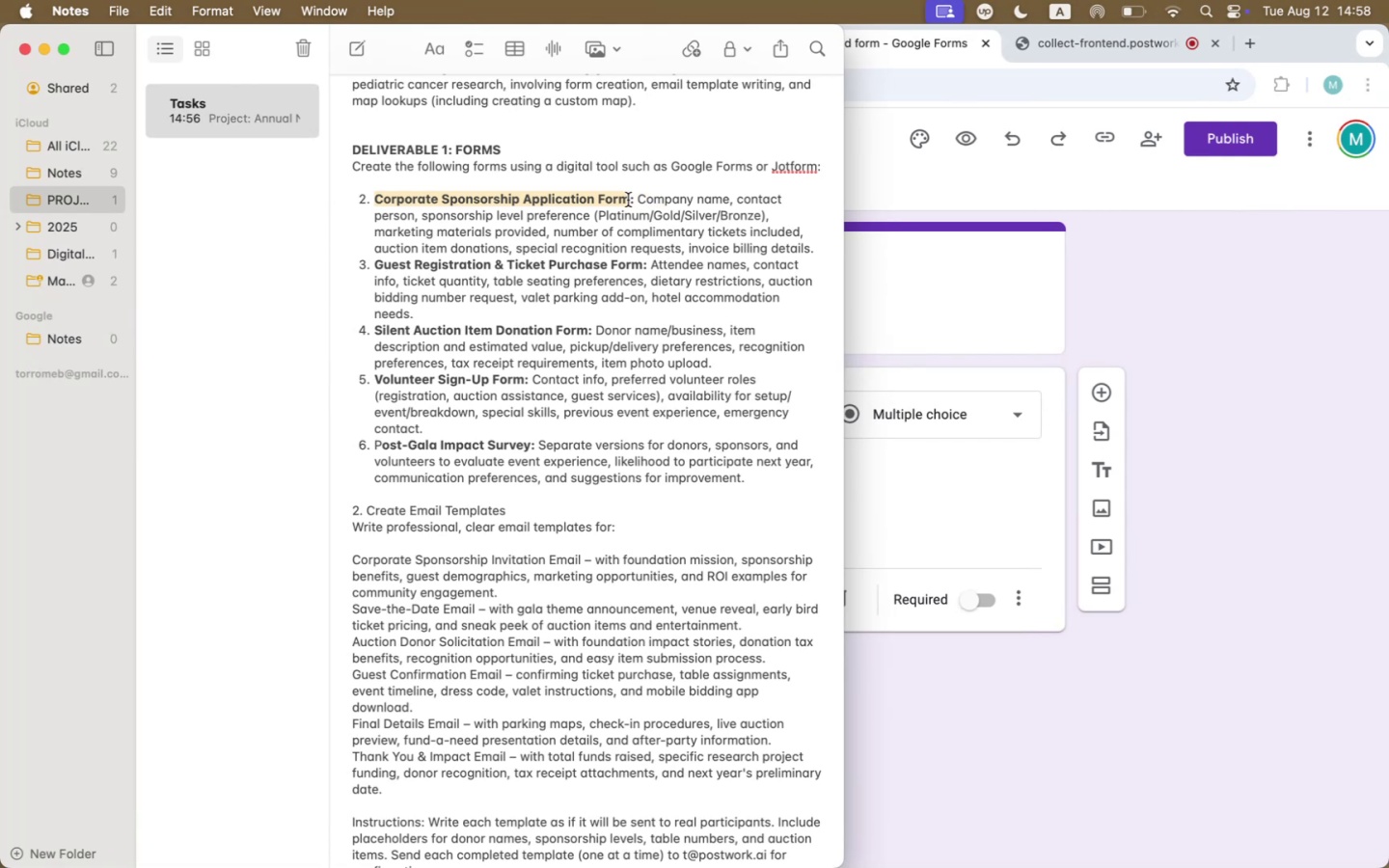 
key(Meta+CommandLeft)
 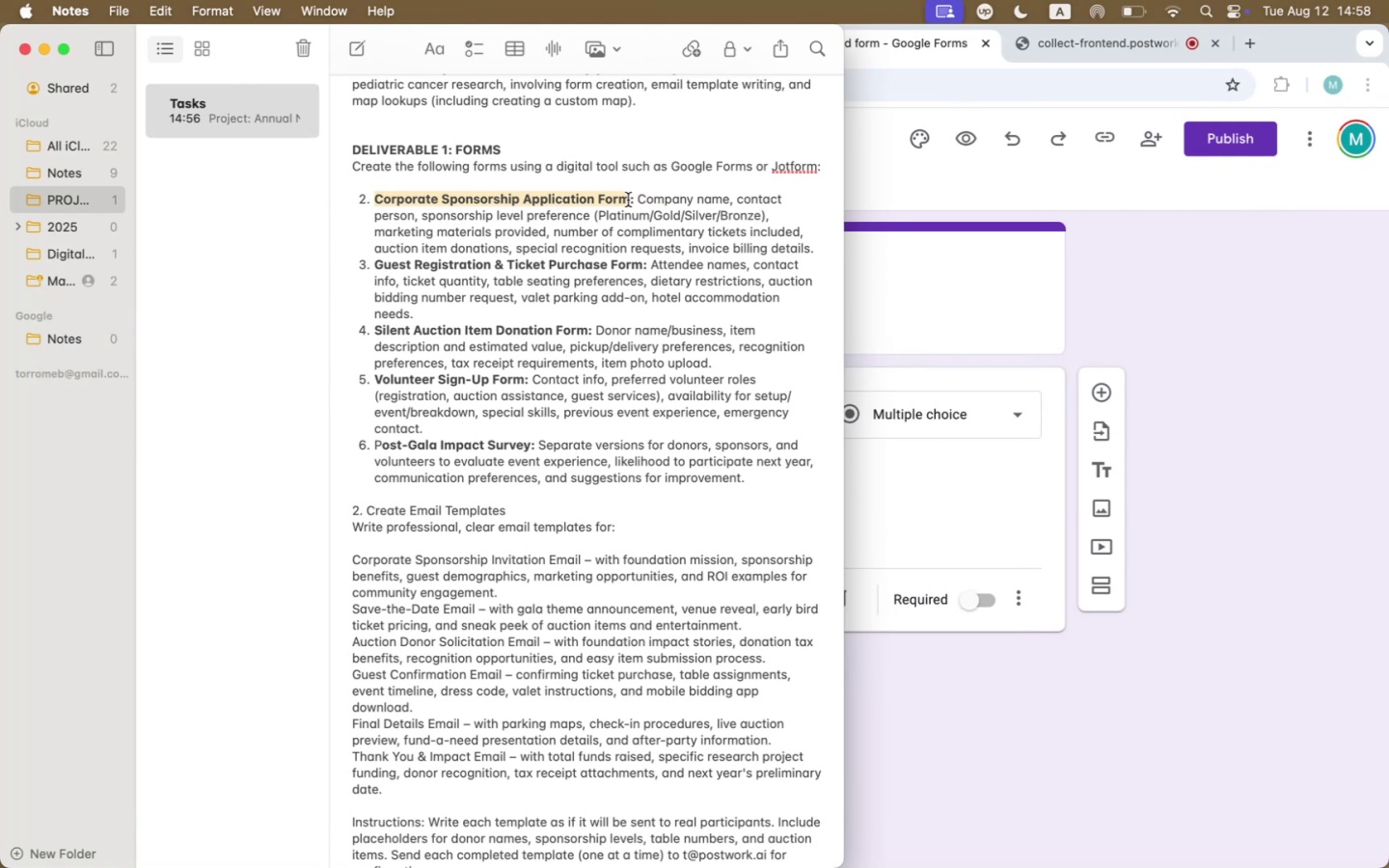 
key(Meta+C)
 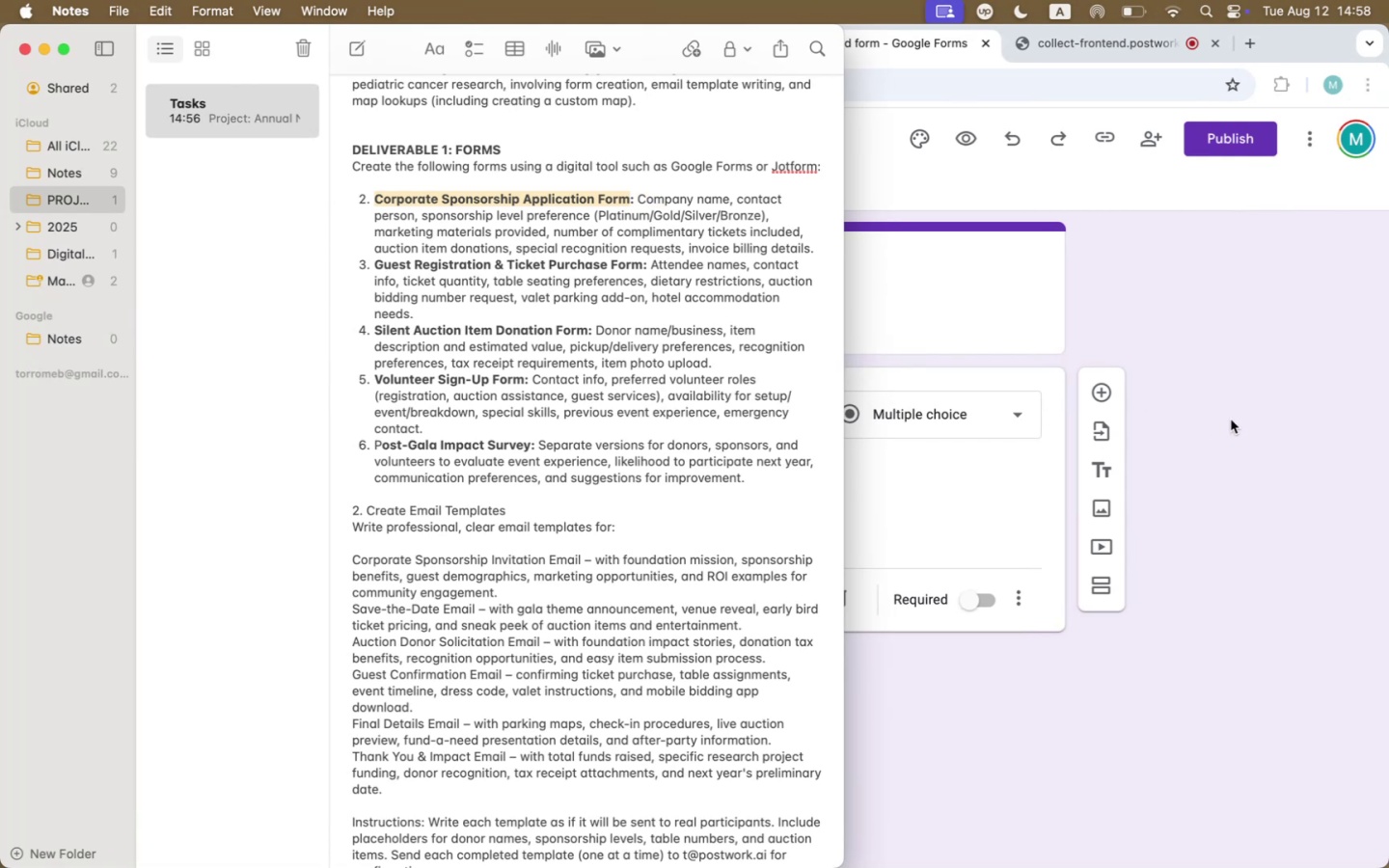 
left_click([1231, 420])
 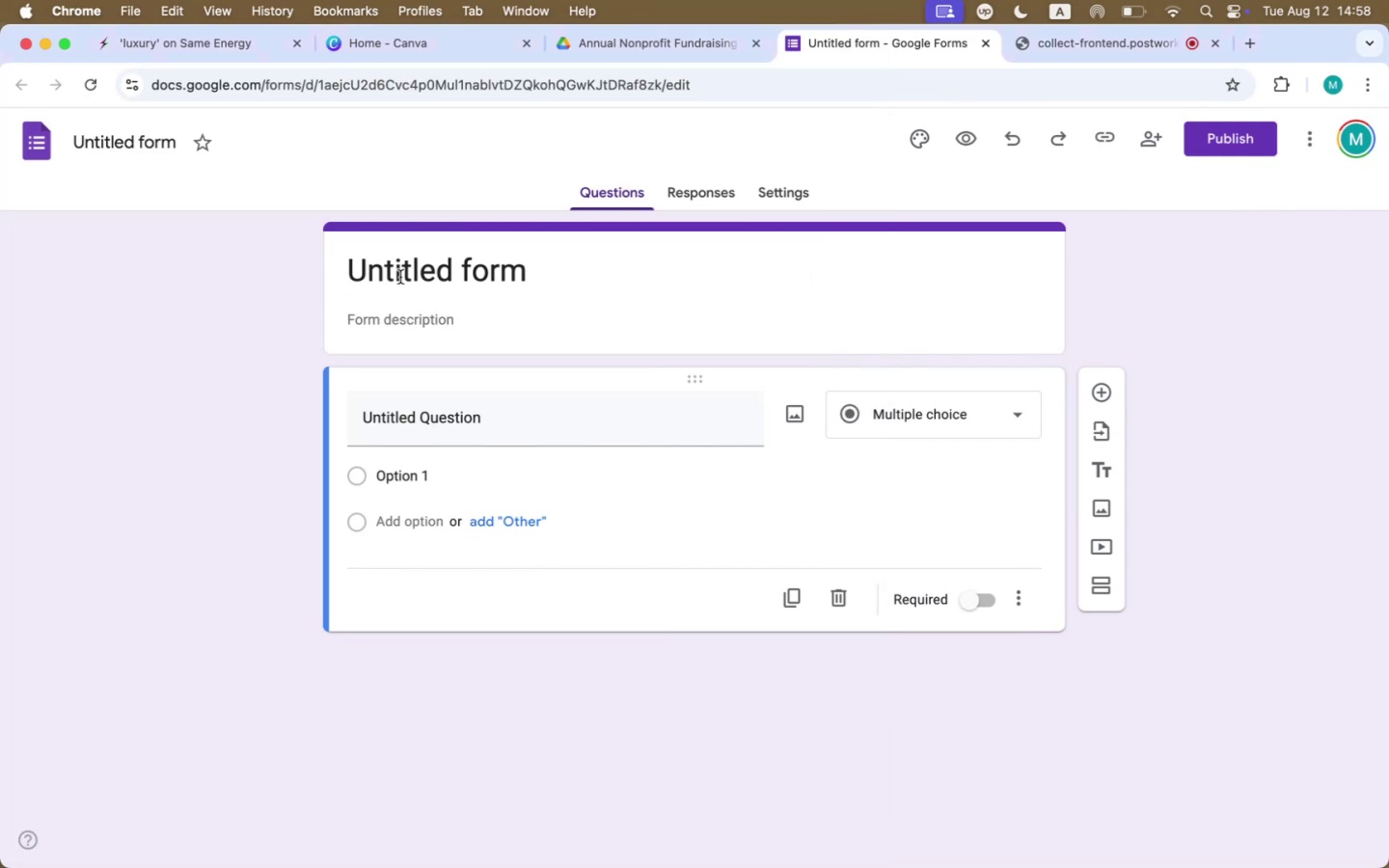 
left_click([401, 275])
 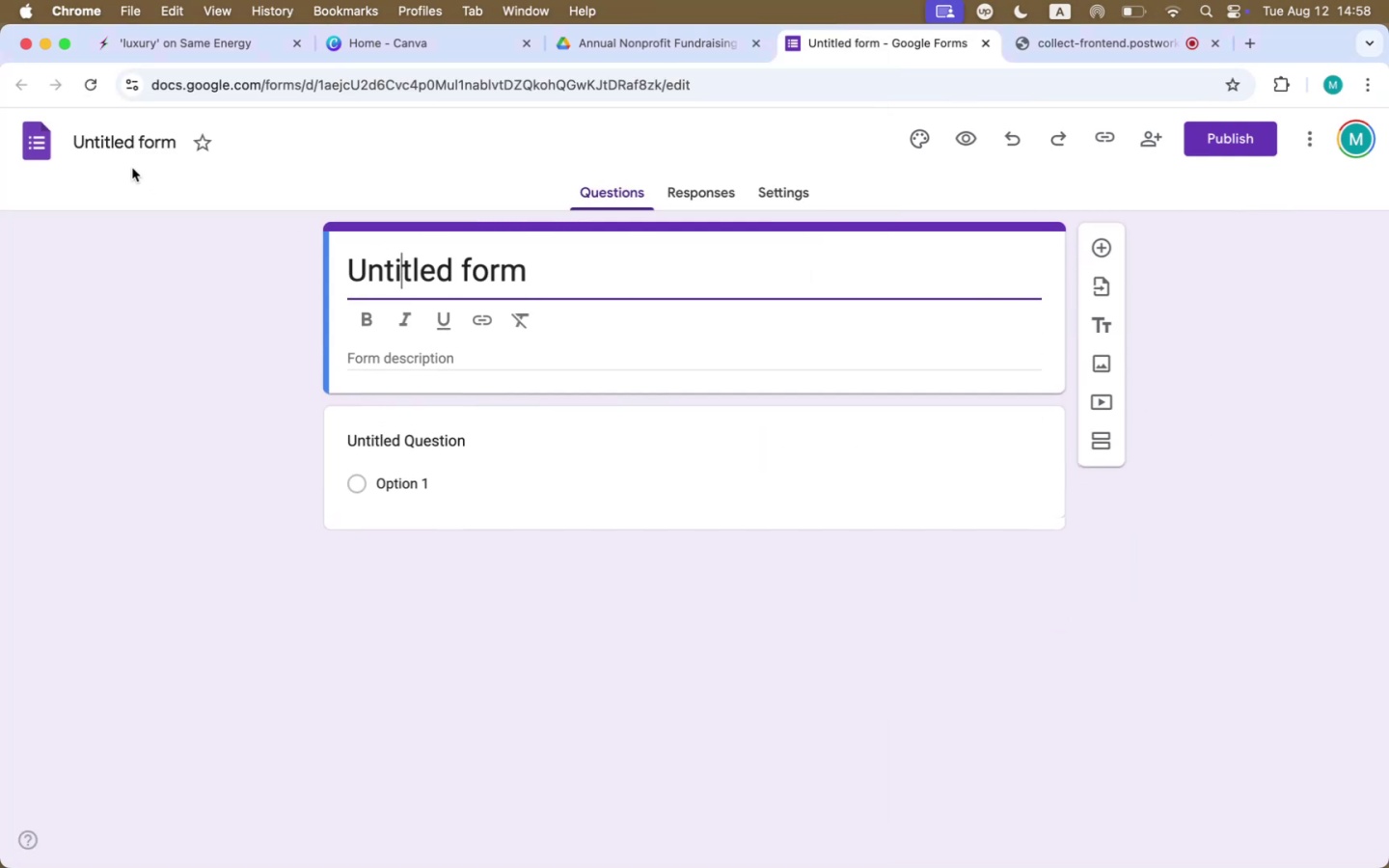 
left_click([111, 133])
 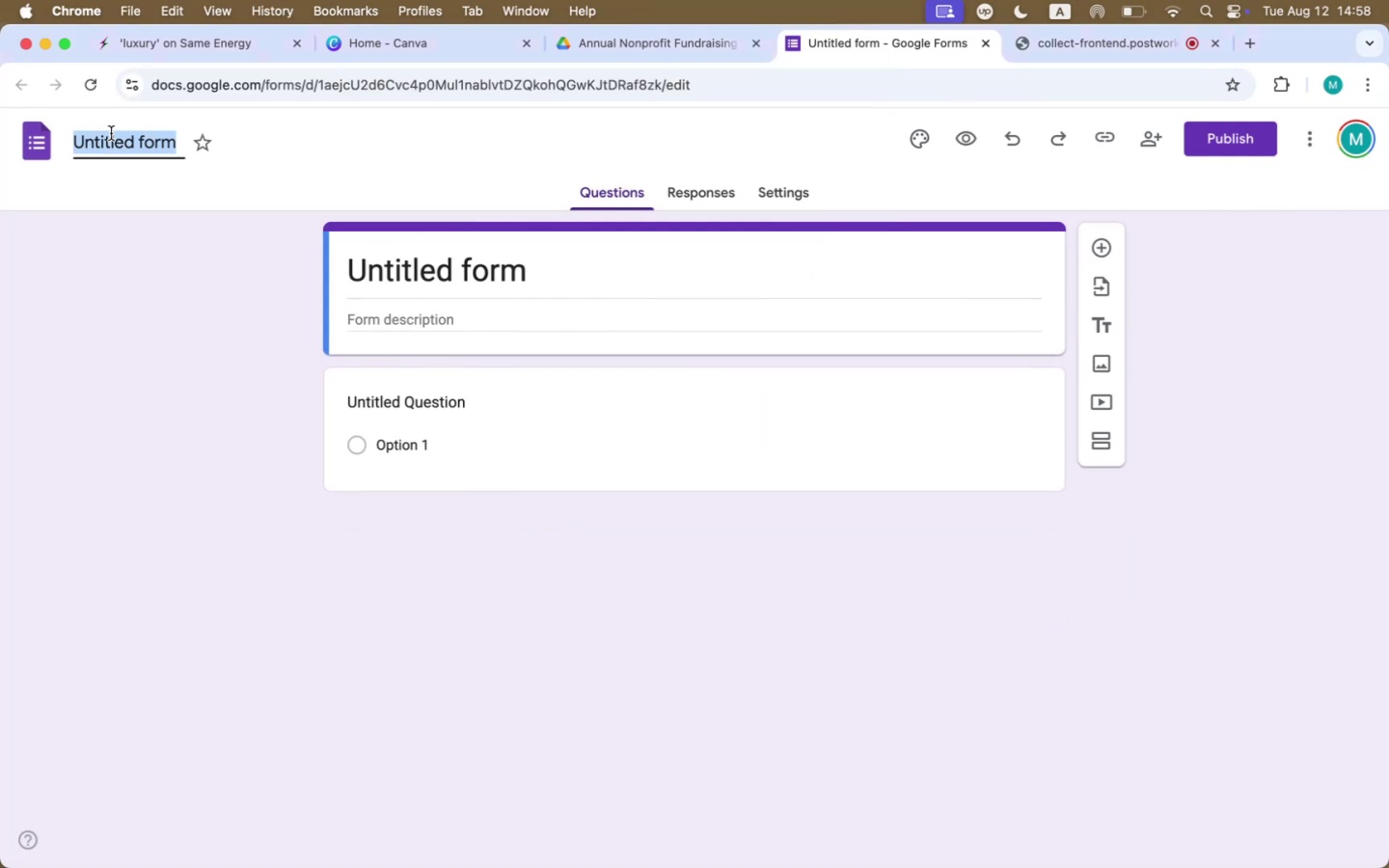 
key(Meta+CommandLeft)
 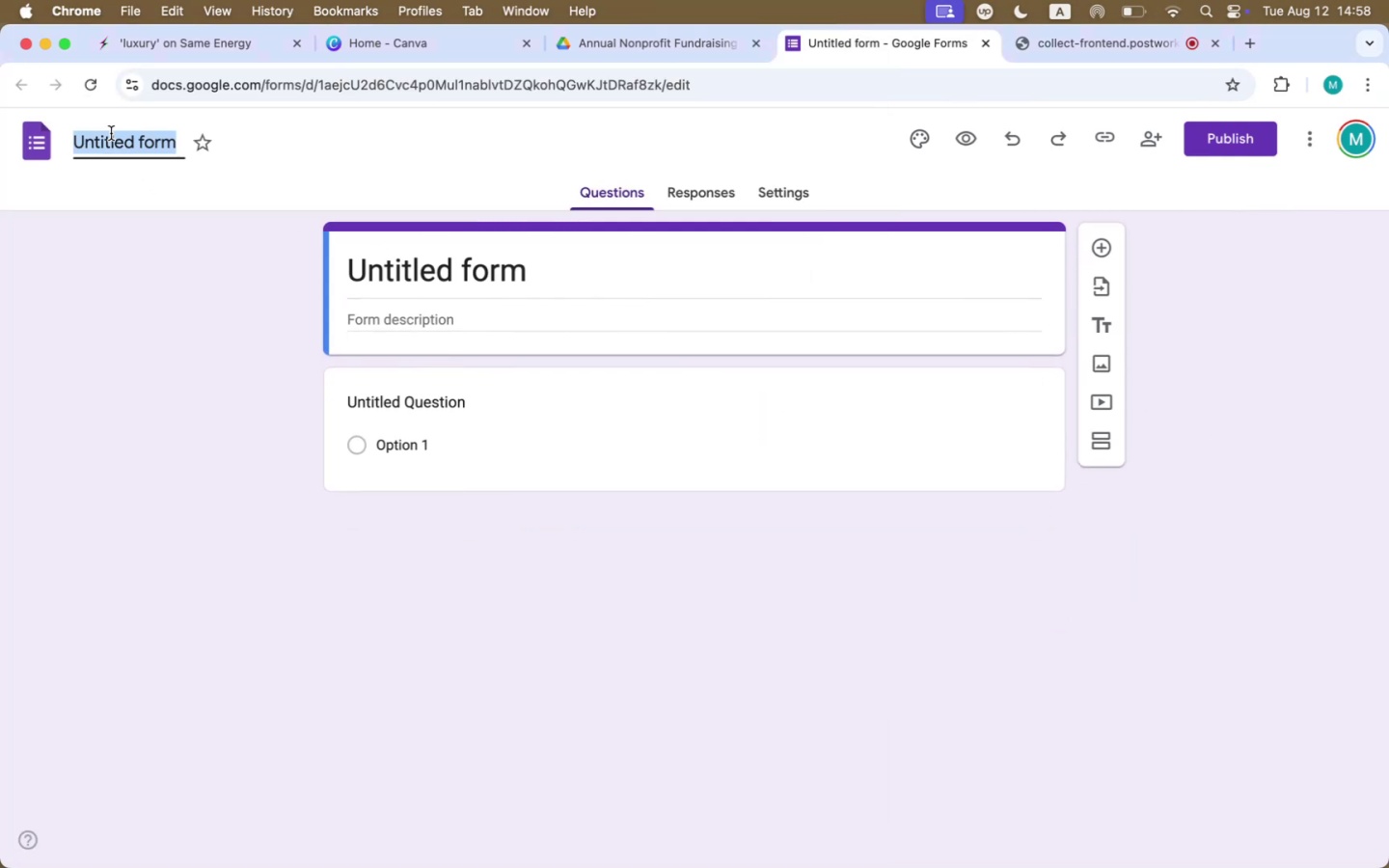 
key(Meta+V)
 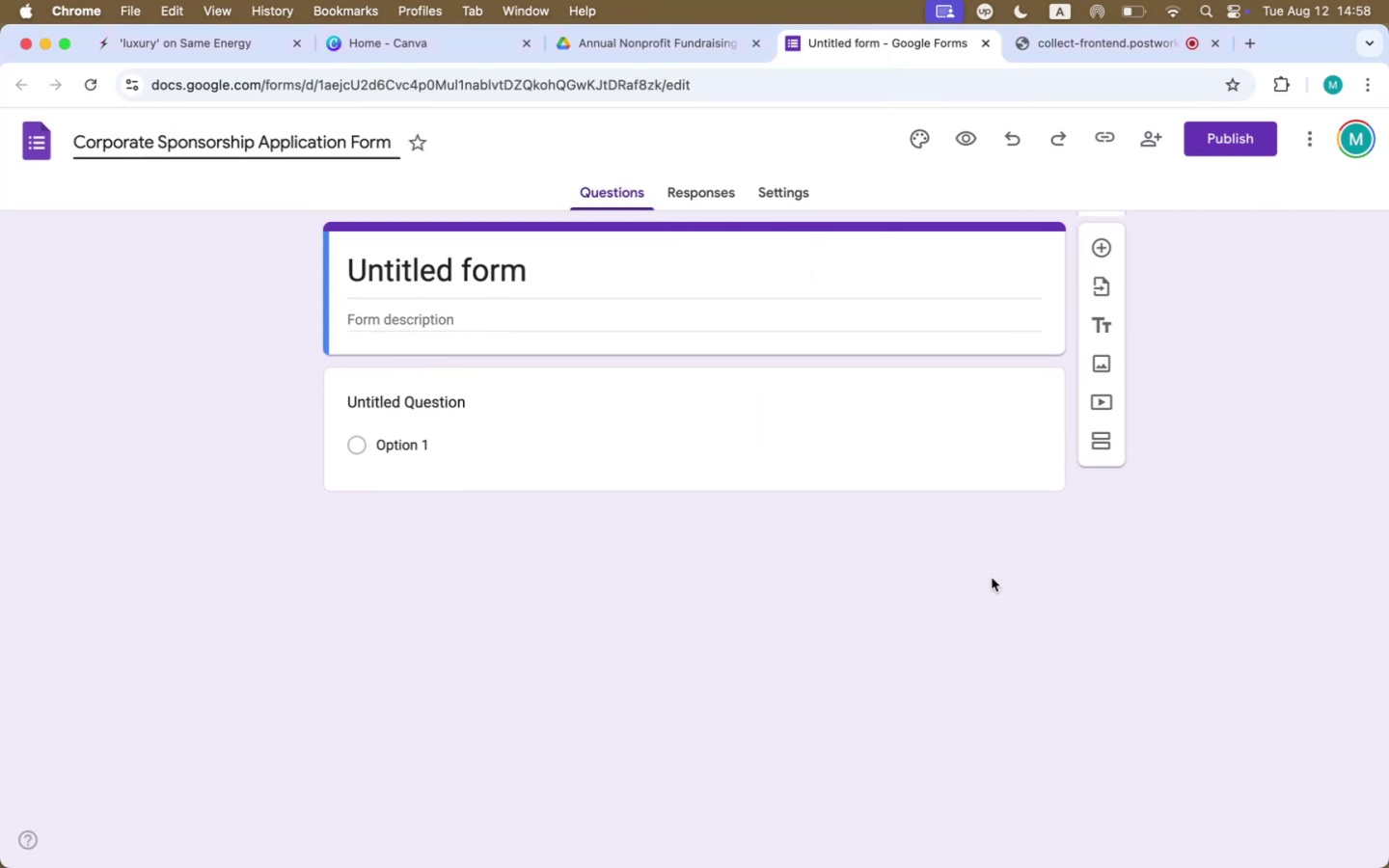 
left_click([991, 579])
 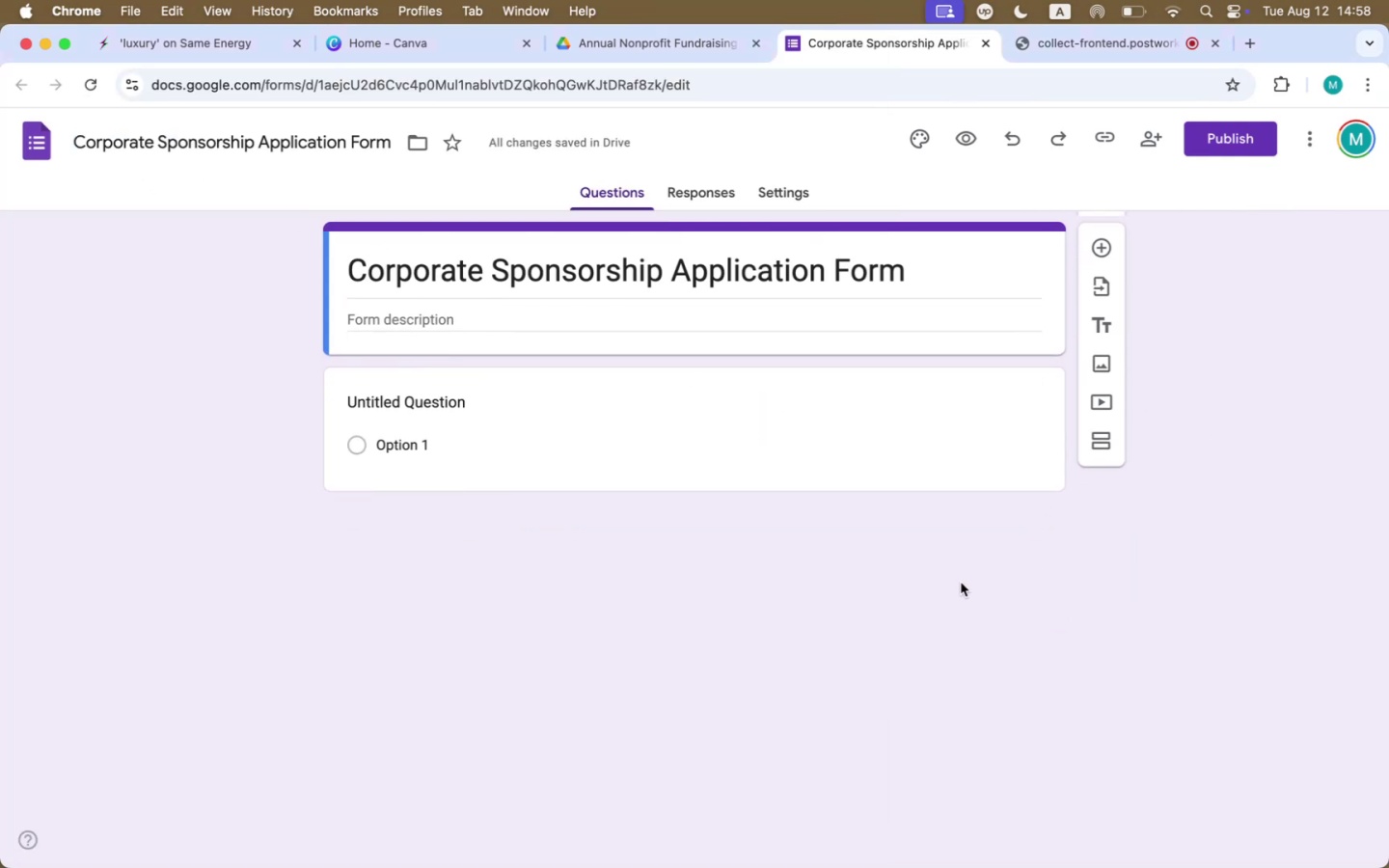 
mouse_move([1091, 417])
 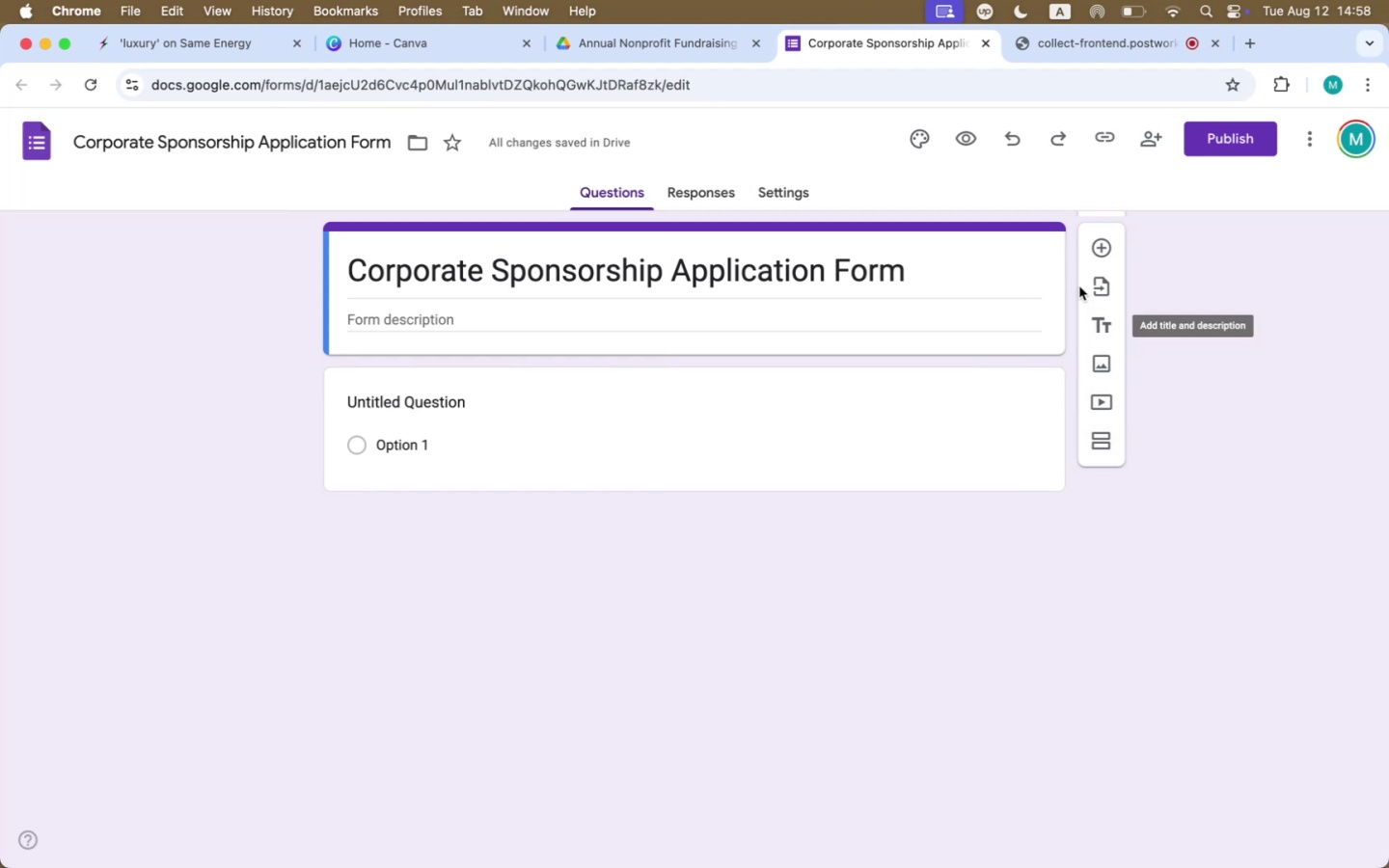 
mouse_move([1106, 264])
 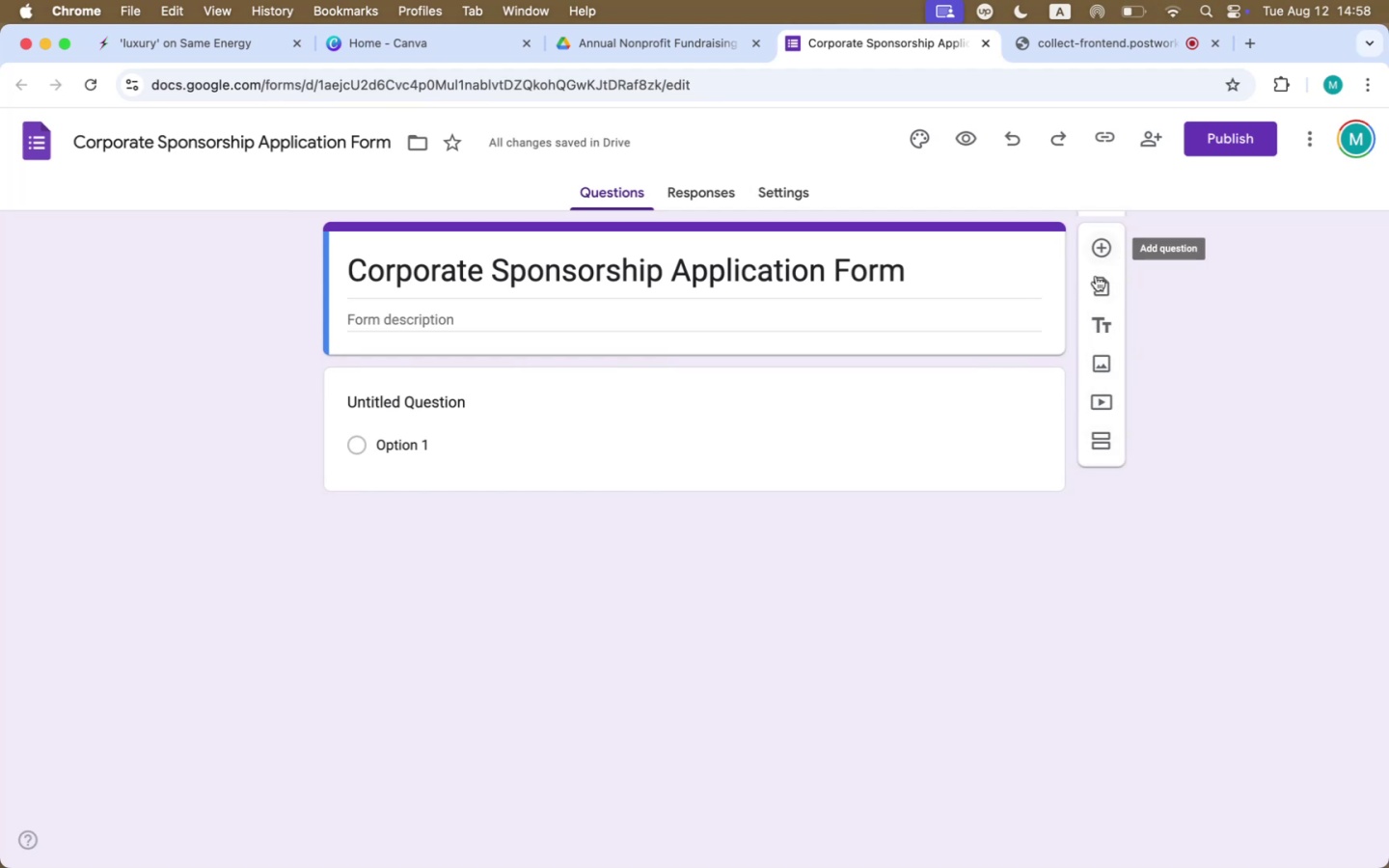 
scroll: coordinate [952, 526], scroll_direction: up, amount: 30.0
 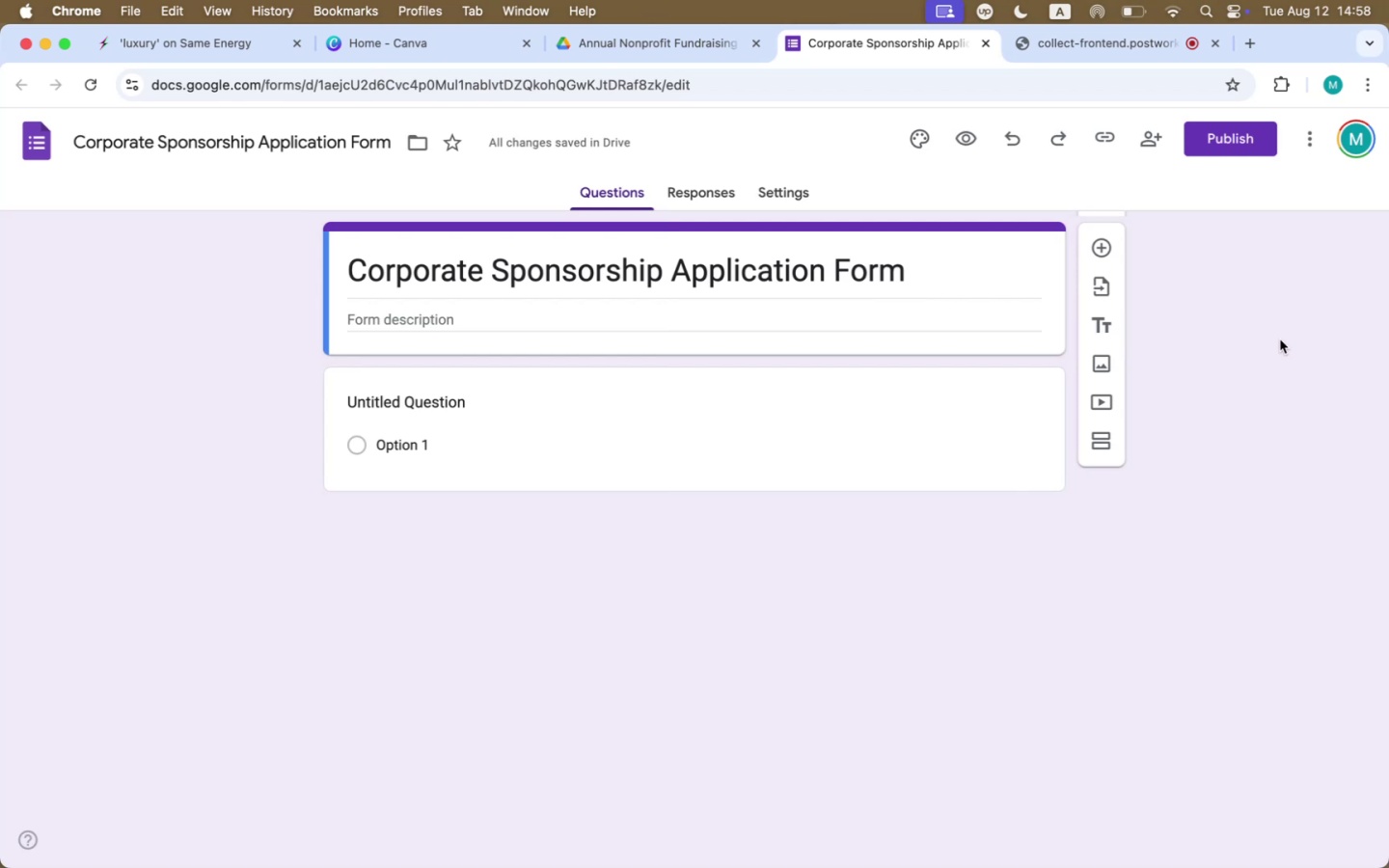 
wait(5.4)
 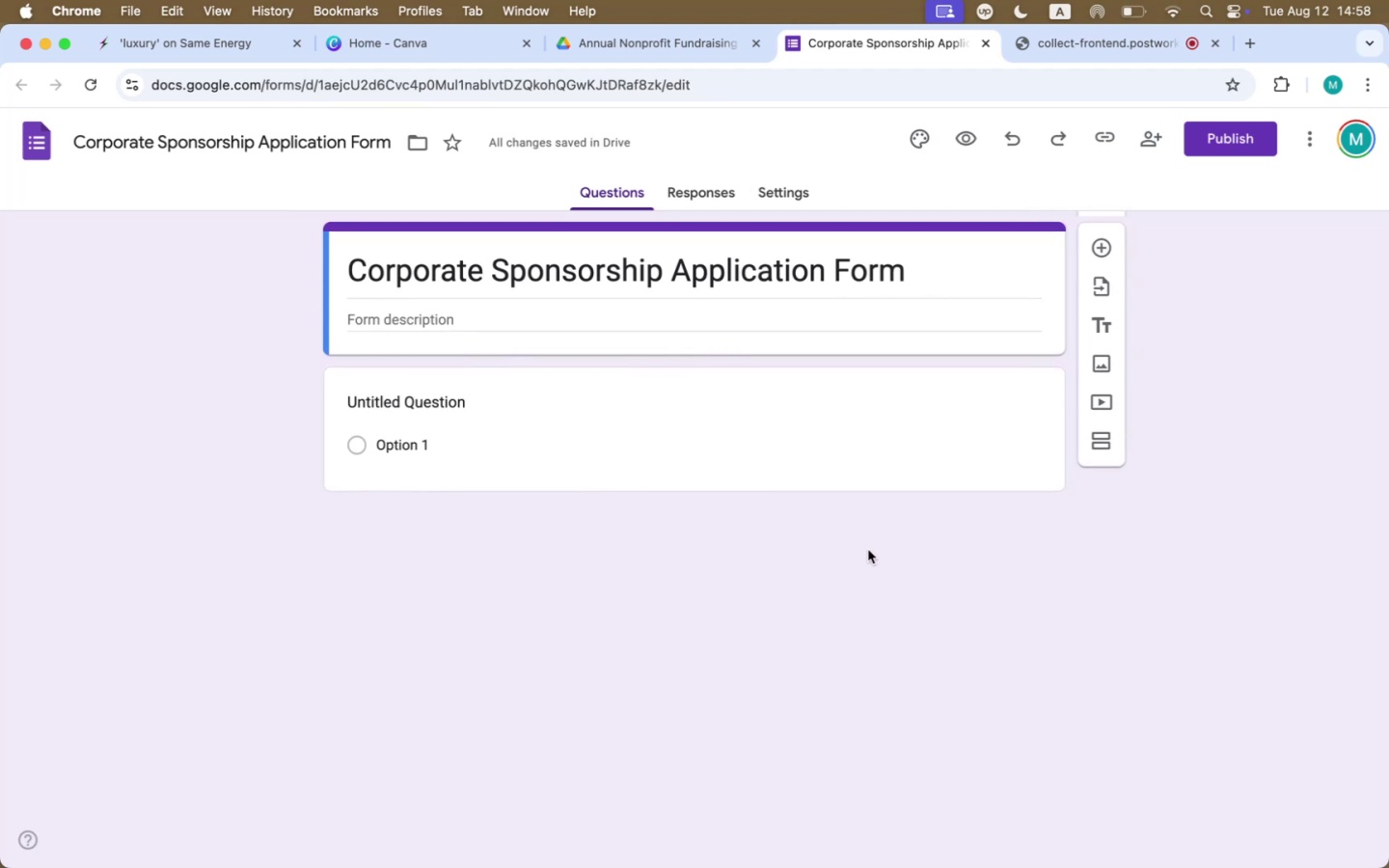 
left_click([921, 143])
 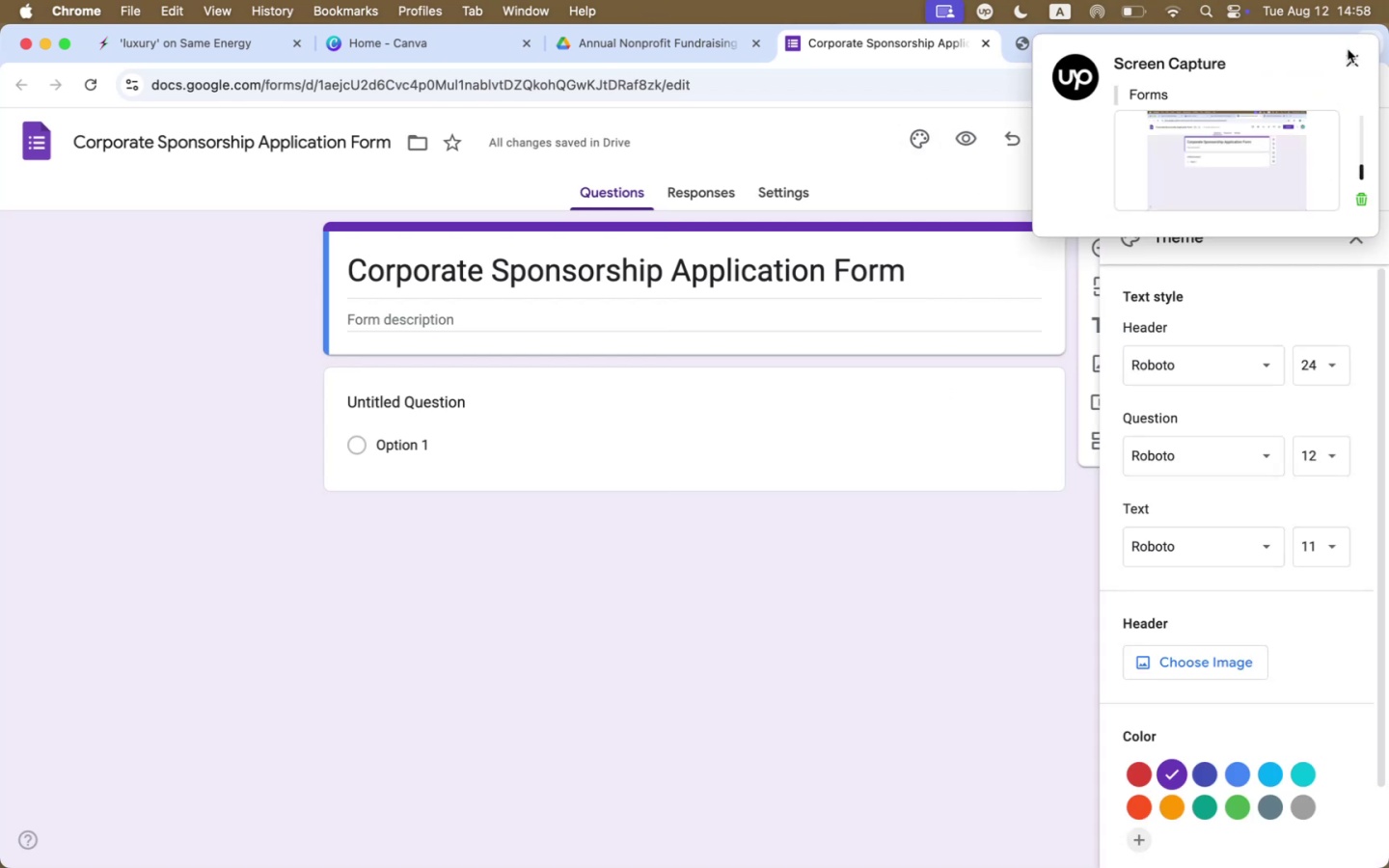 
left_click([1348, 57])
 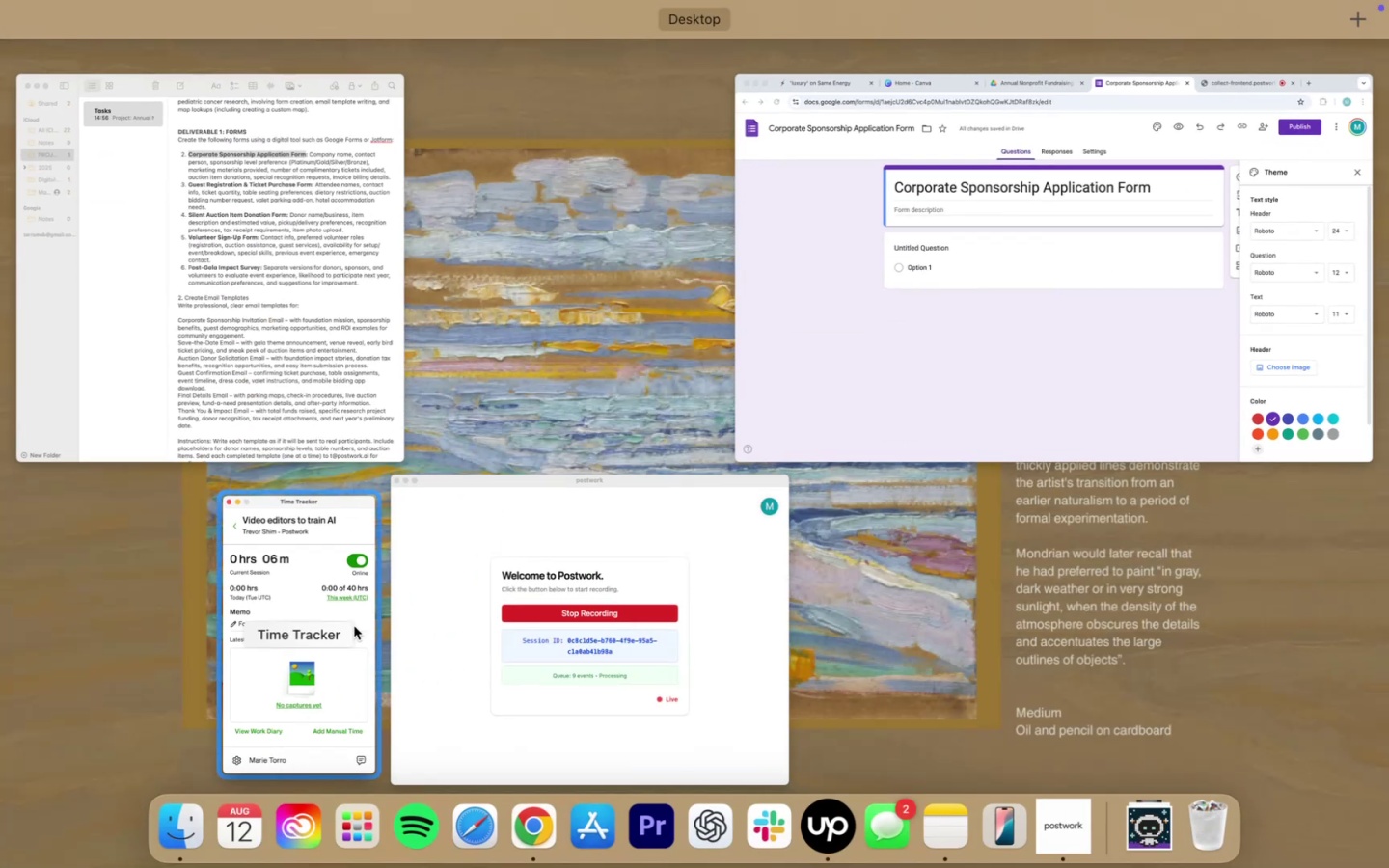 
left_click([339, 635])
 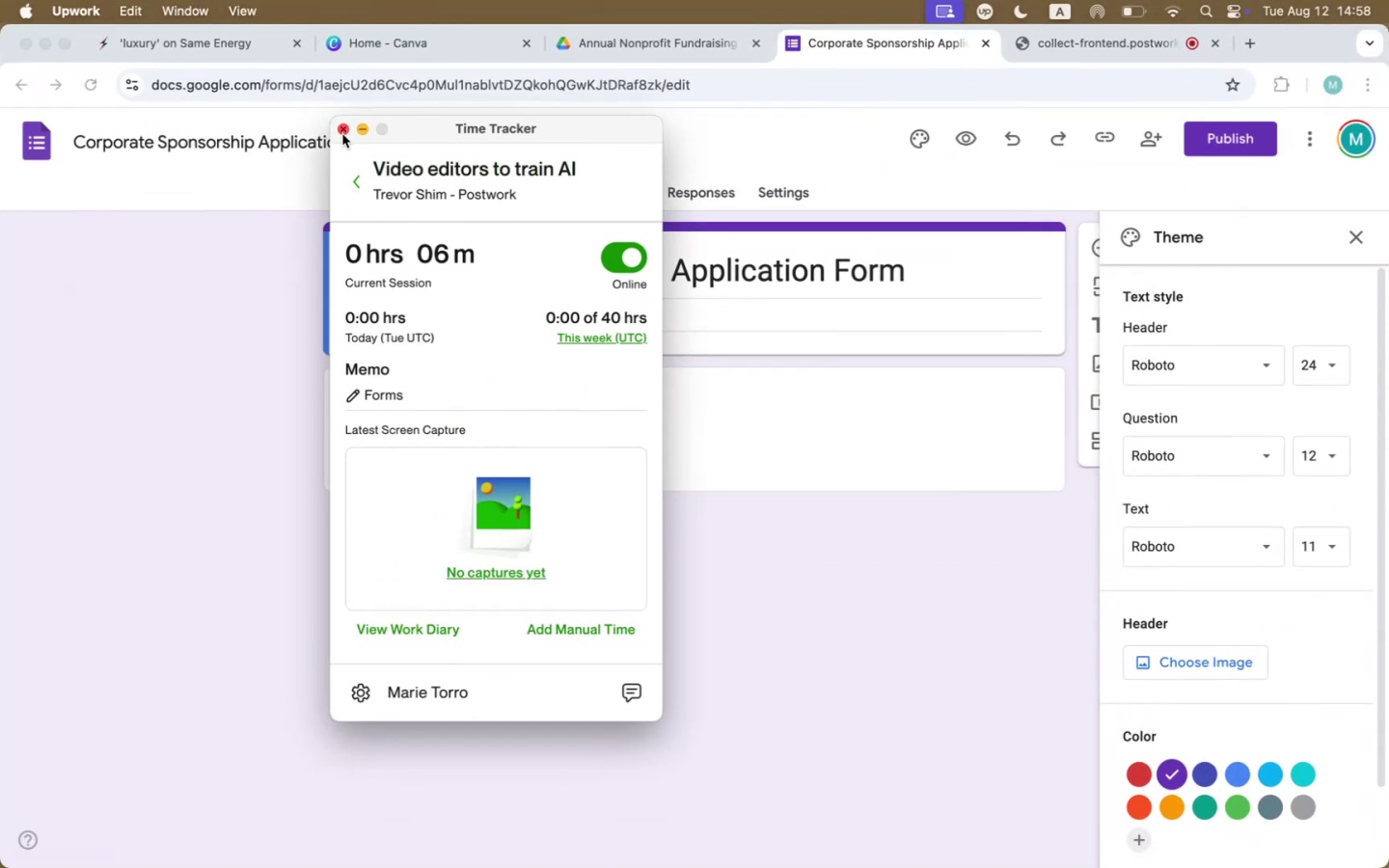 
left_click([341, 131])
 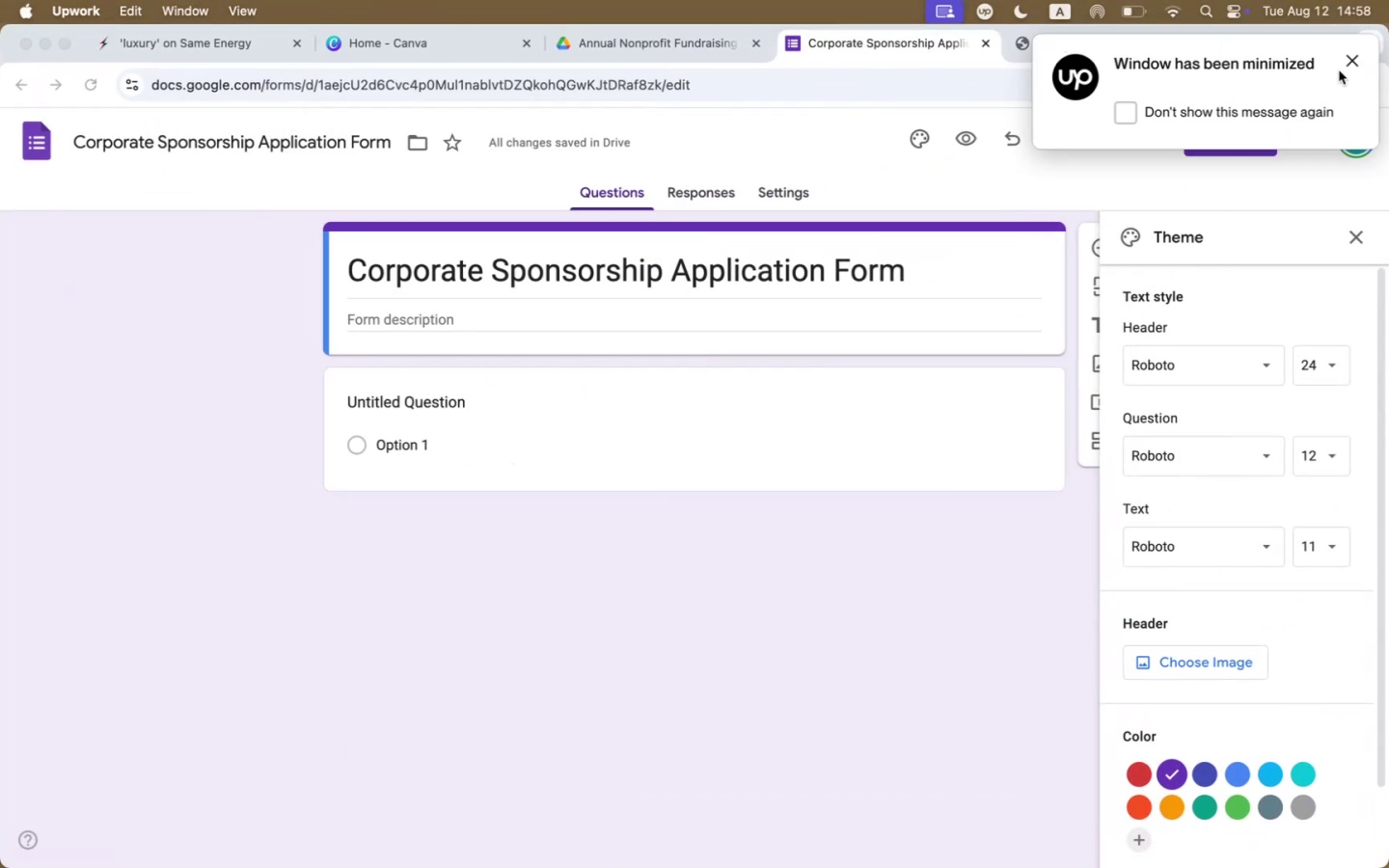 
left_click([1348, 60])
 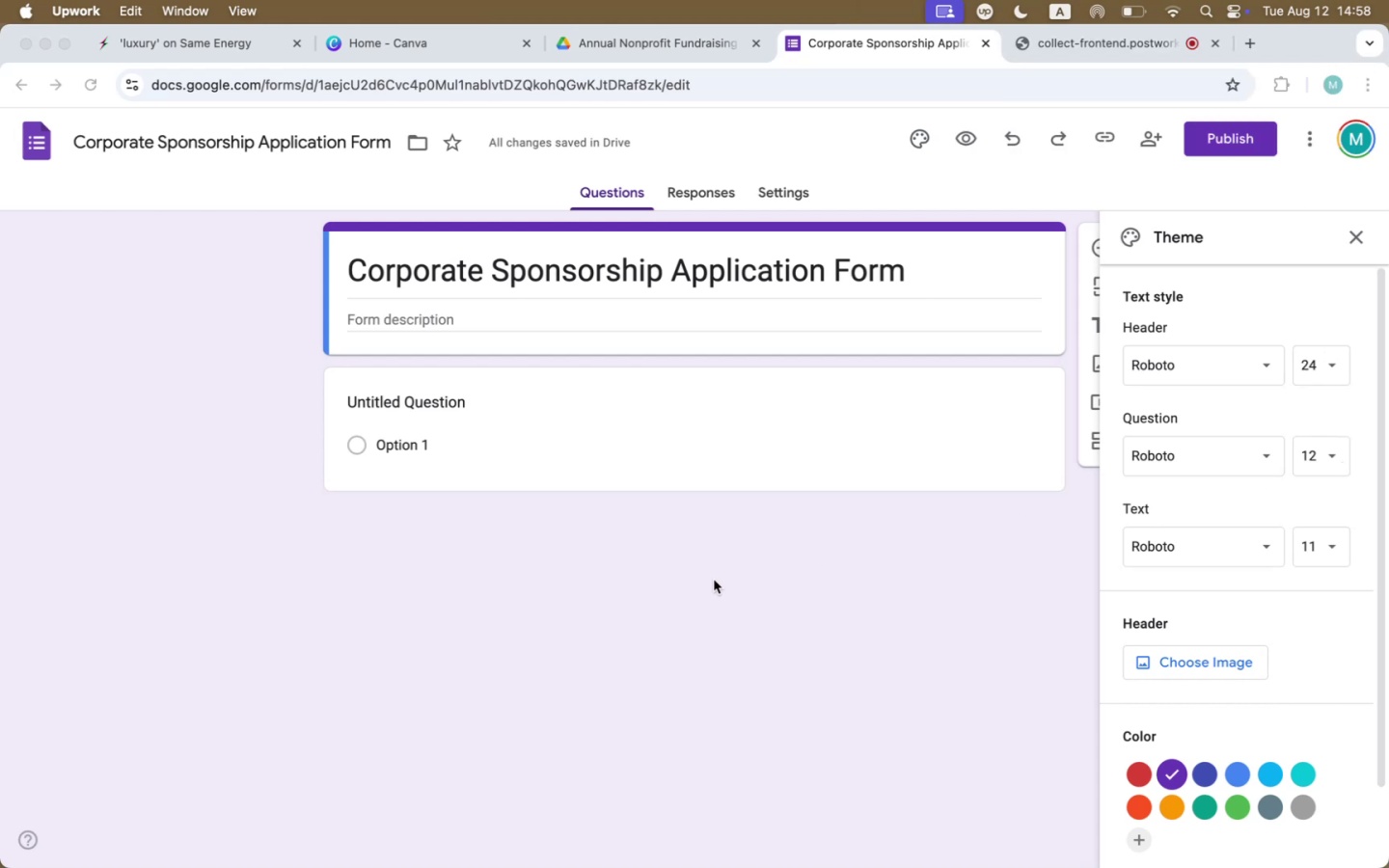 
scroll: coordinate [1267, 574], scroll_direction: down, amount: 6.0
 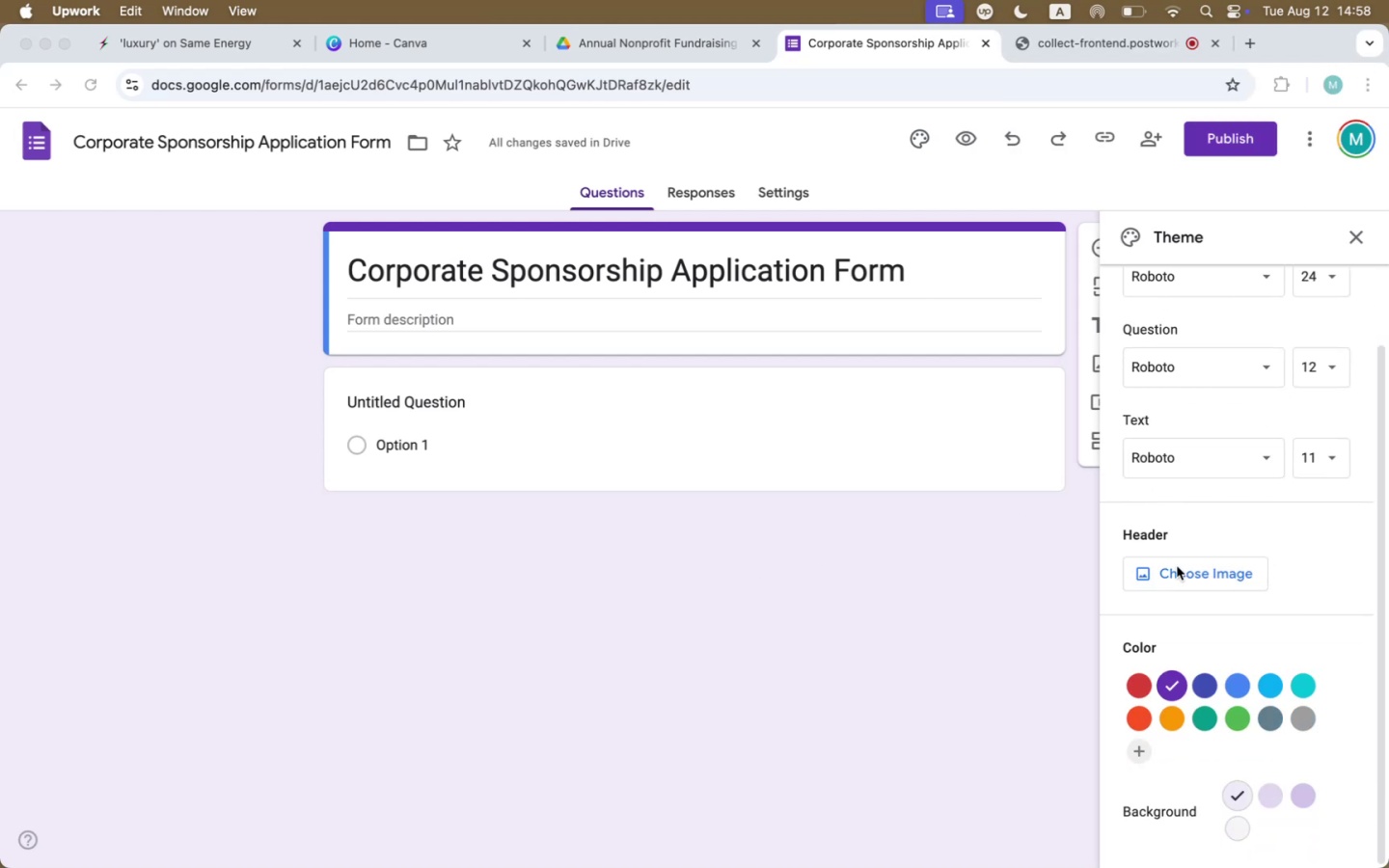 
wait(5.26)
 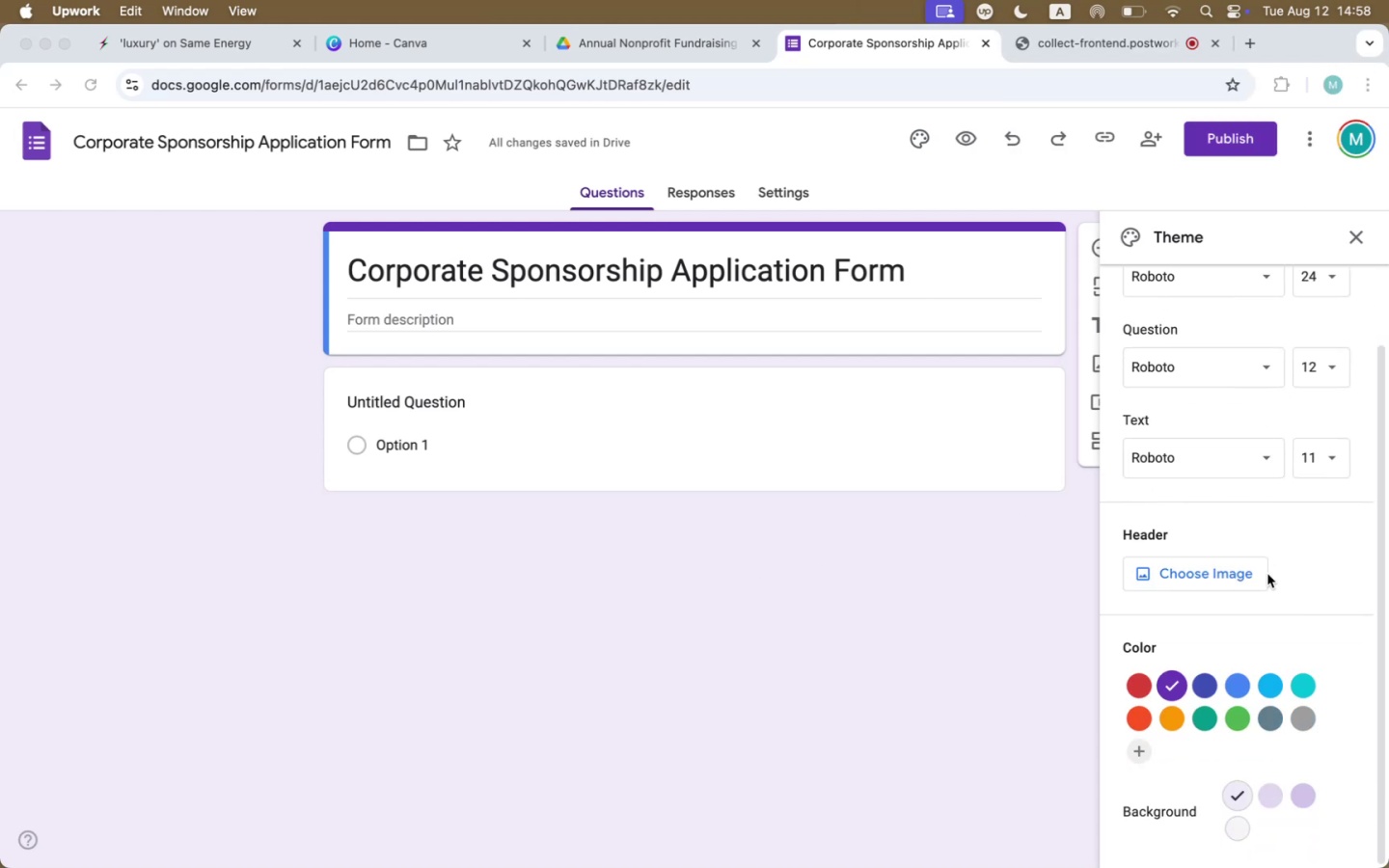 
left_click([1180, 576])
 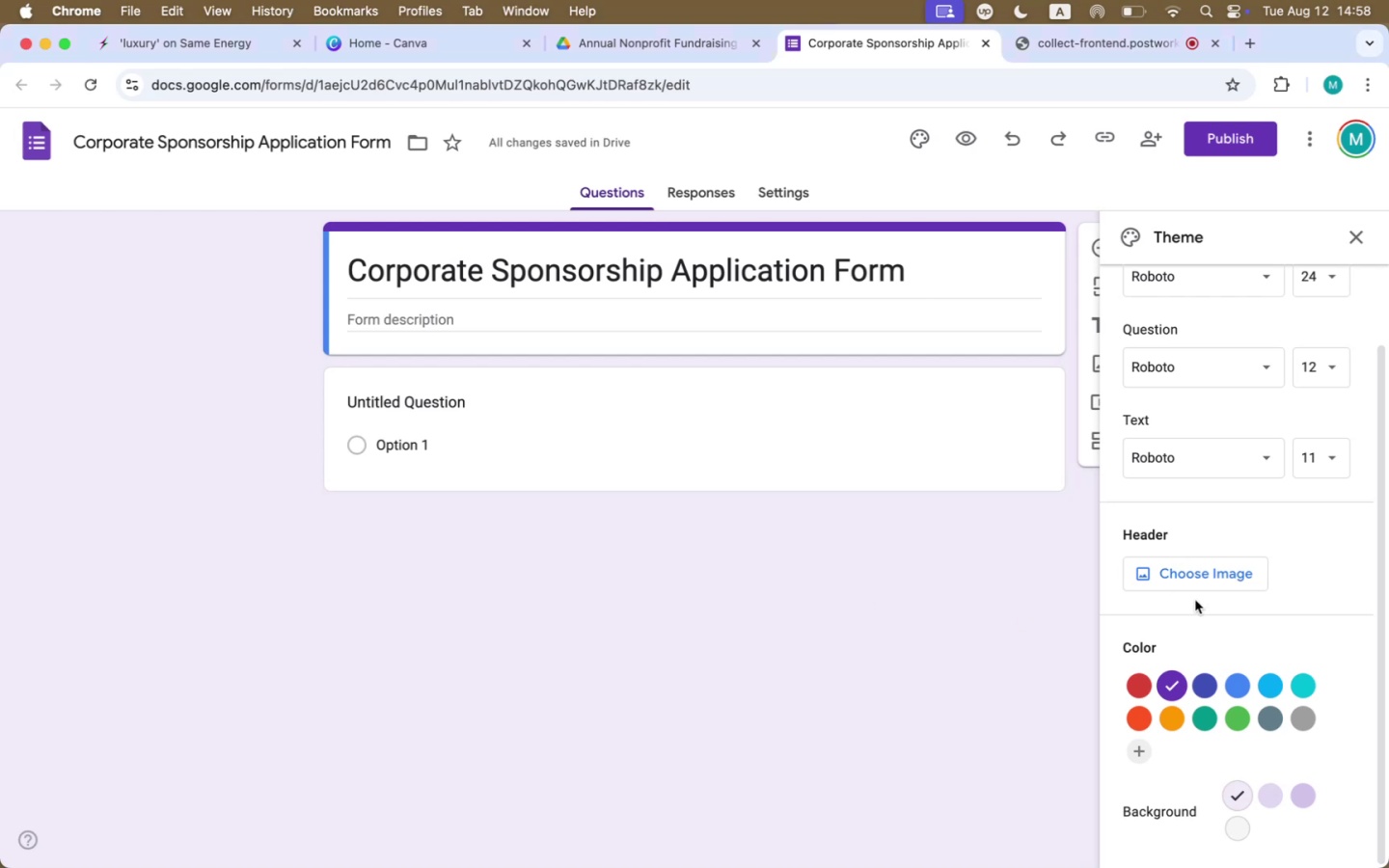 
left_click([1214, 568])
 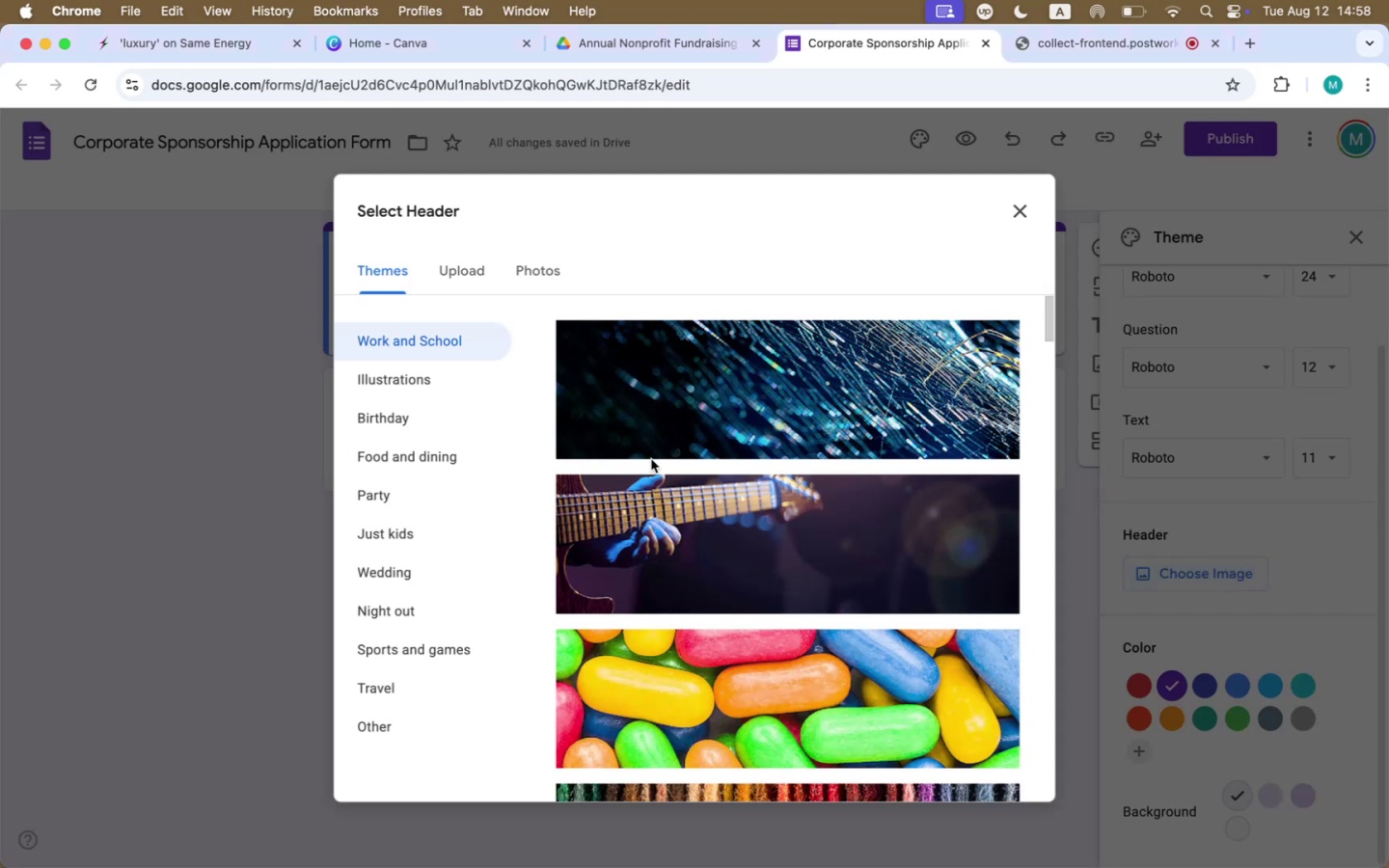 
scroll: coordinate [797, 658], scroll_direction: down, amount: 85.0
 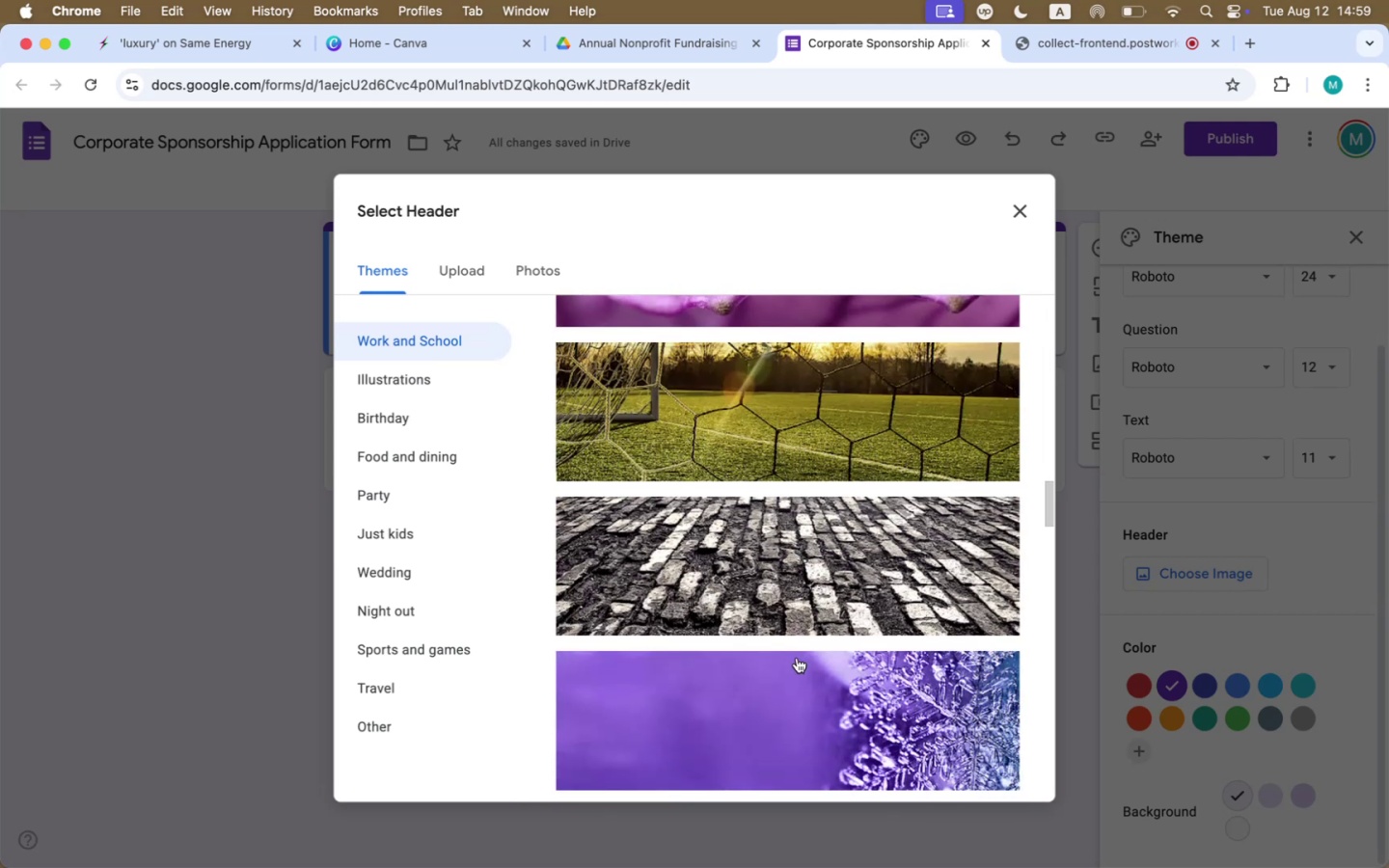 
wait(10.0)
 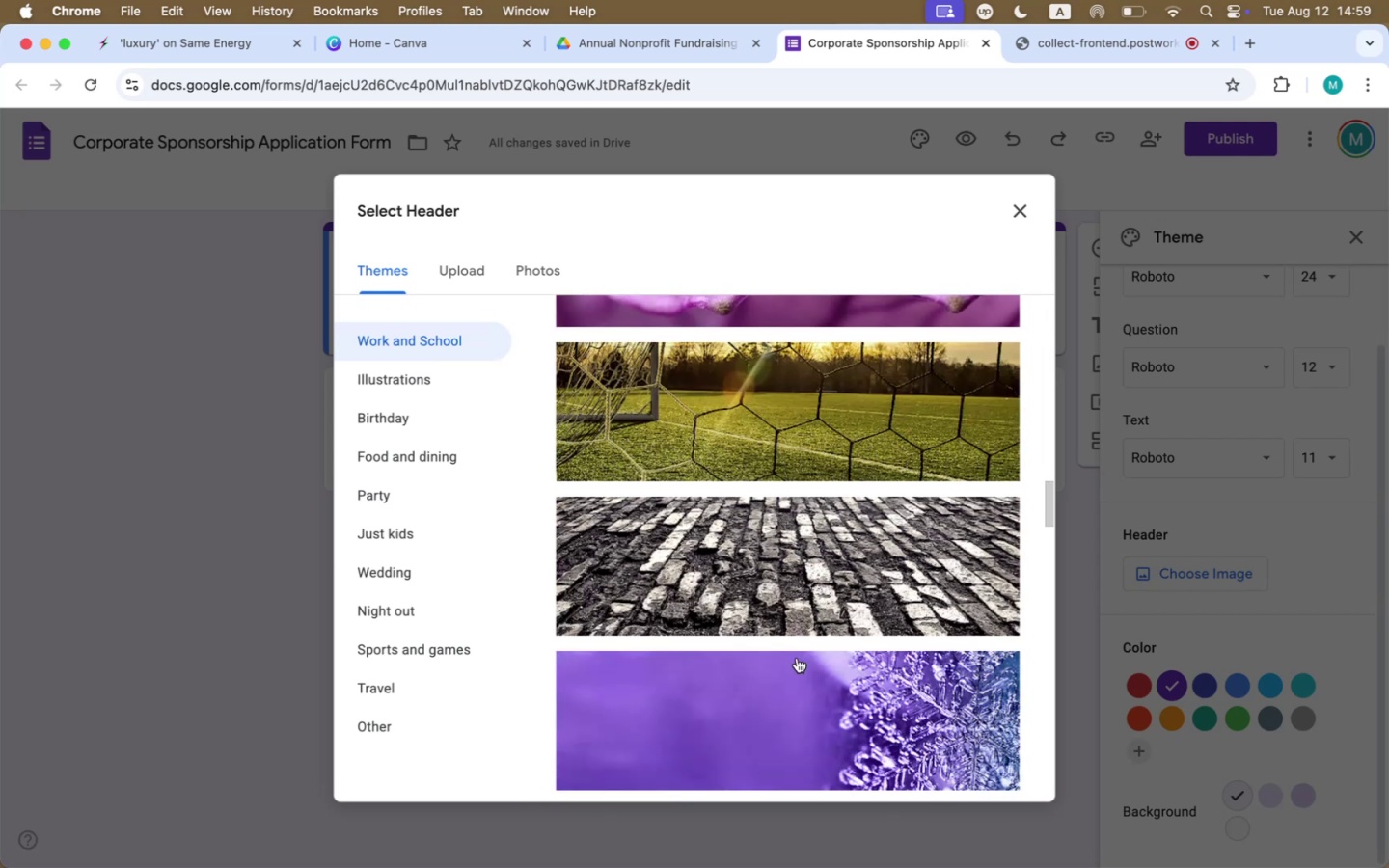 
left_click([363, 719])
 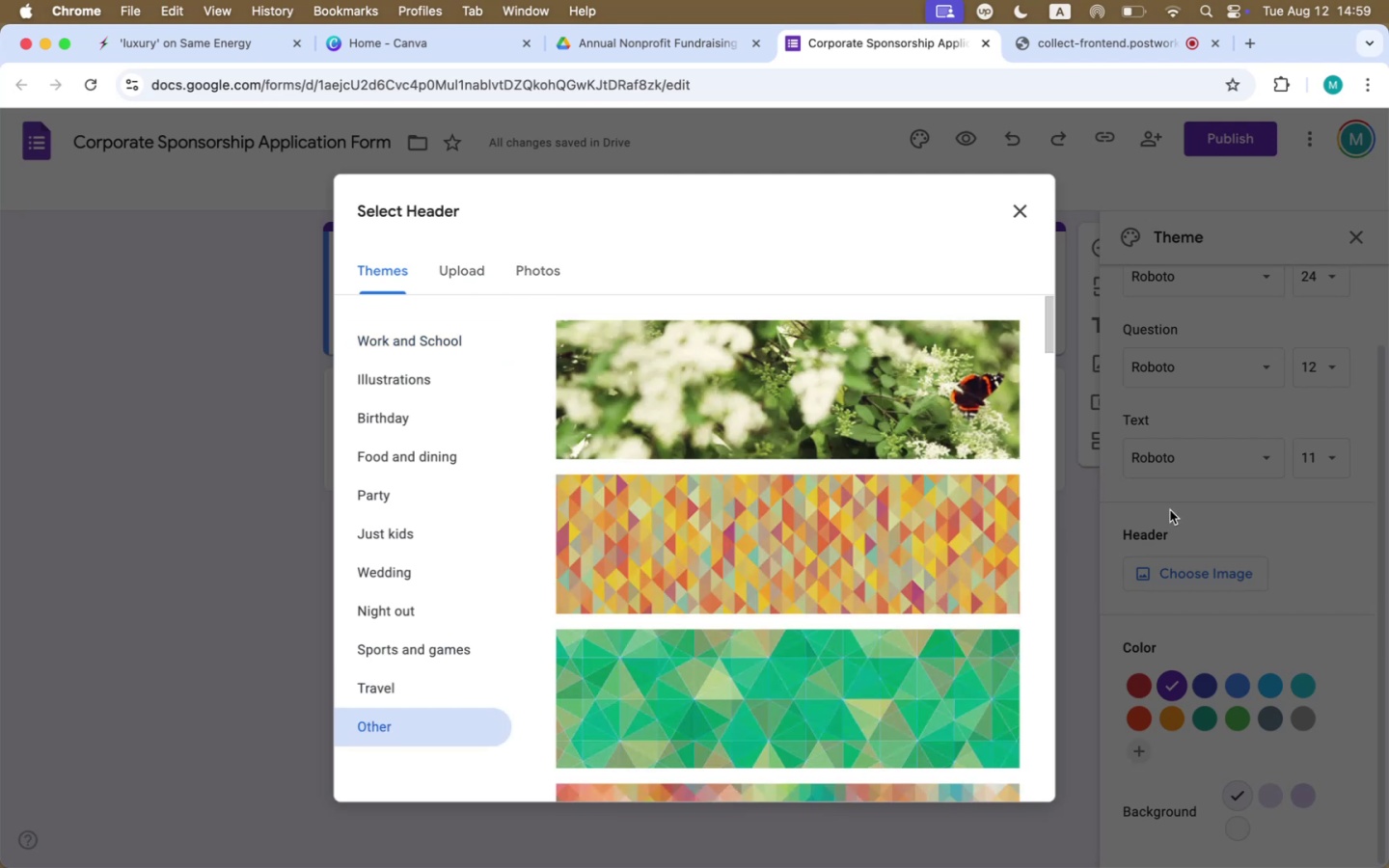 
wait(5.22)
 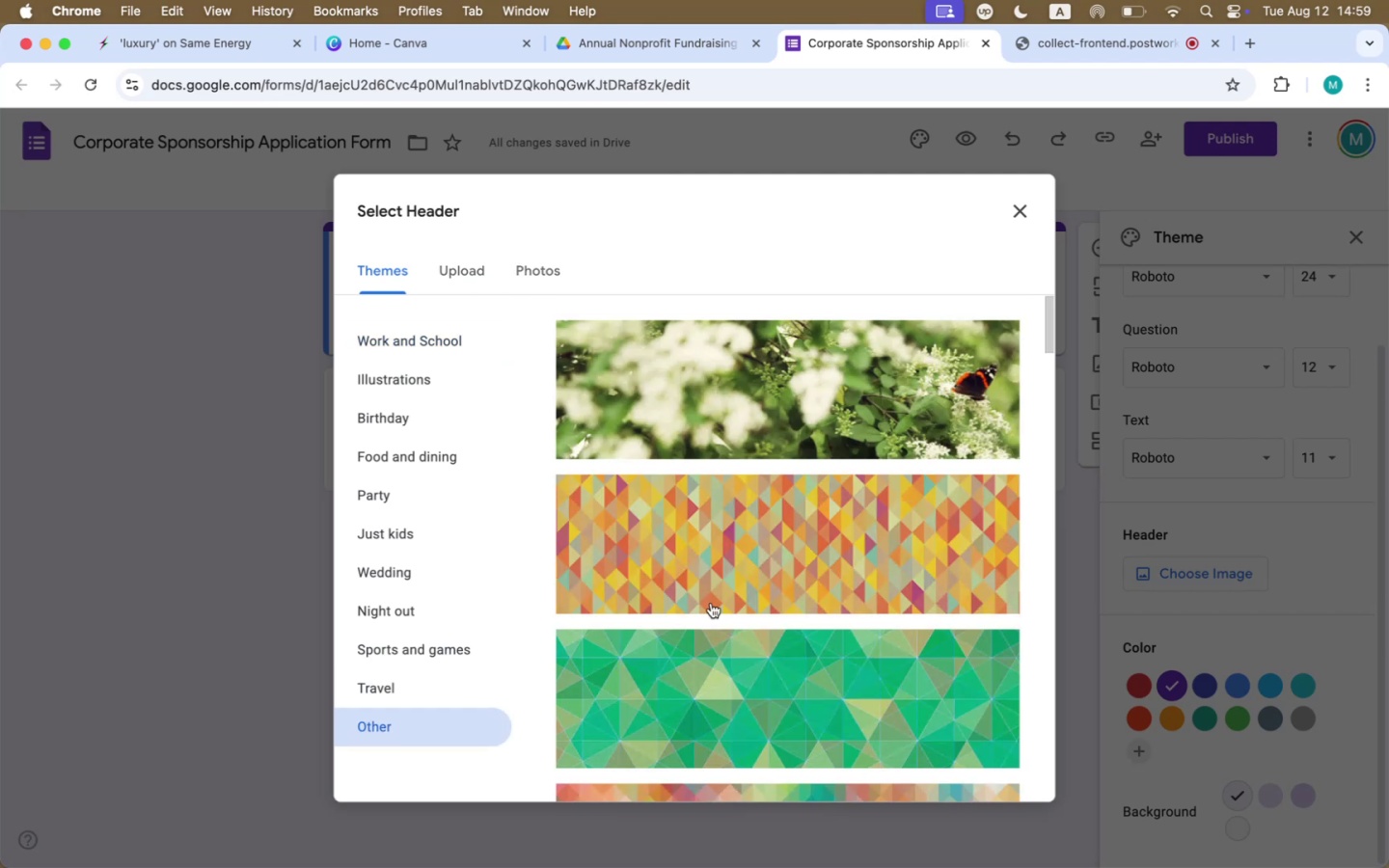 
left_click([232, 506])
 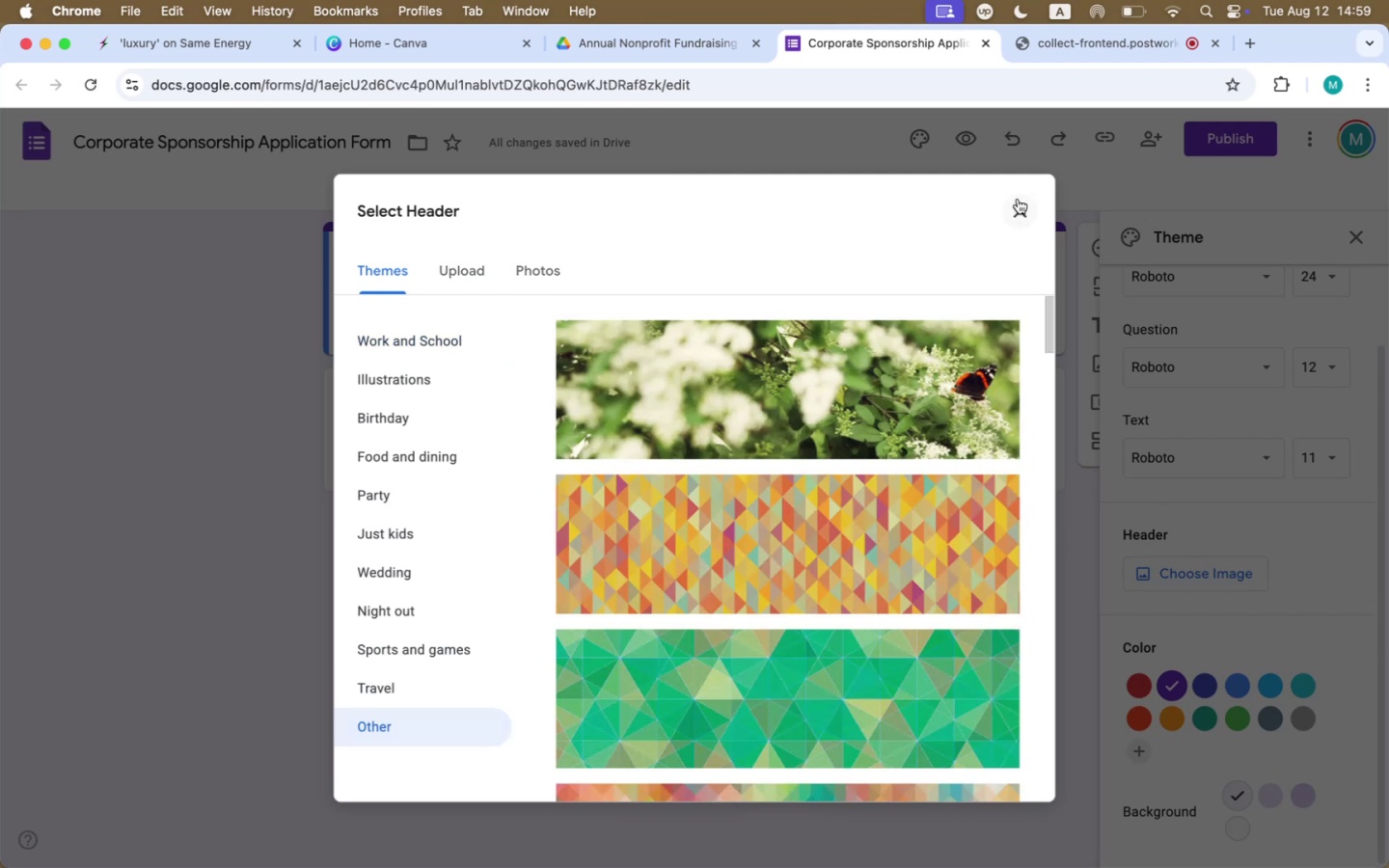 
left_click([1031, 213])
 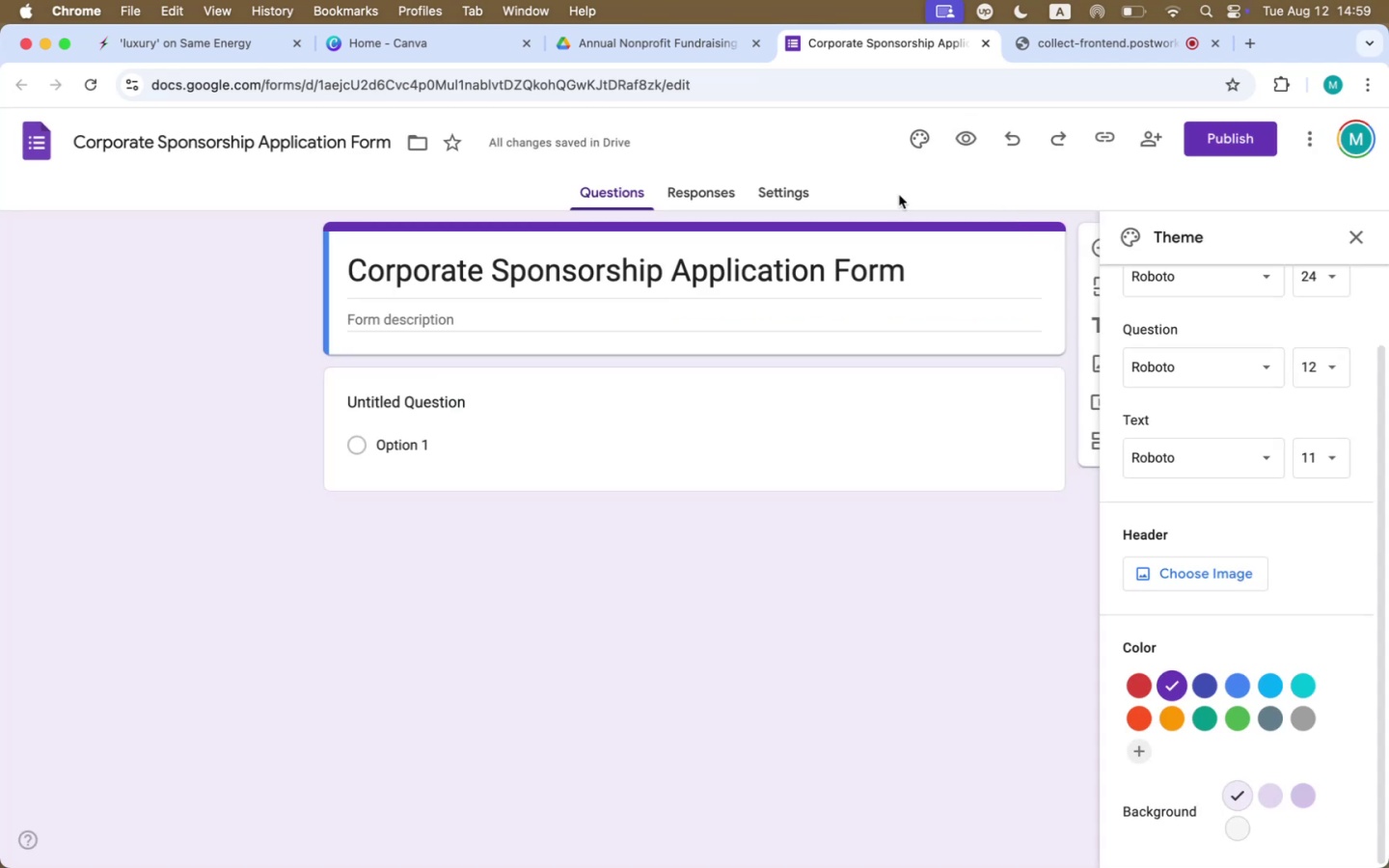 
wait(14.71)
 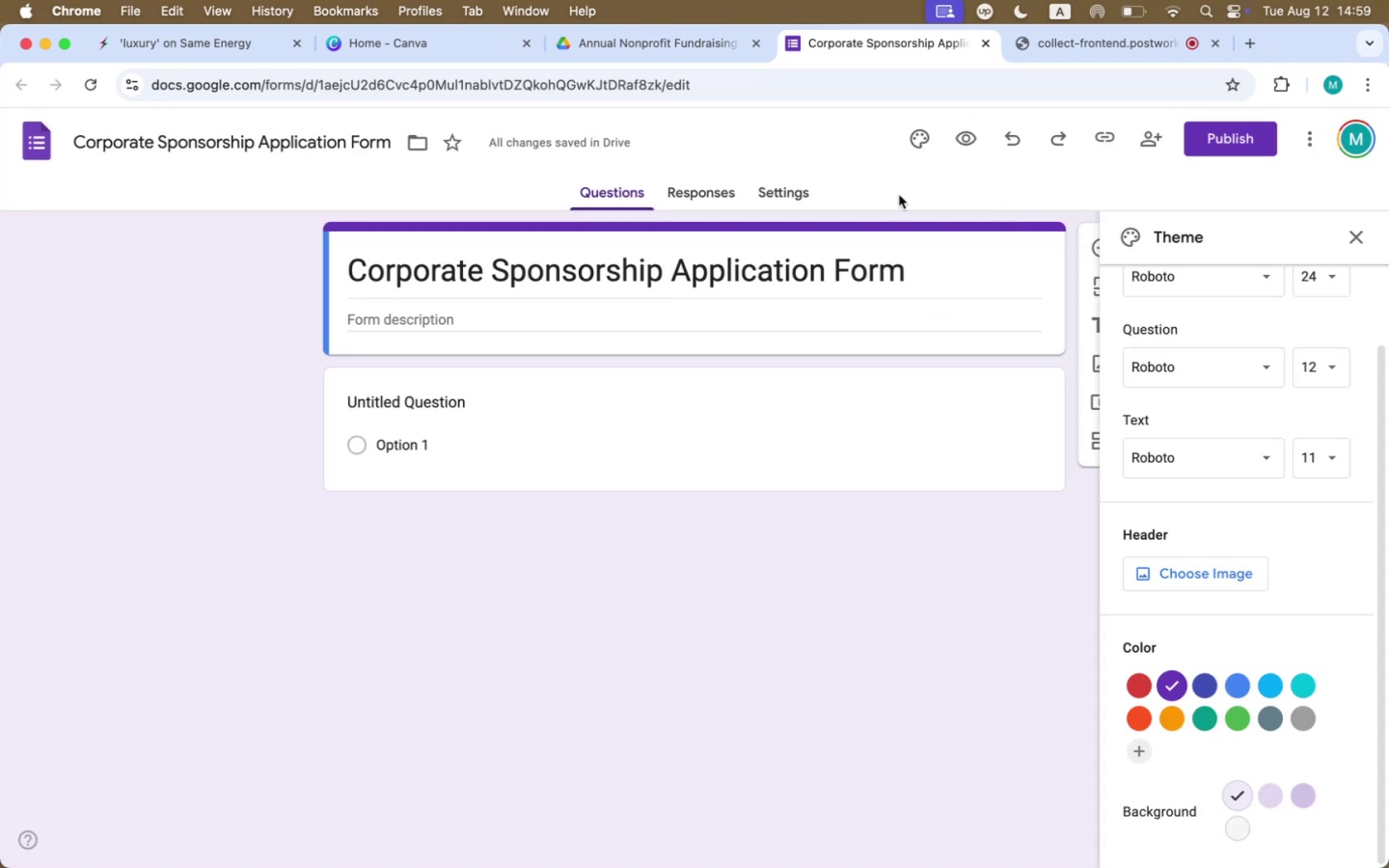 
left_click([465, 50])
 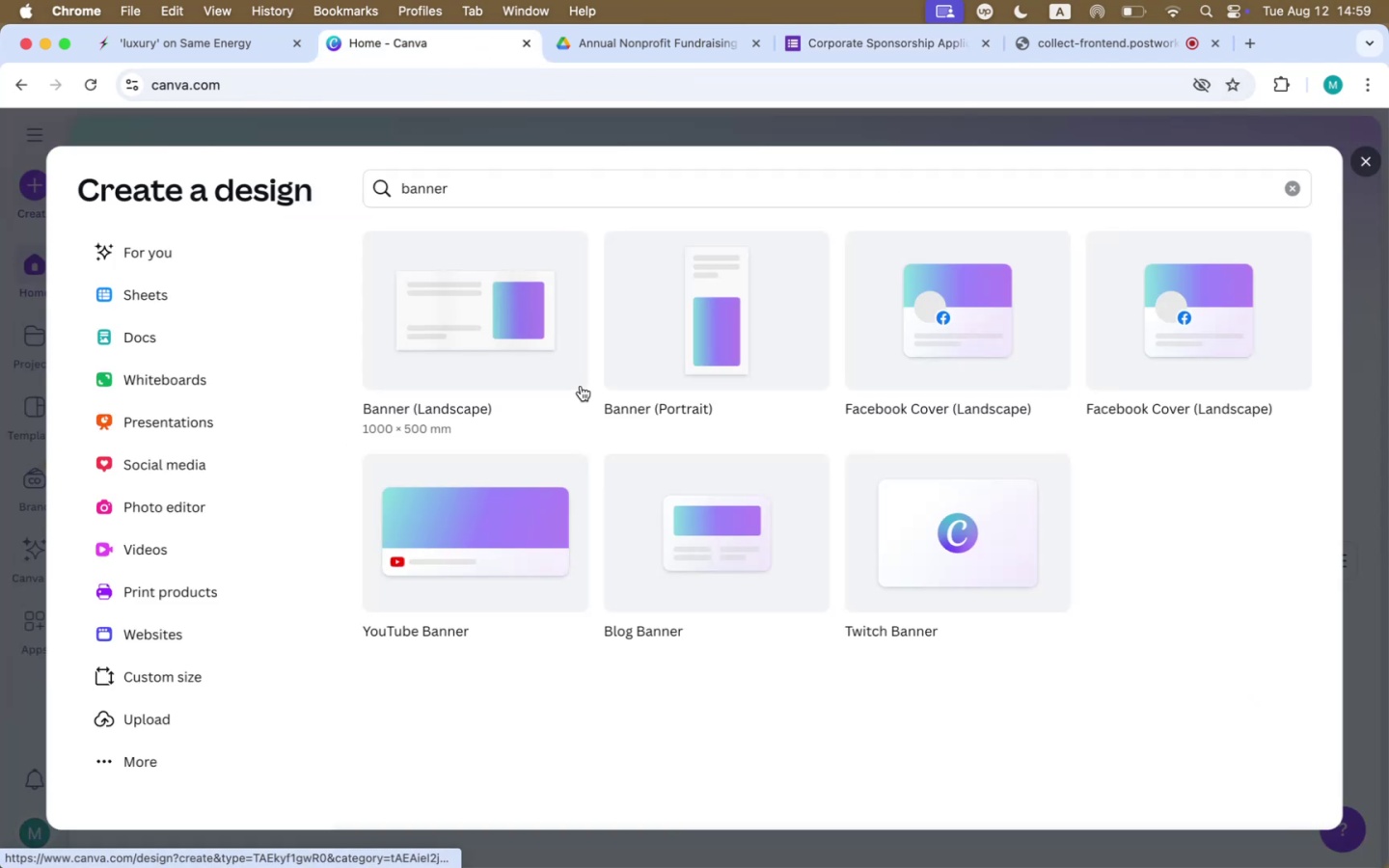 
wait(8.37)
 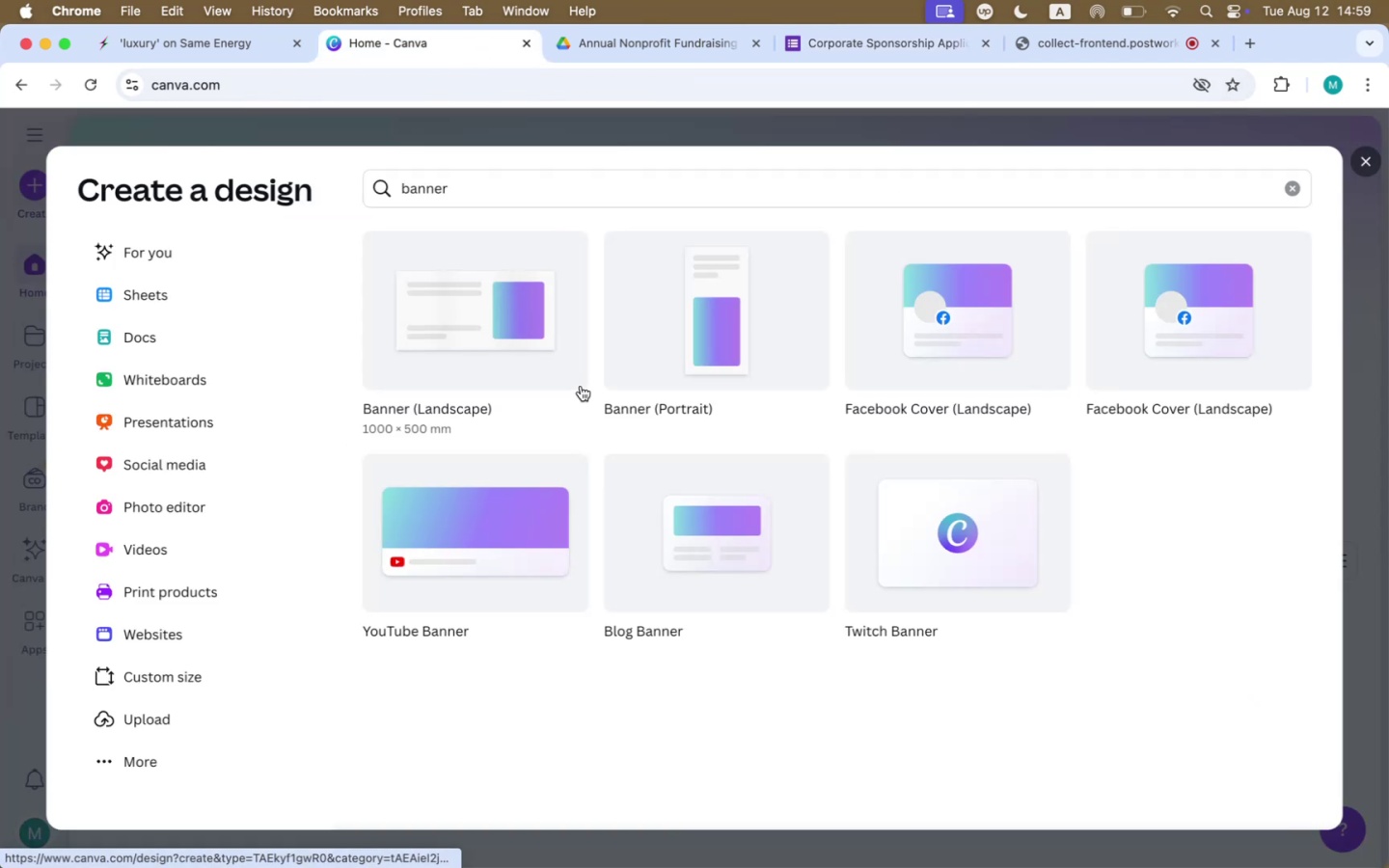 
left_click([1246, 41])
 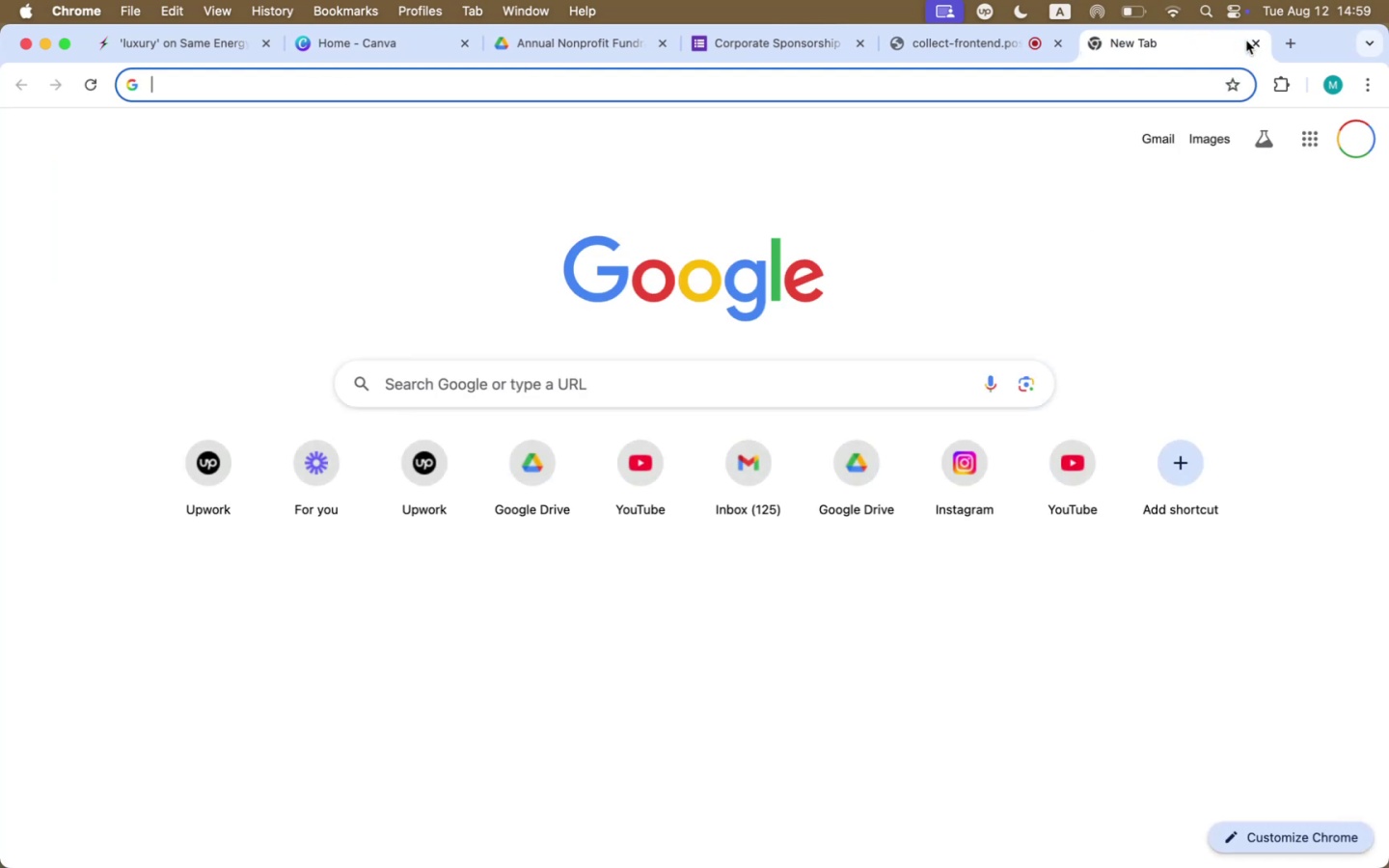 
type(google forms banner six)
key(Backspace)
type(ze)
 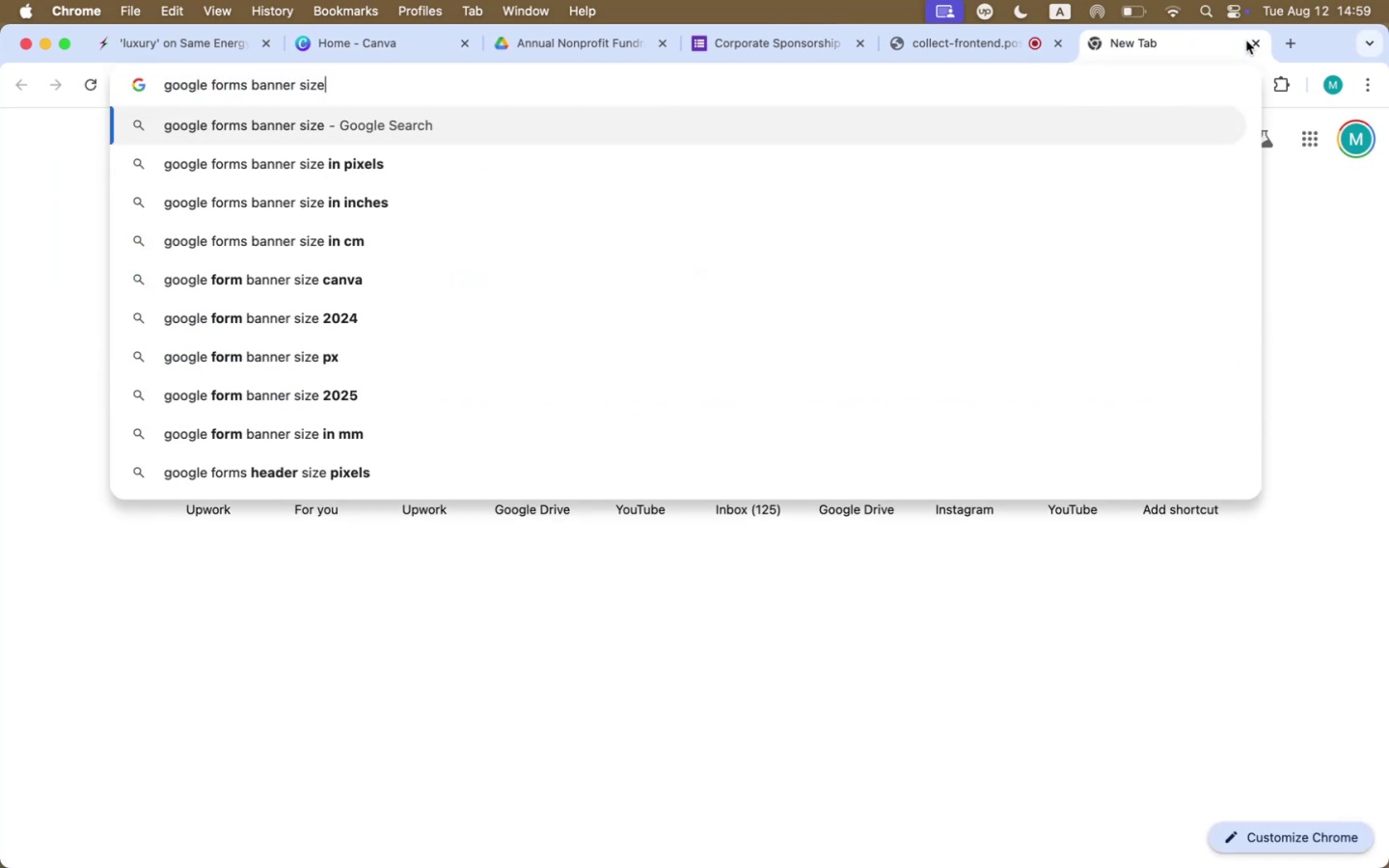 
key(Enter)
 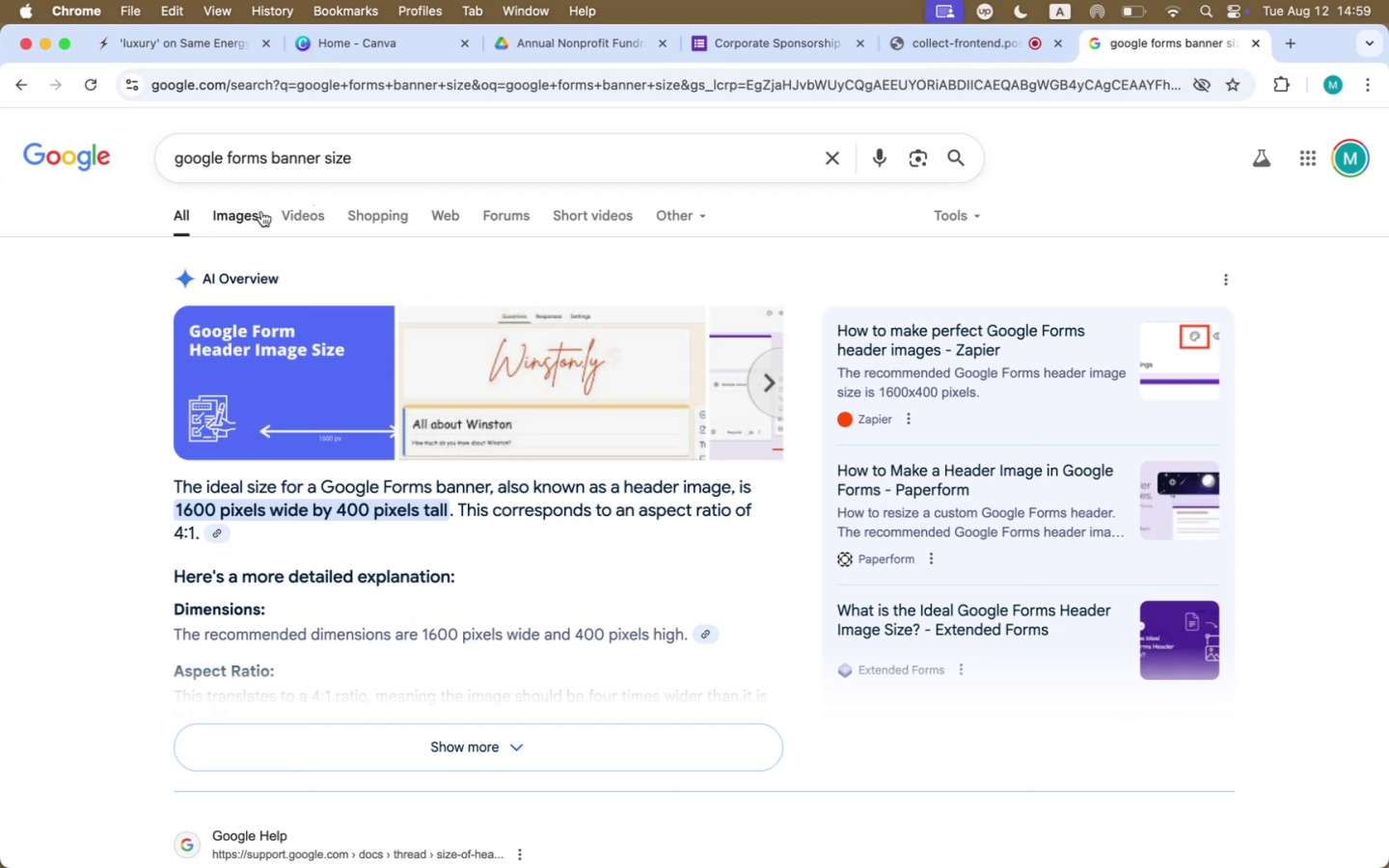 
wait(7.66)
 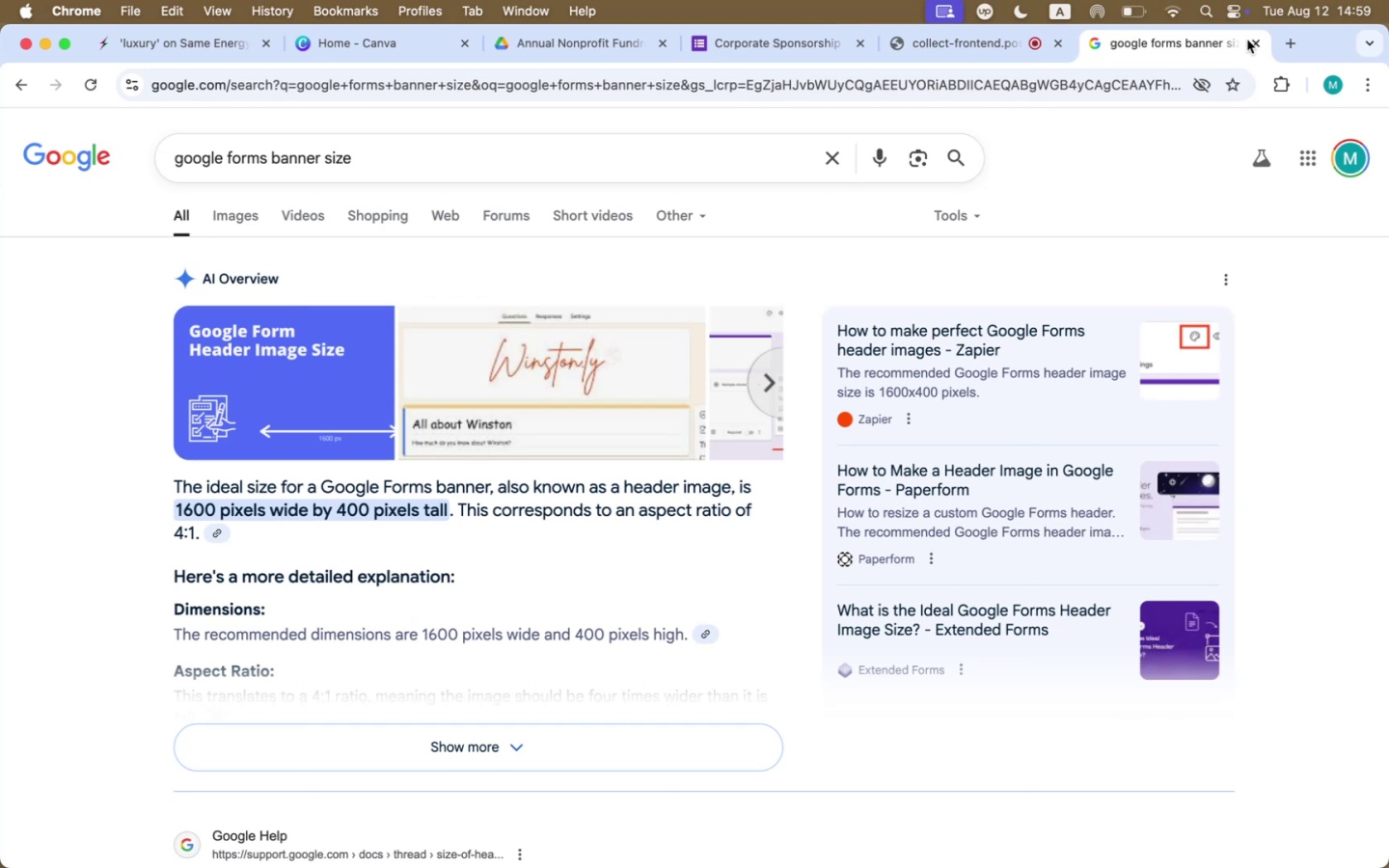 
scroll: coordinate [657, 478], scroll_direction: down, amount: 14.0
 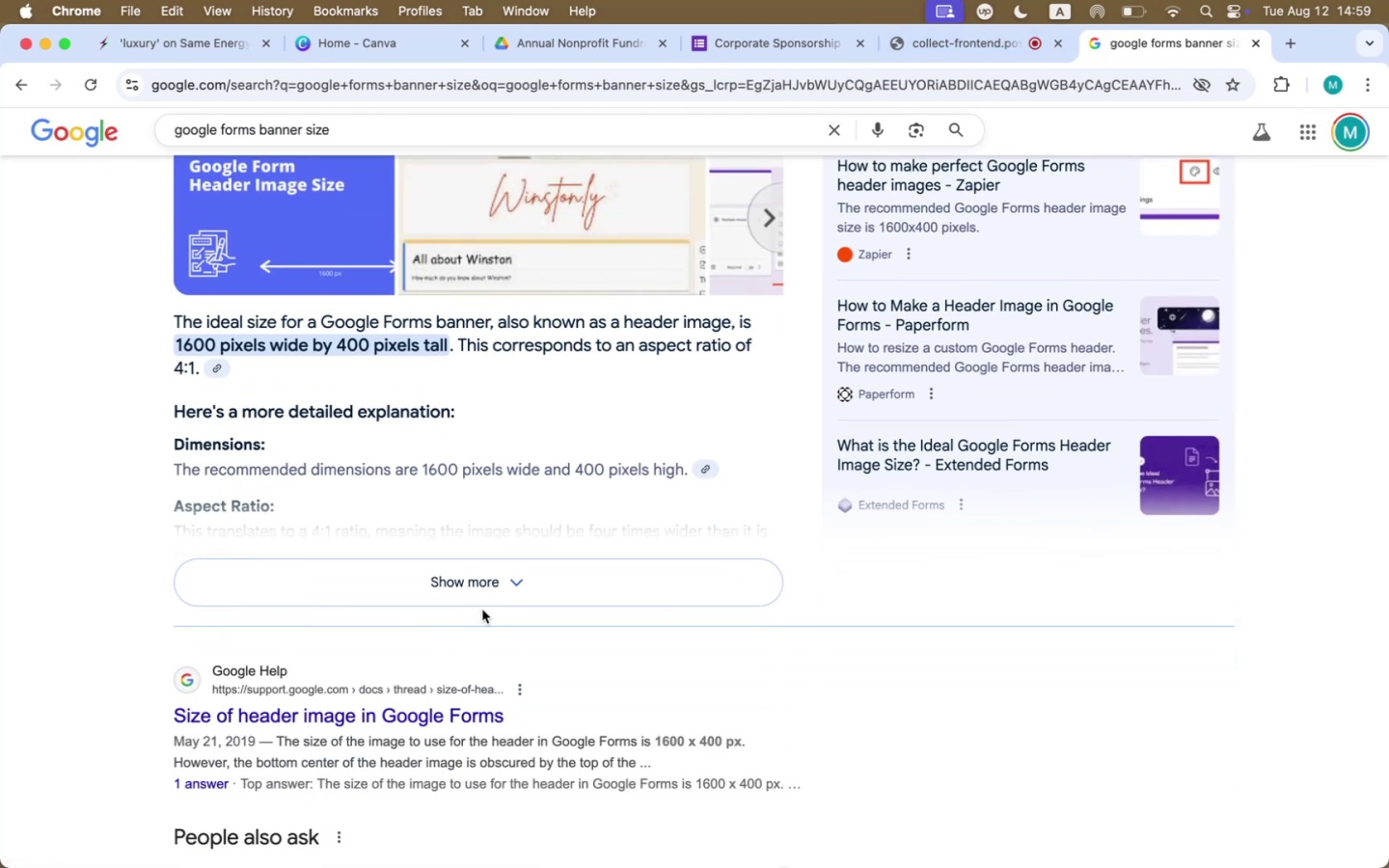 
scroll: coordinate [482, 610], scroll_direction: up, amount: 24.0
 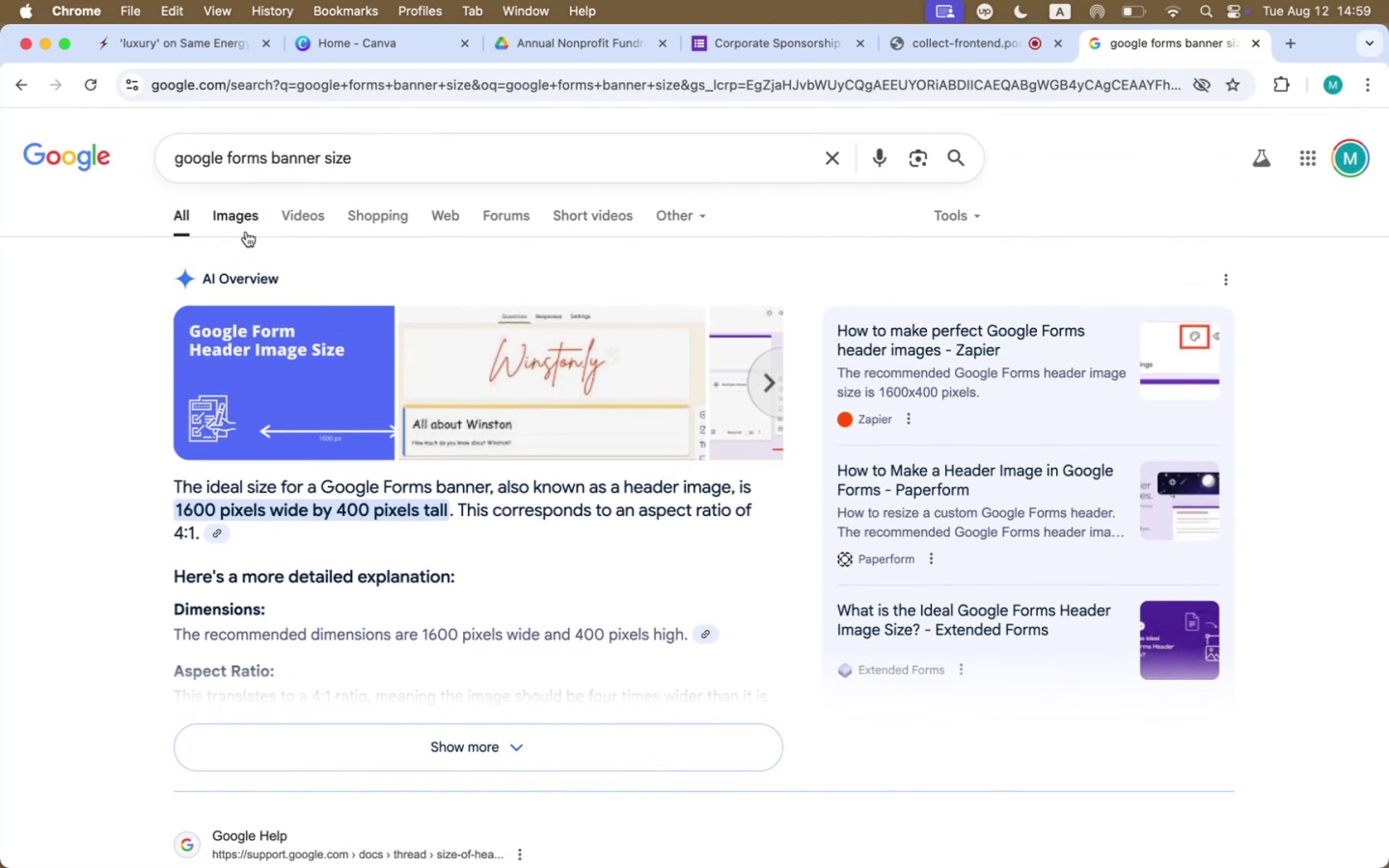 
left_click([246, 211])
 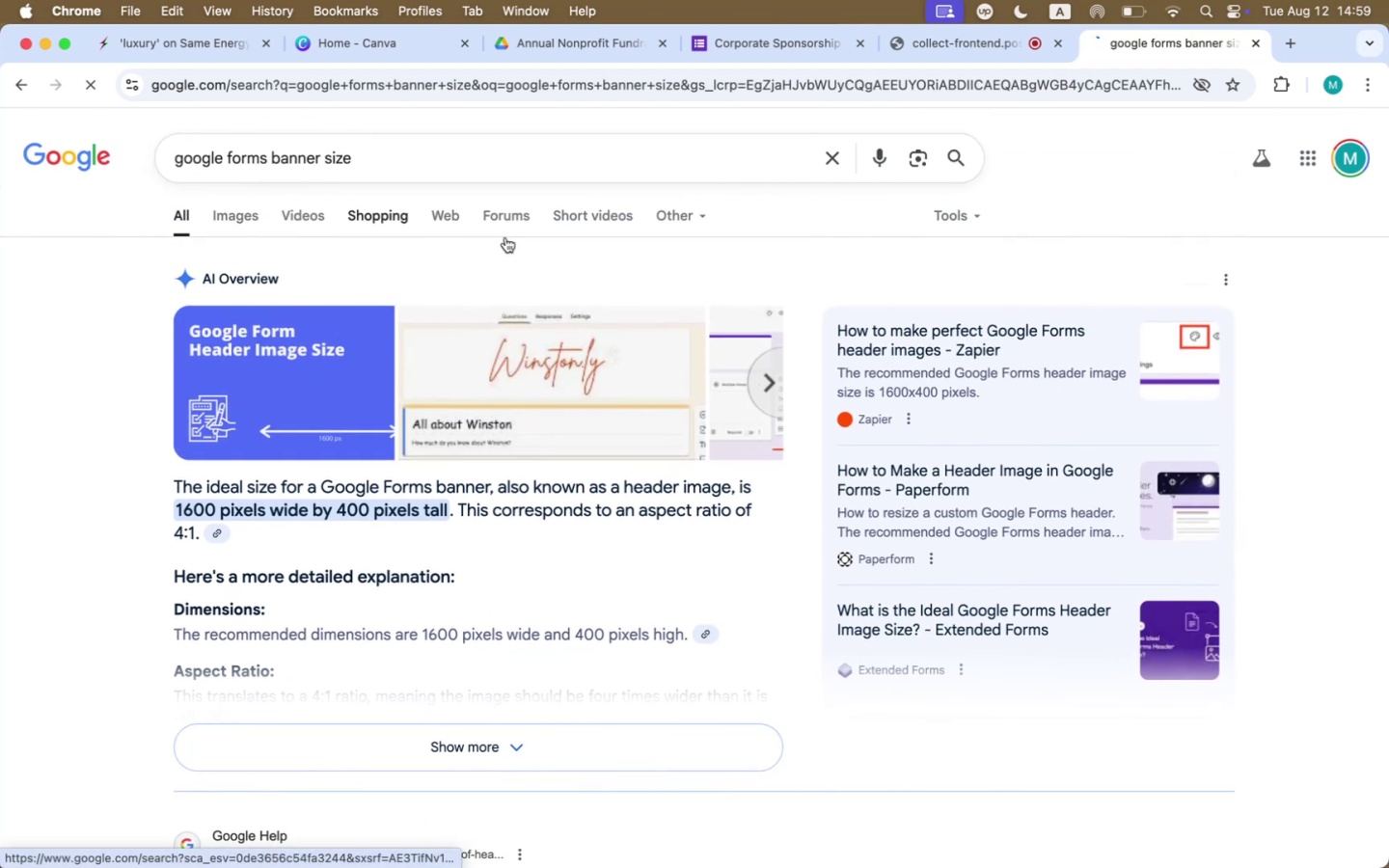 
mouse_move([728, 280])
 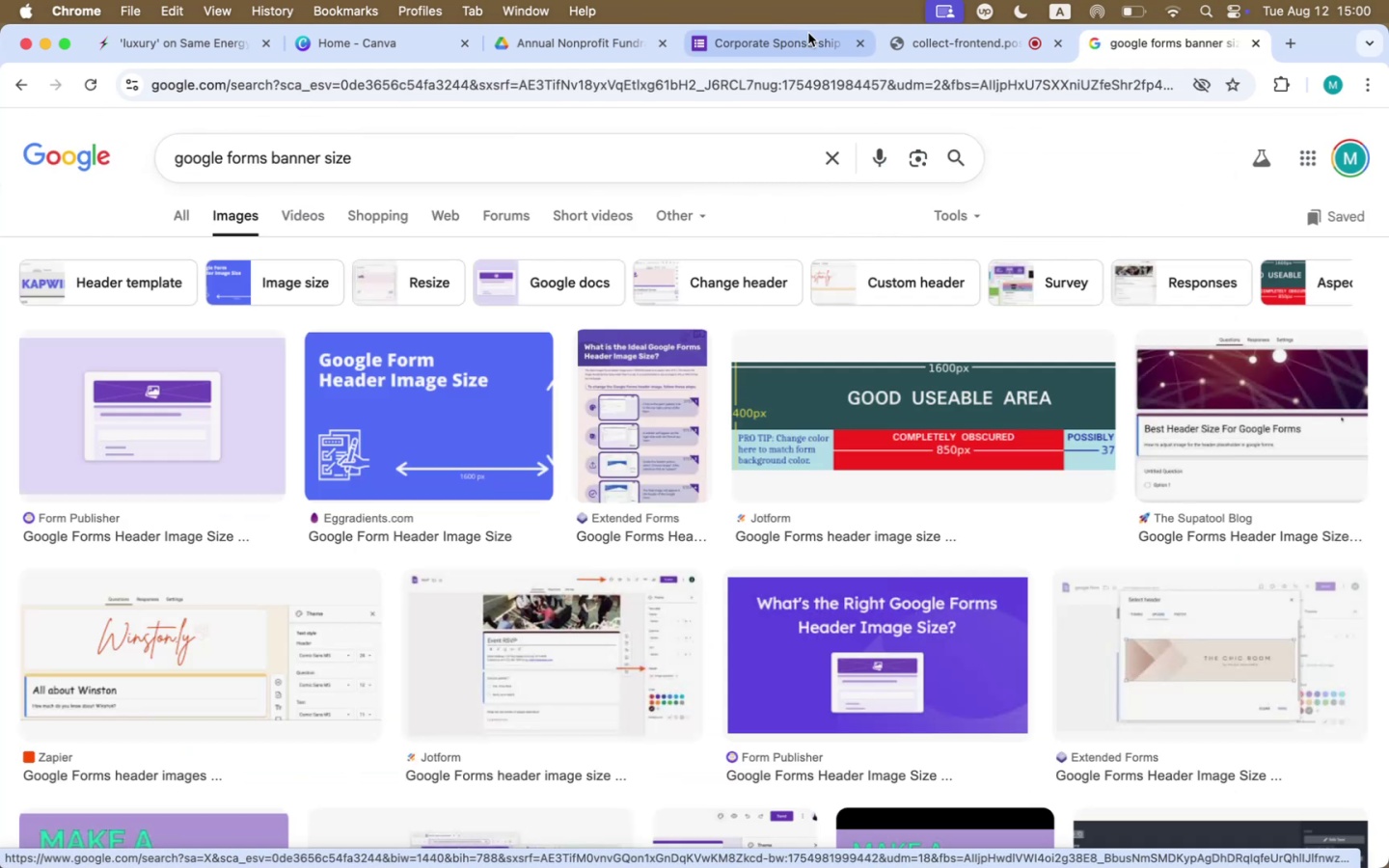 
mouse_move([424, 47])
 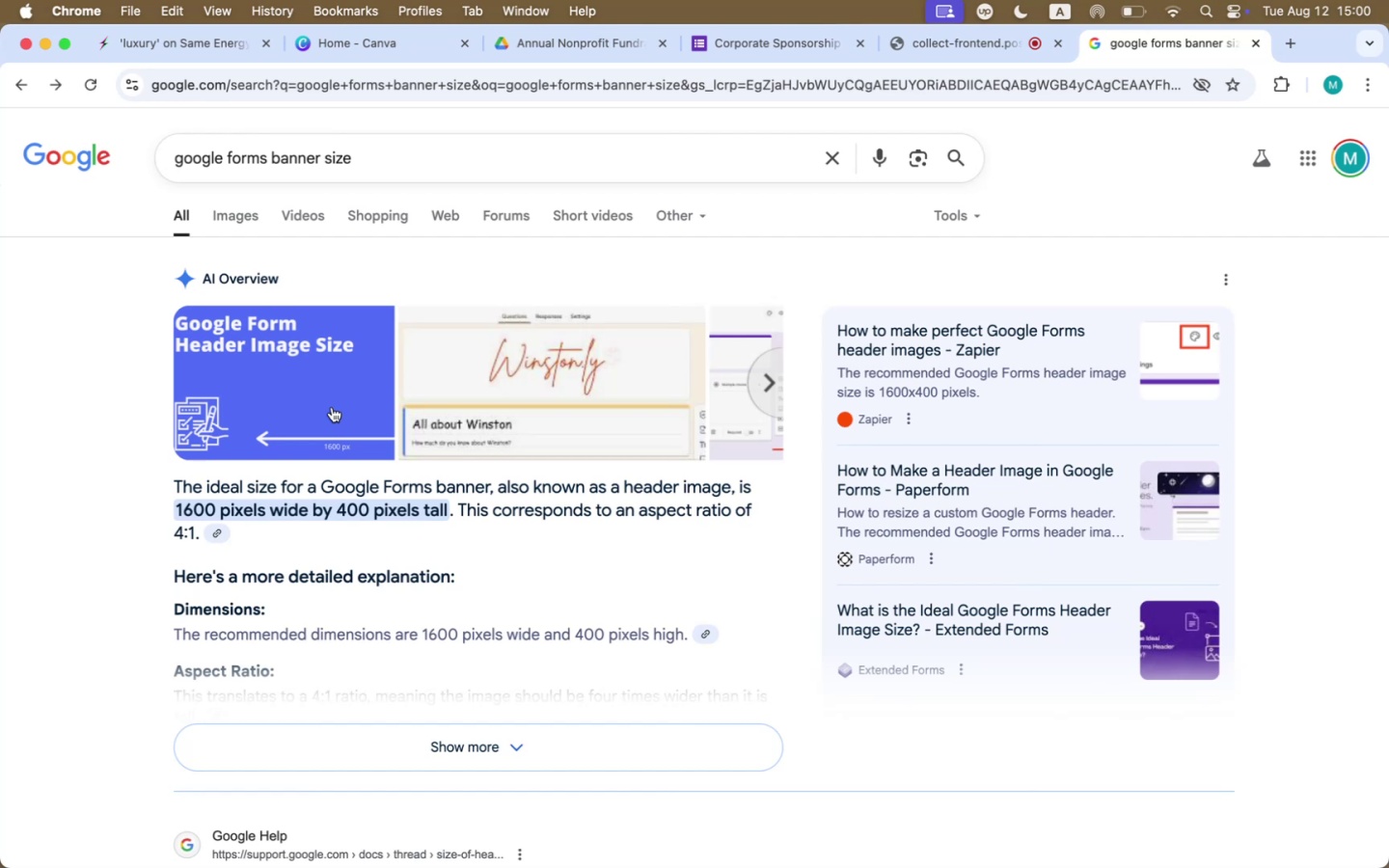 
left_click([434, 47])
 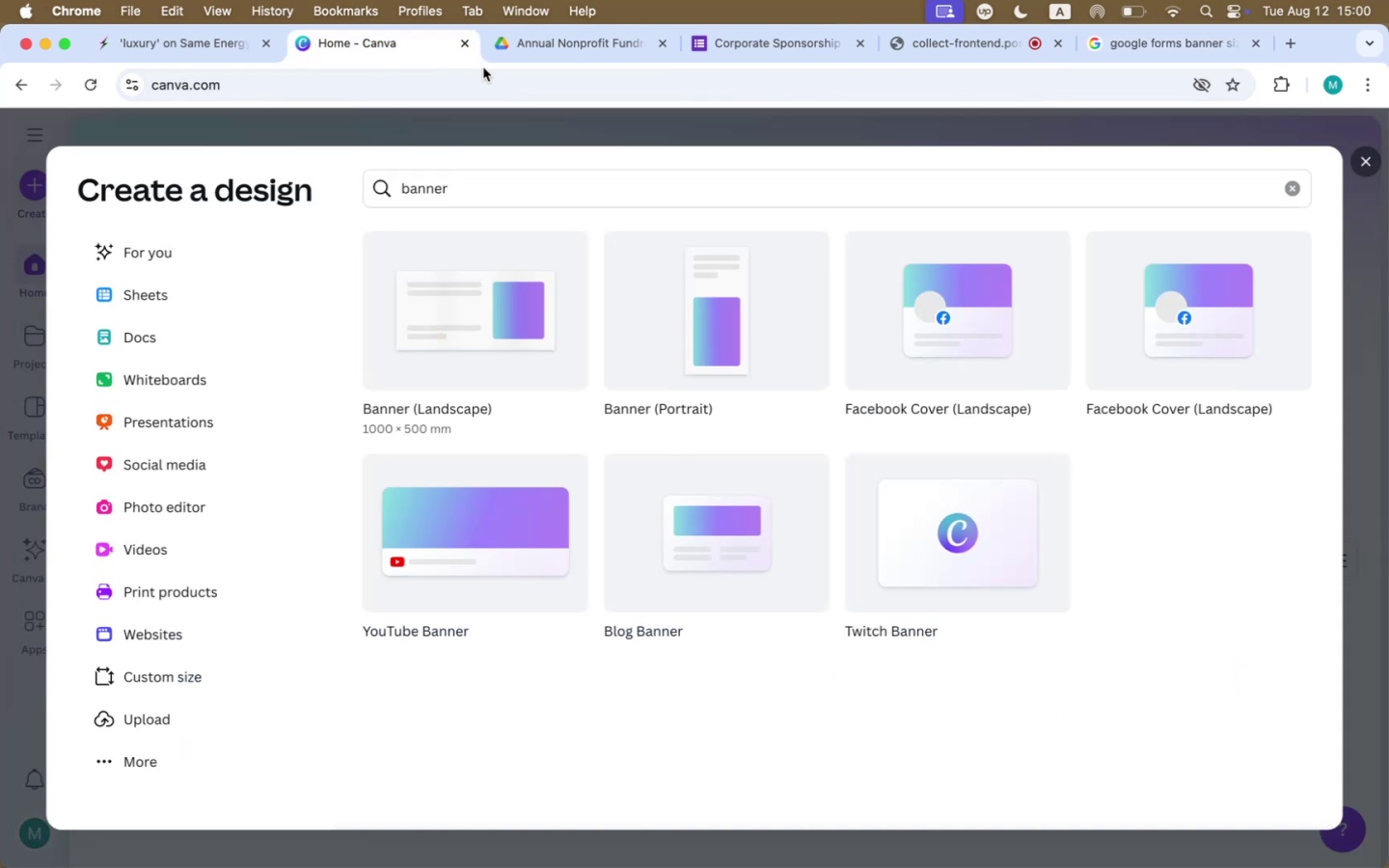 
left_click([465, 305])
 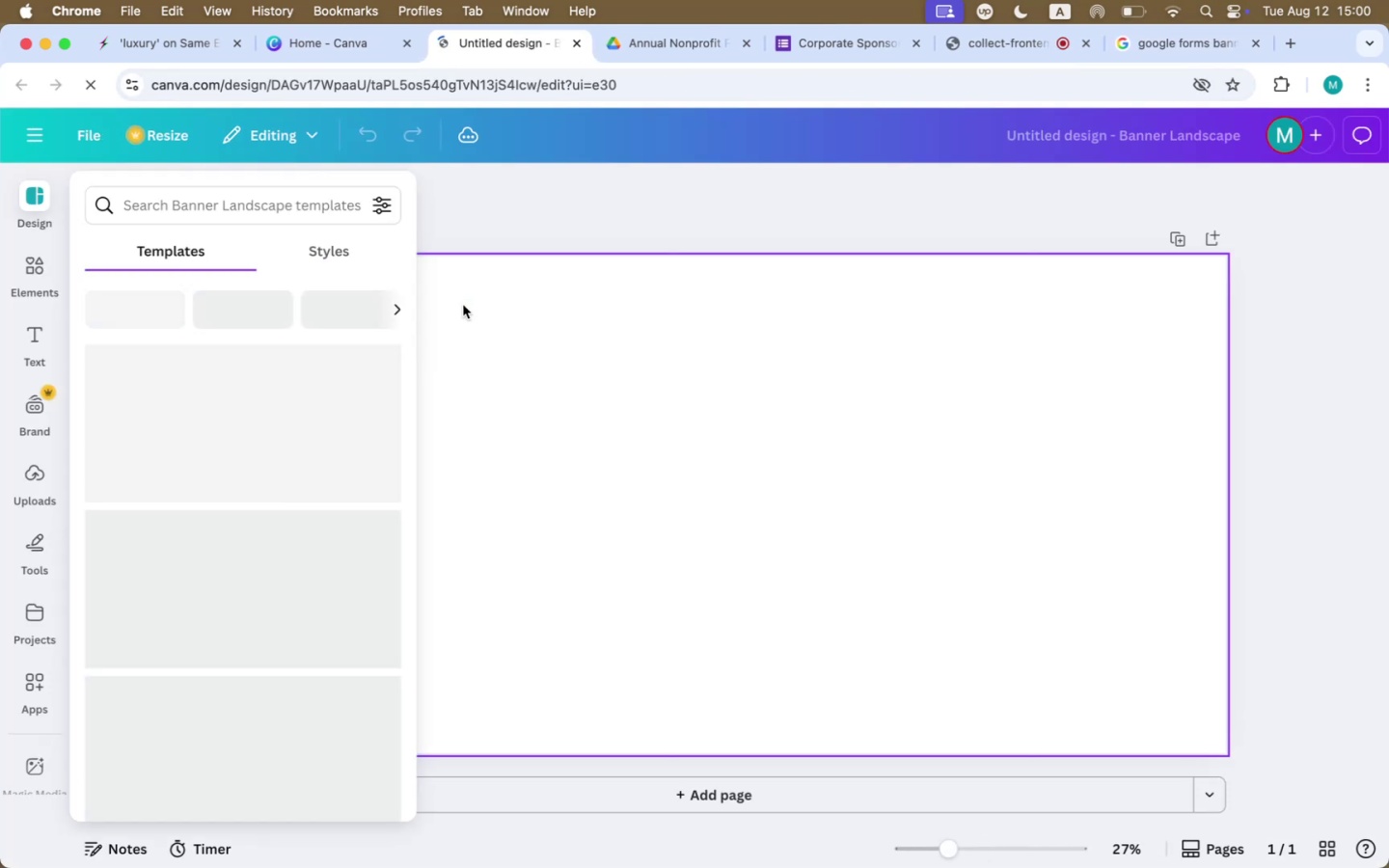 
left_click([160, 124])
 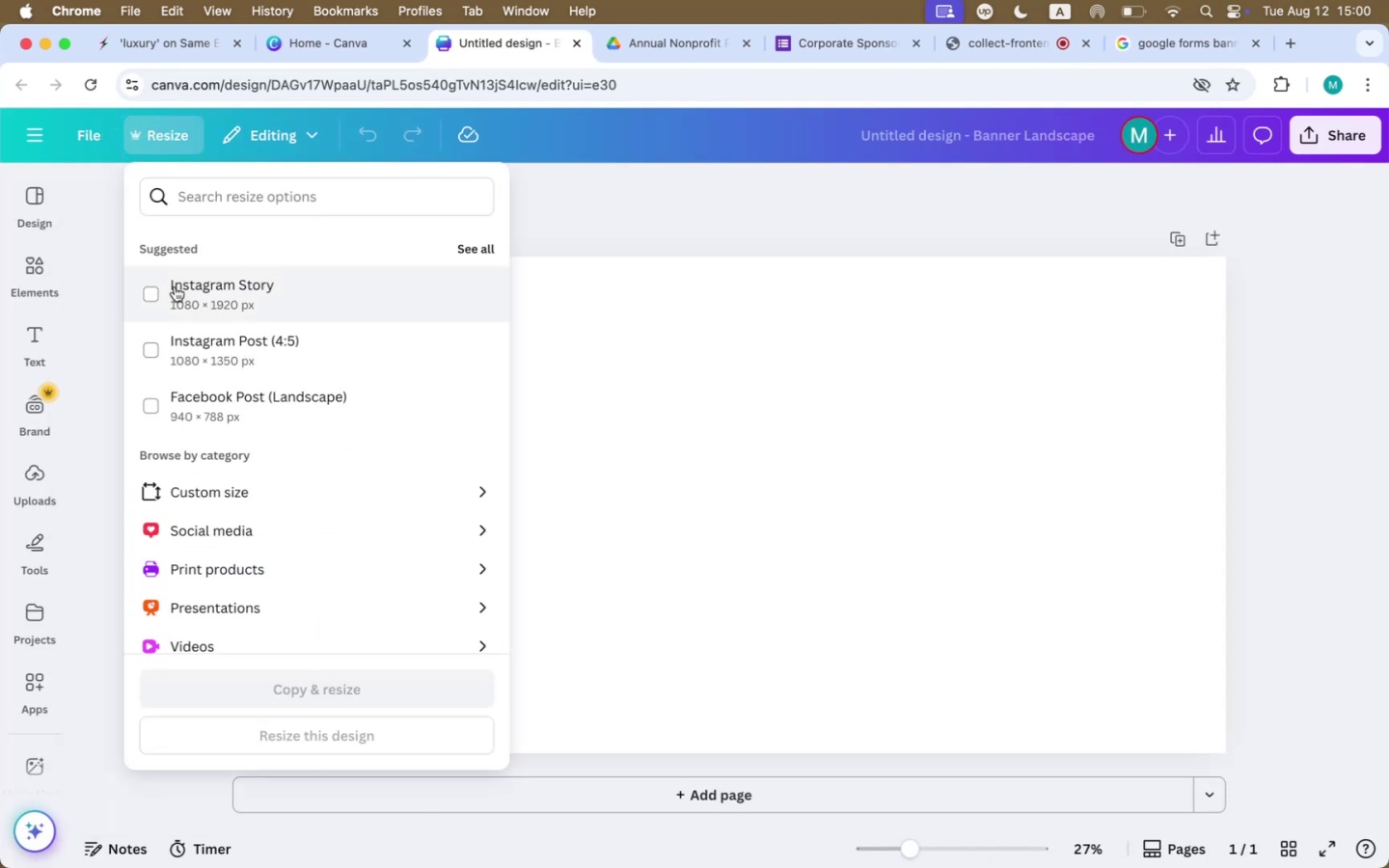 
left_click([212, 499])
 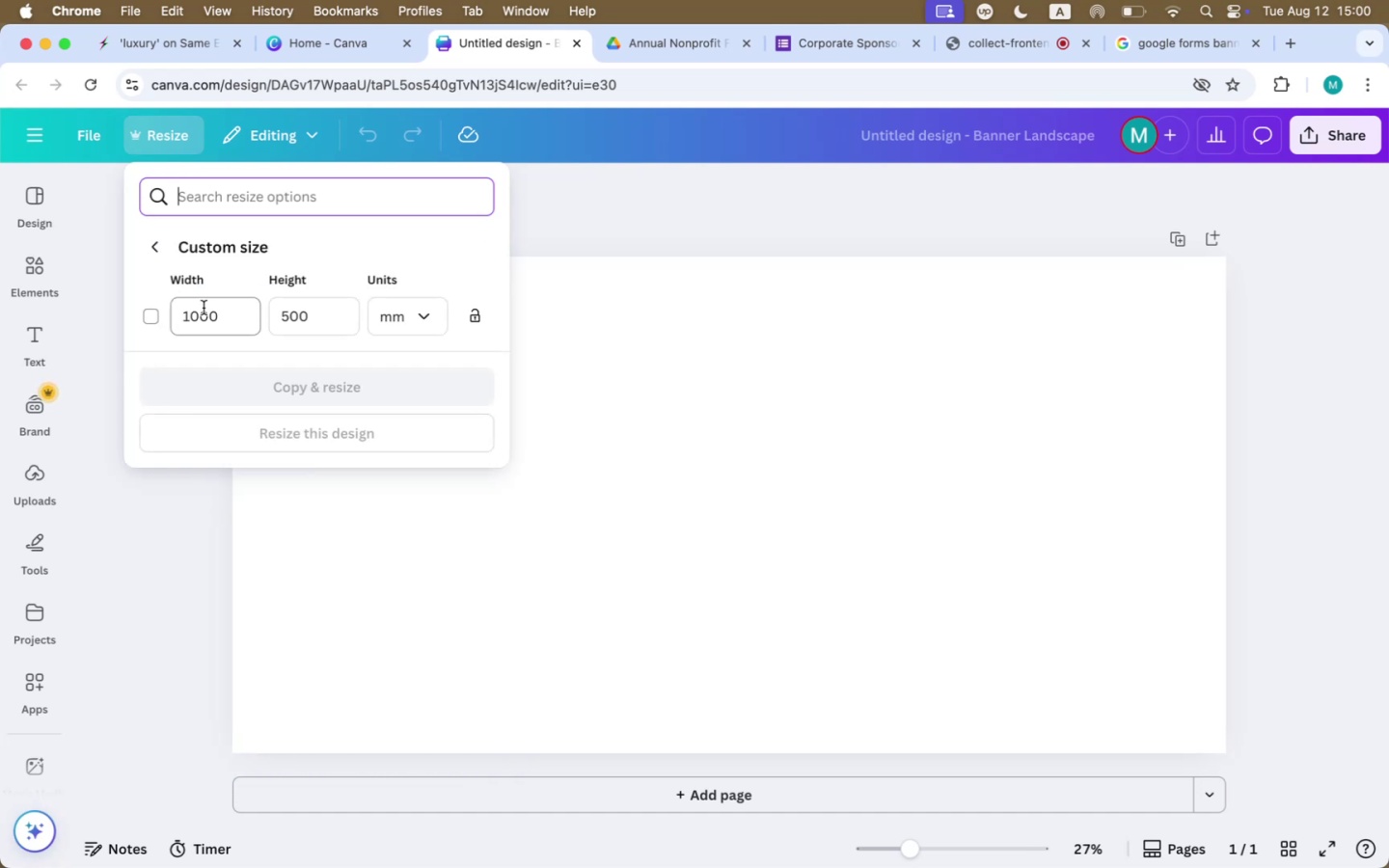 
left_click_drag(start_coordinate=[196, 315], to_coordinate=[265, 320])
 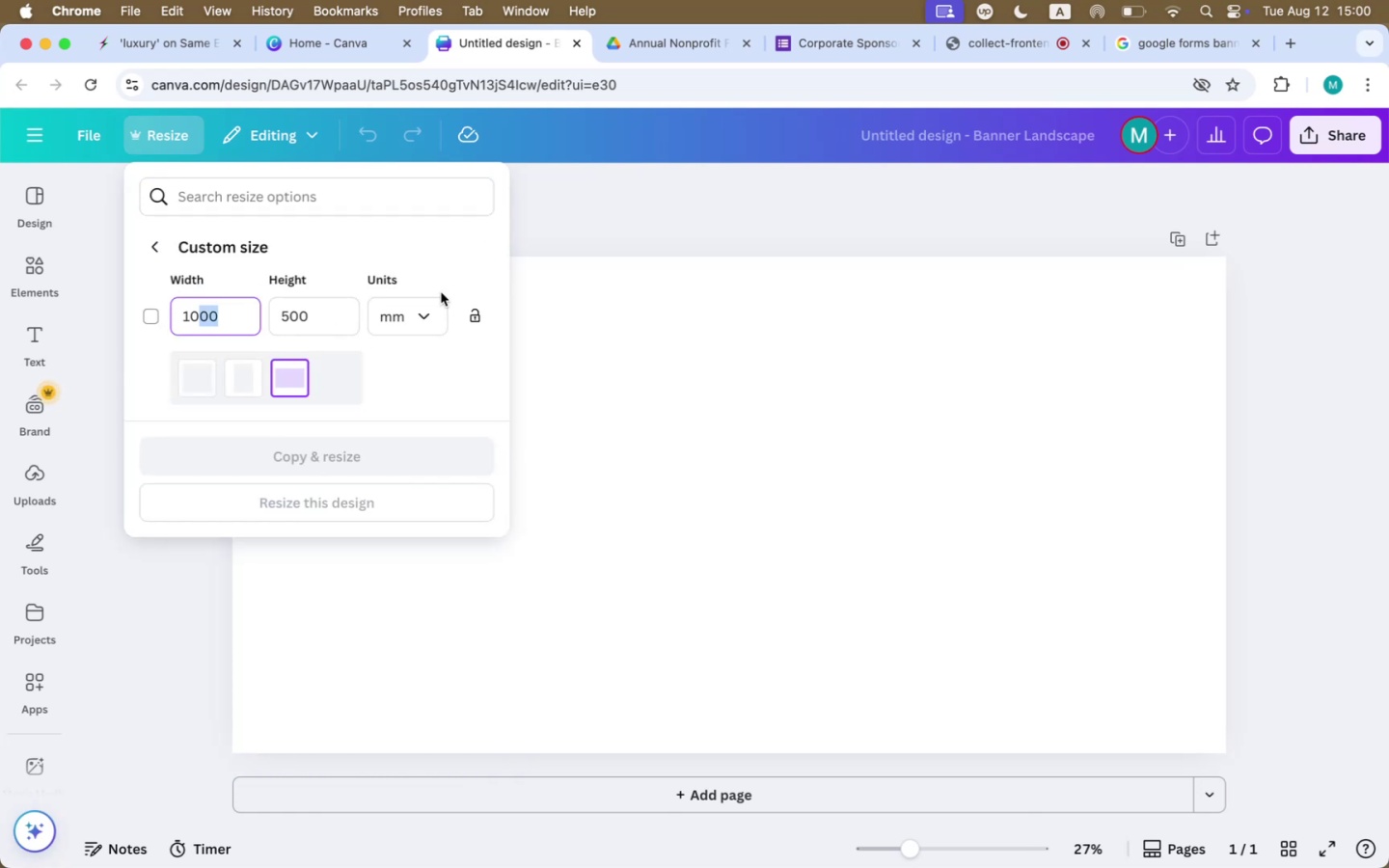 
double_click([414, 318])
 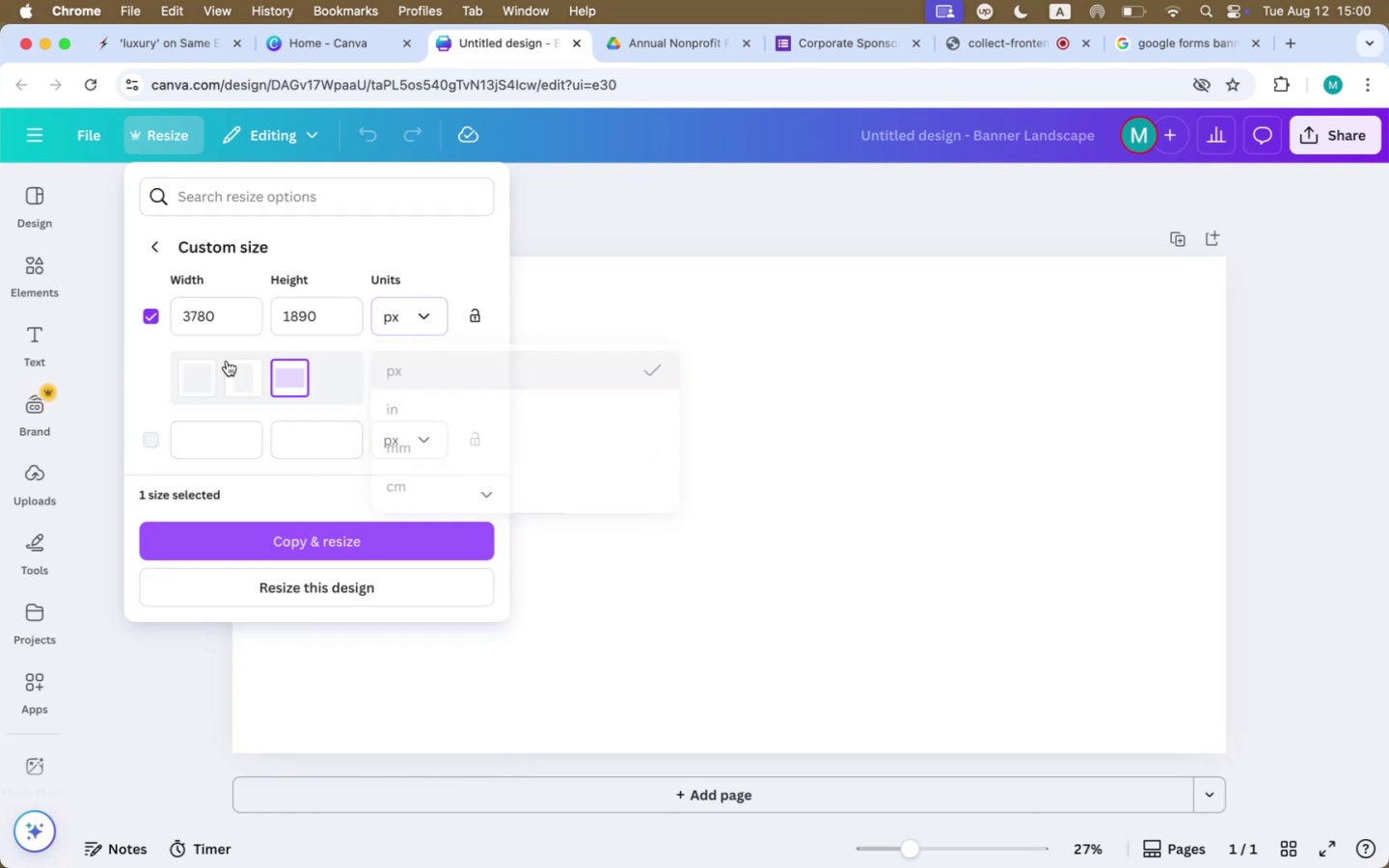 
left_click_drag(start_coordinate=[222, 316], to_coordinate=[160, 316])
 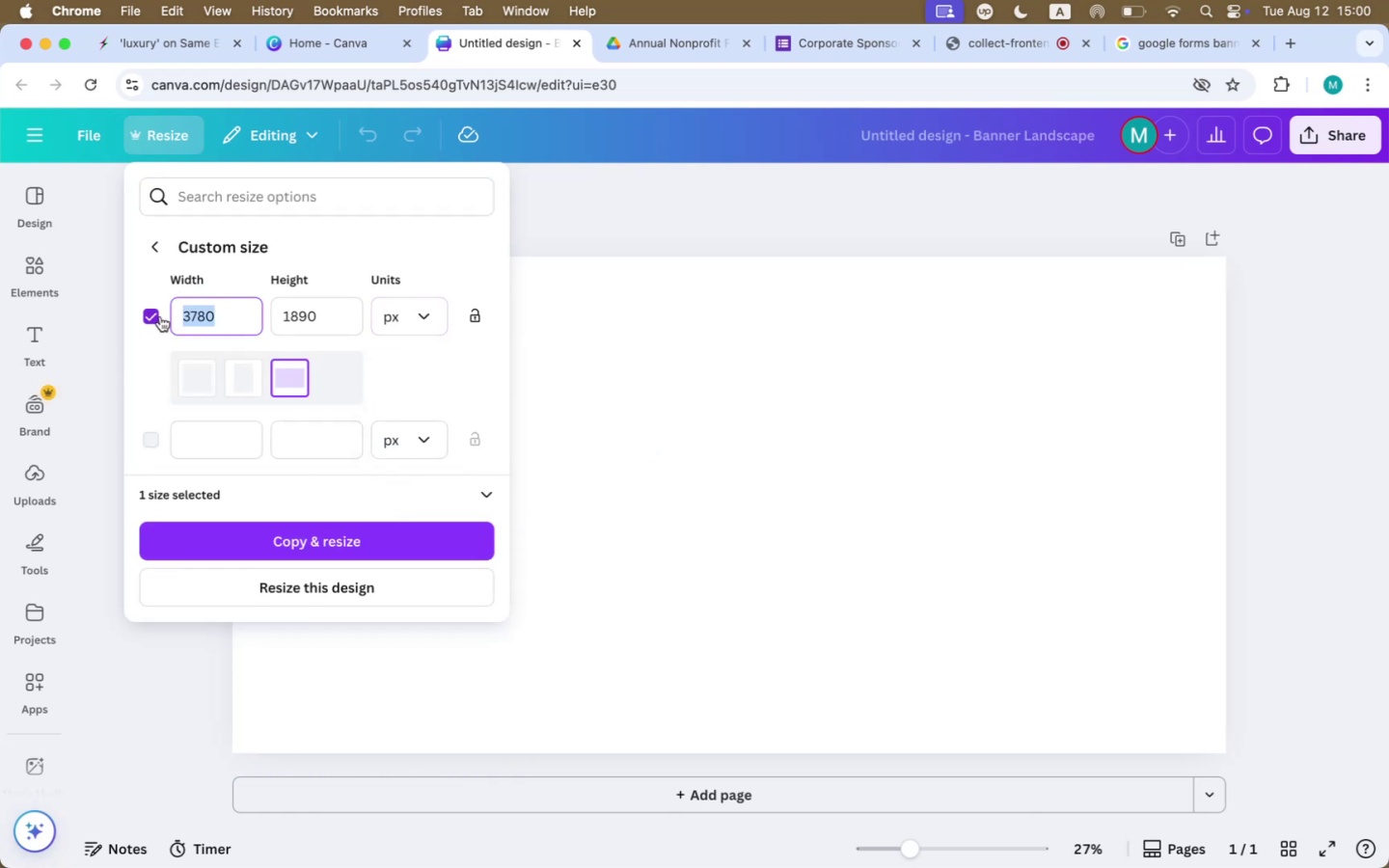 
type(1600)
 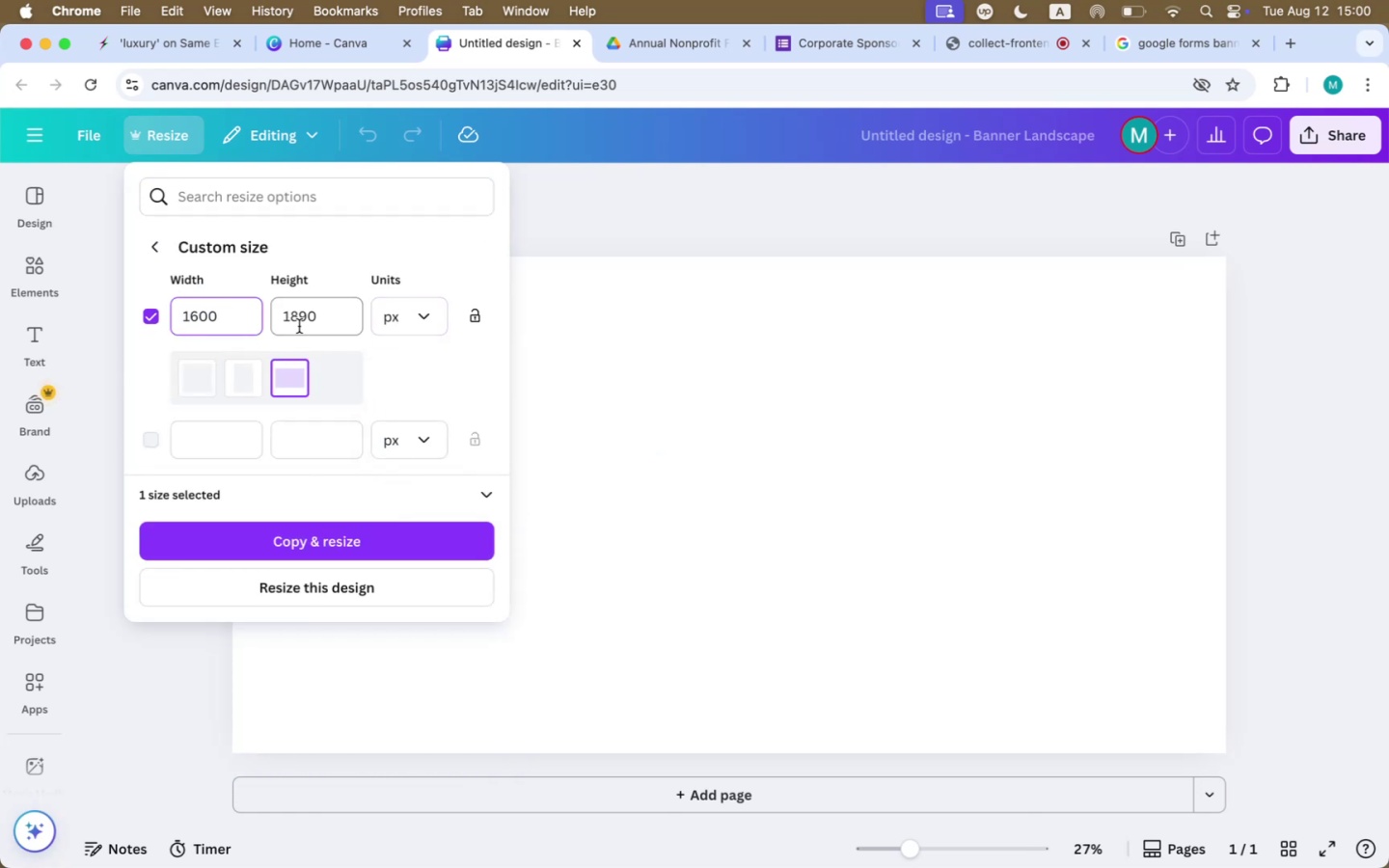 
double_click([299, 326])
 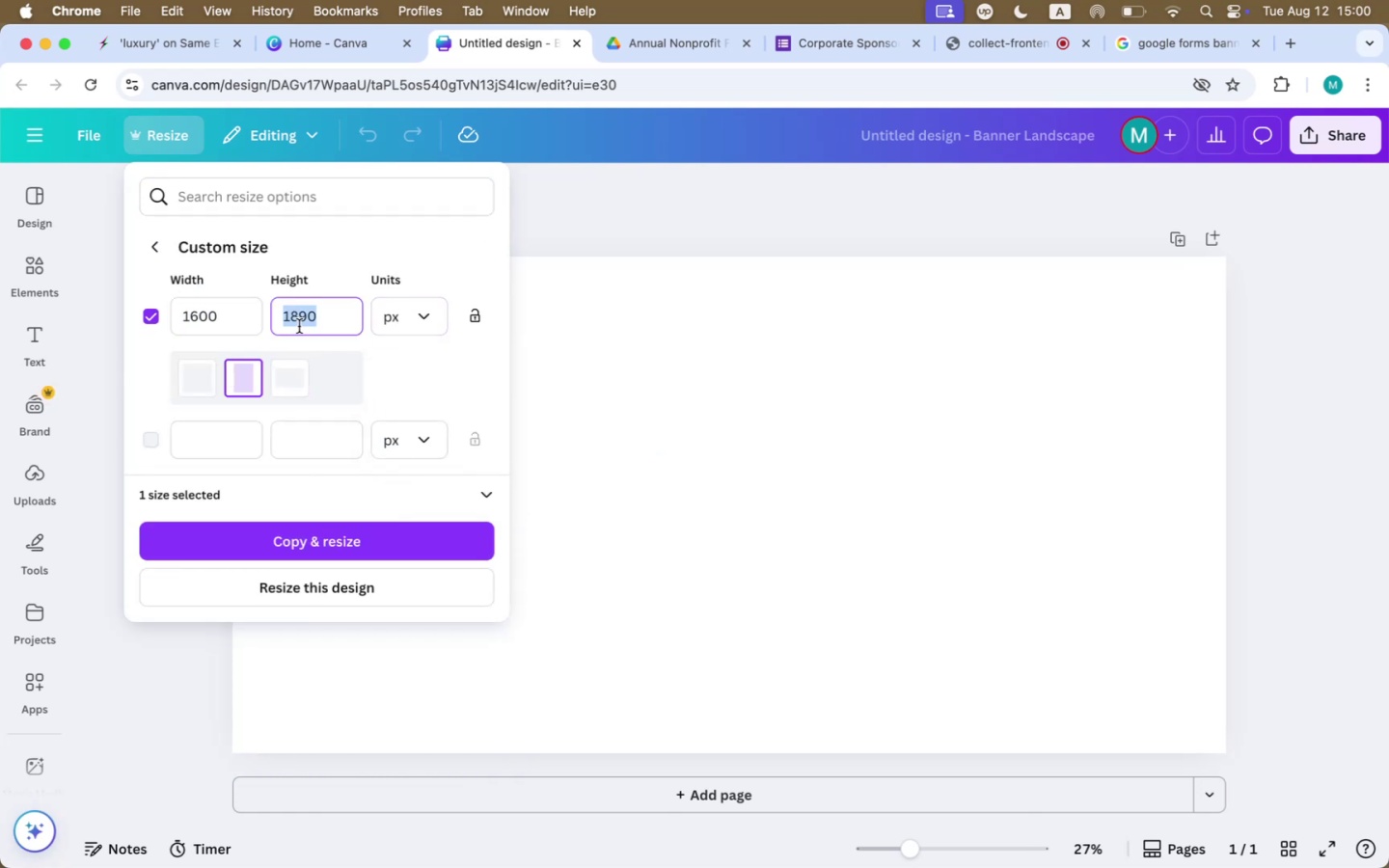 
type(400)
 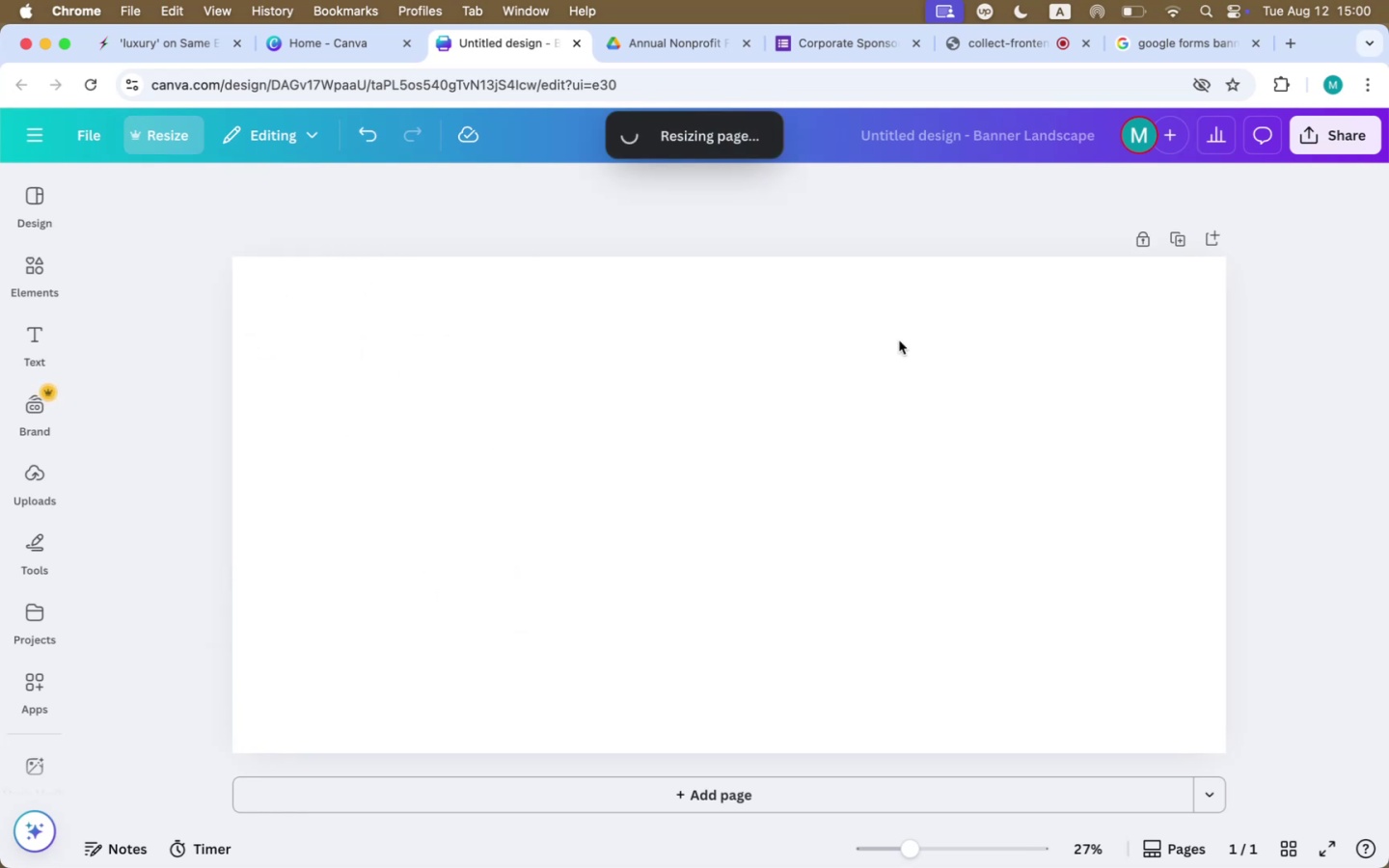 
wait(7.8)
 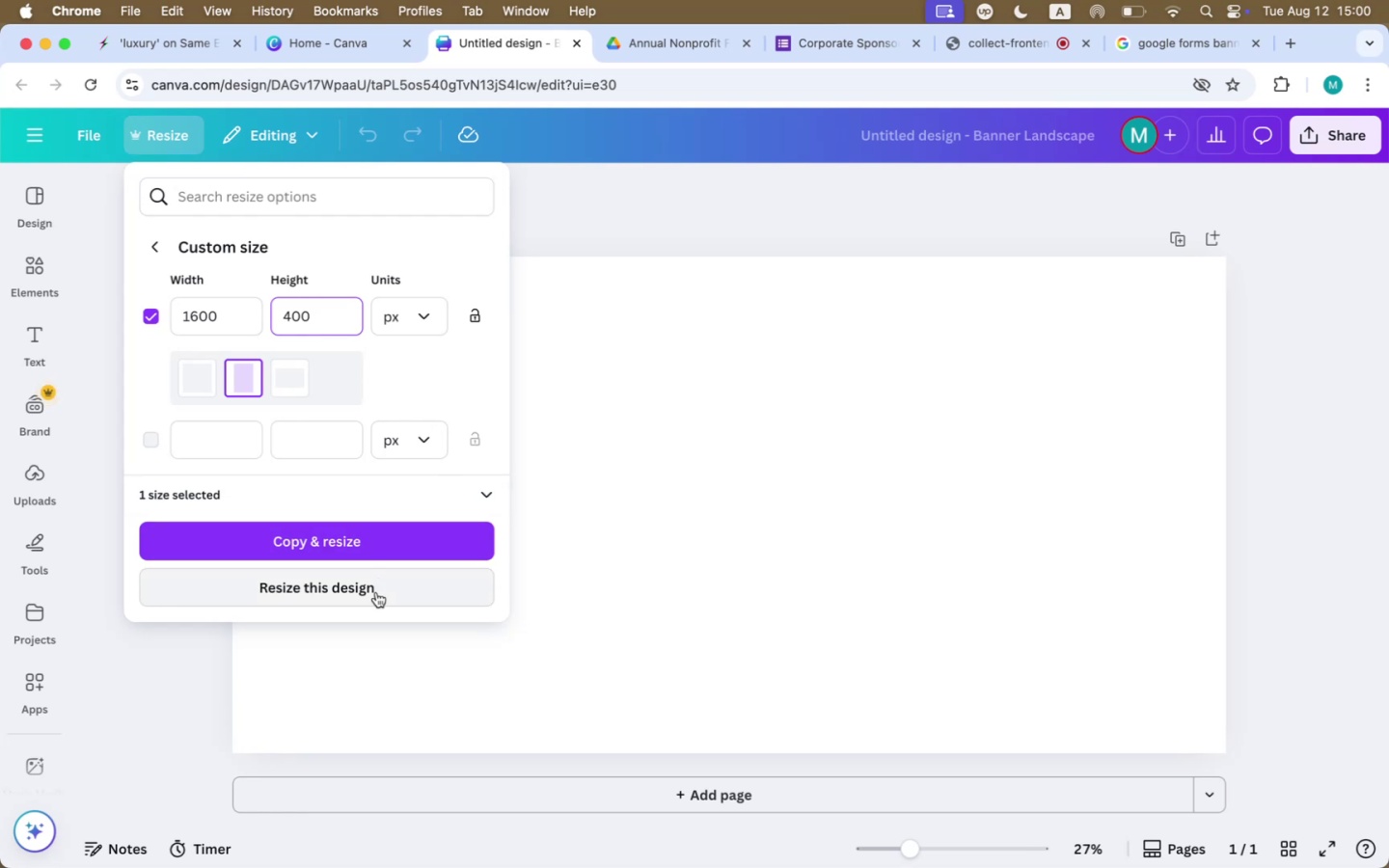 
left_click([1029, 133])
 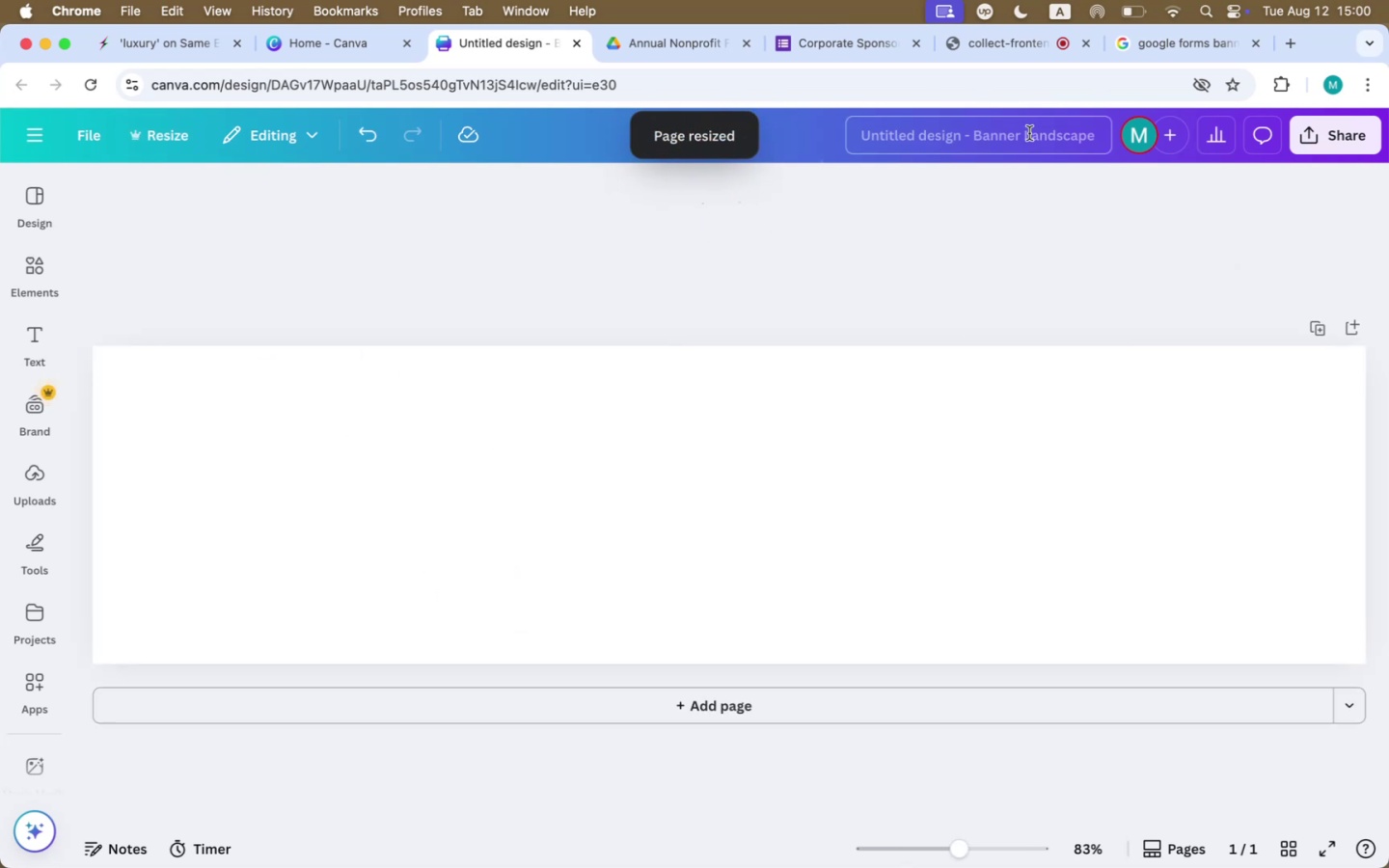 
double_click([1029, 133])
 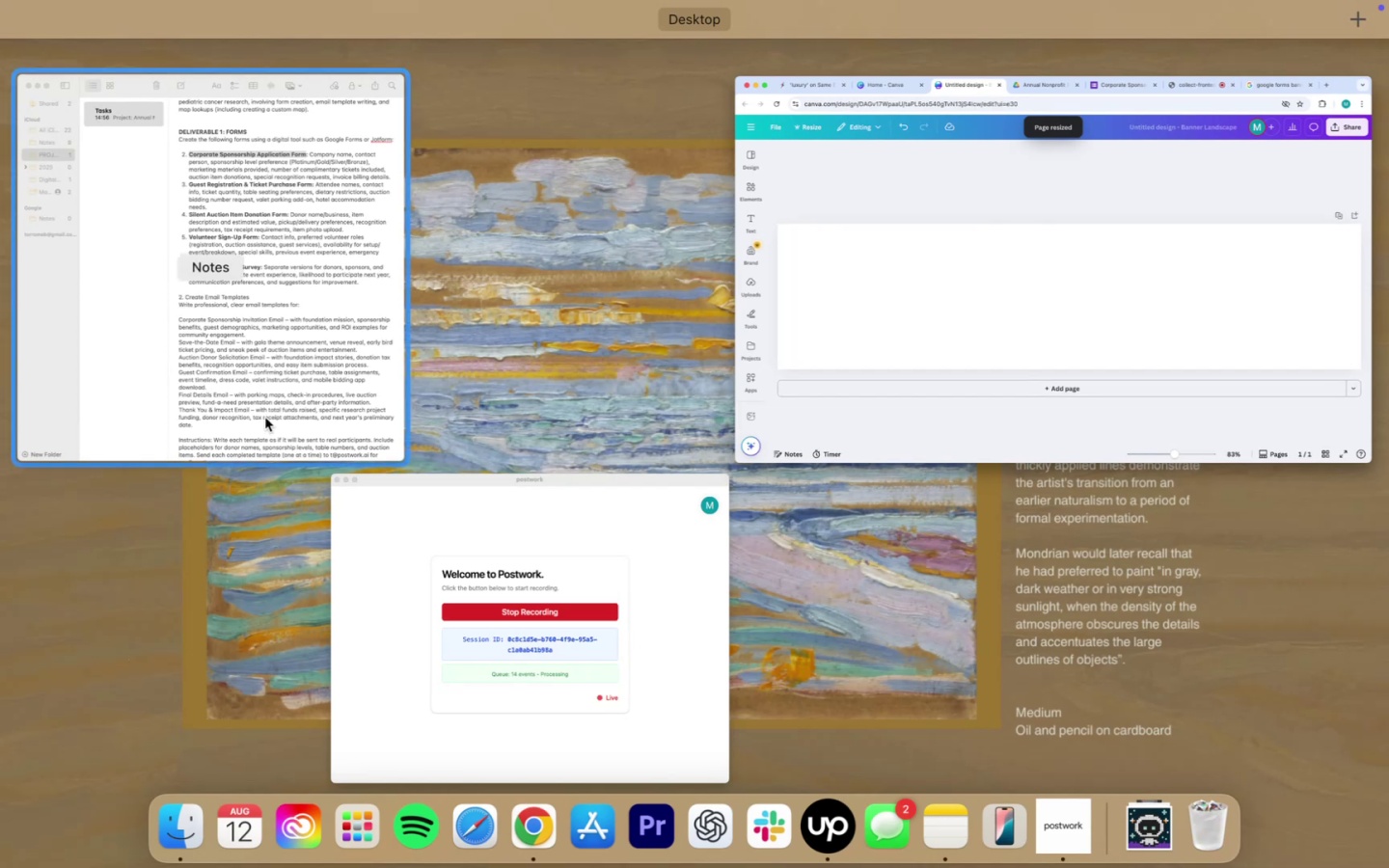 
left_click([356, 310])
 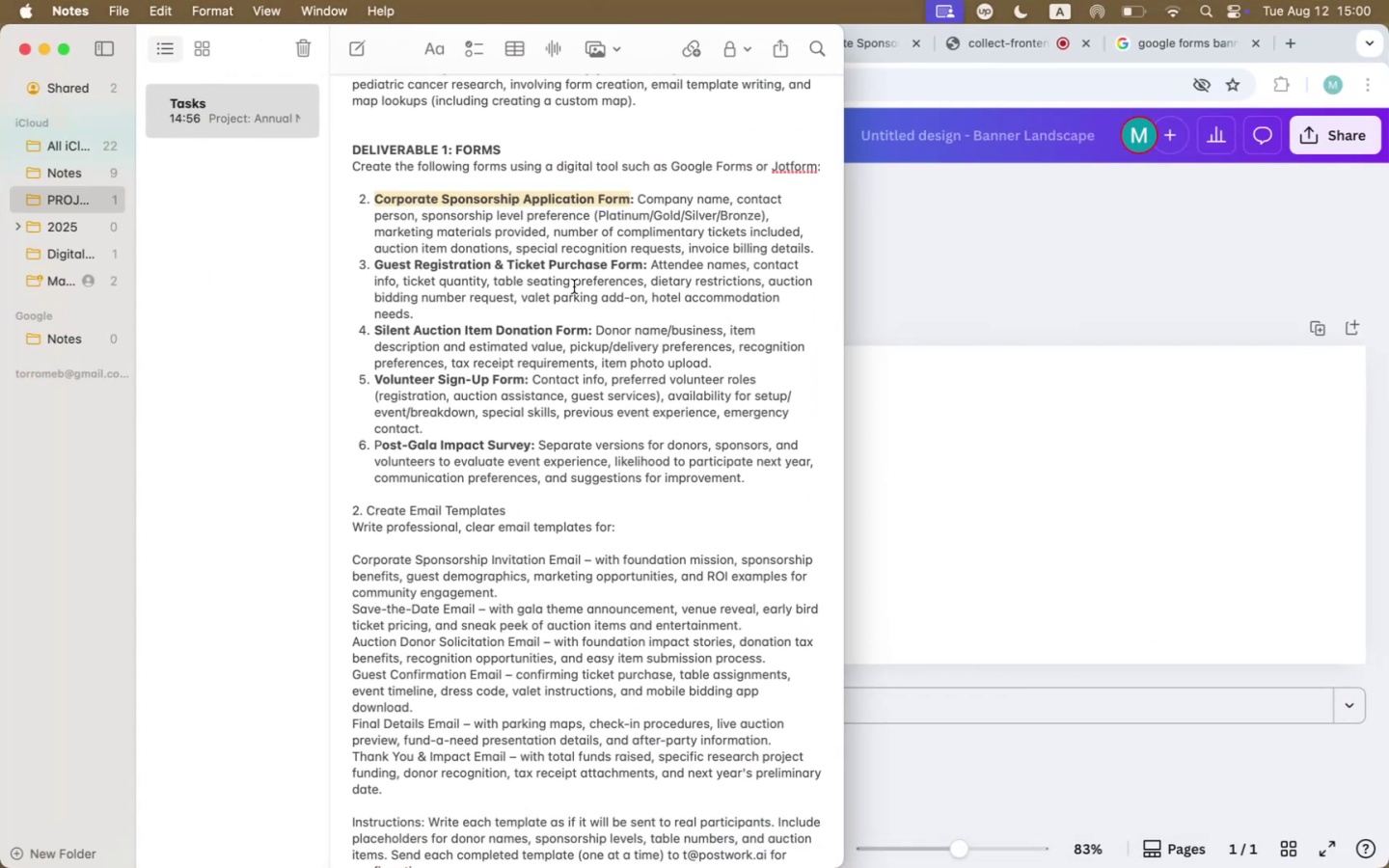 
scroll: coordinate [603, 286], scroll_direction: up, amount: 22.0
 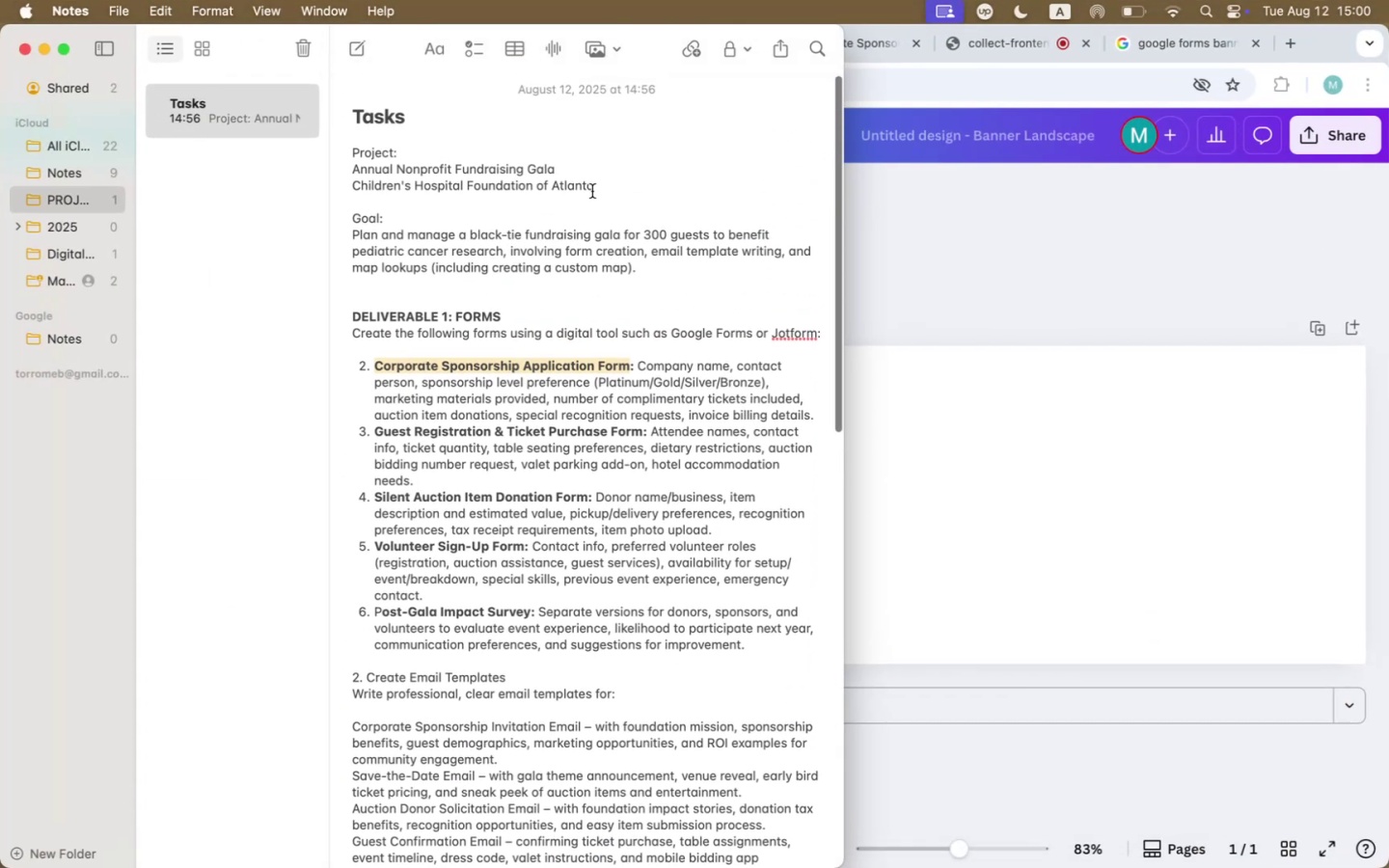 
left_click_drag(start_coordinate=[596, 190], to_coordinate=[319, 167])
 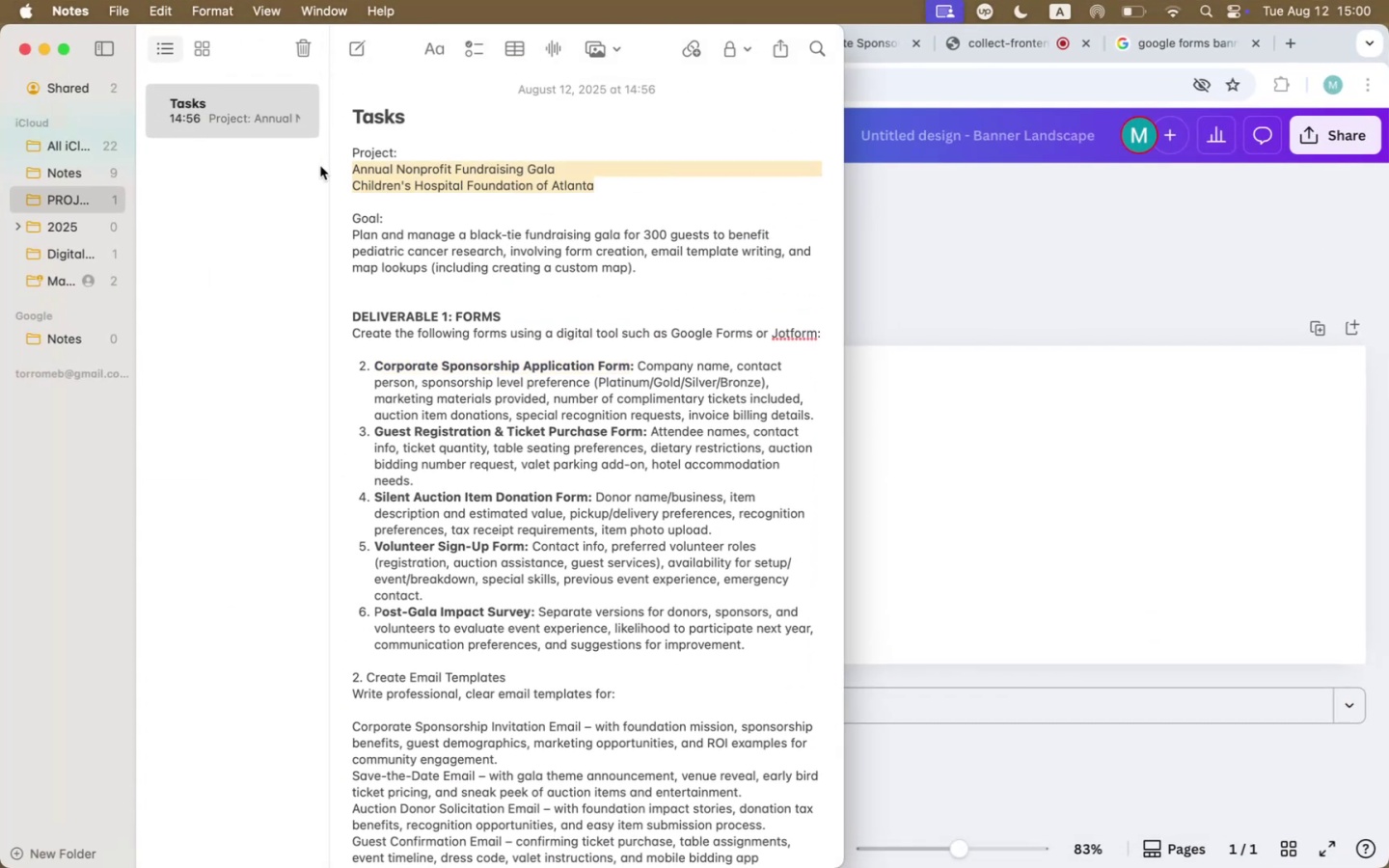 
key(Meta+CommandLeft)
 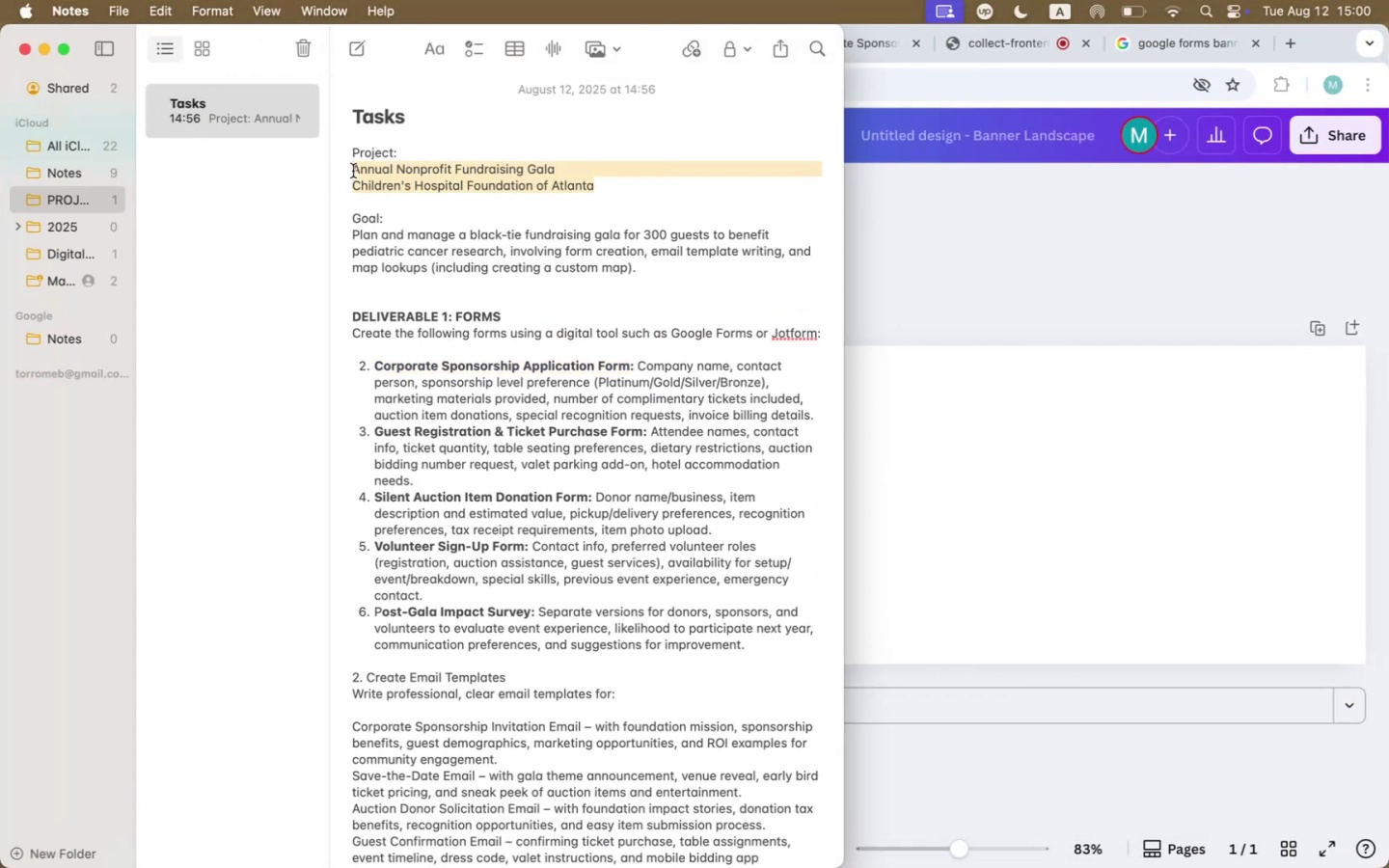 
key(Meta+C)
 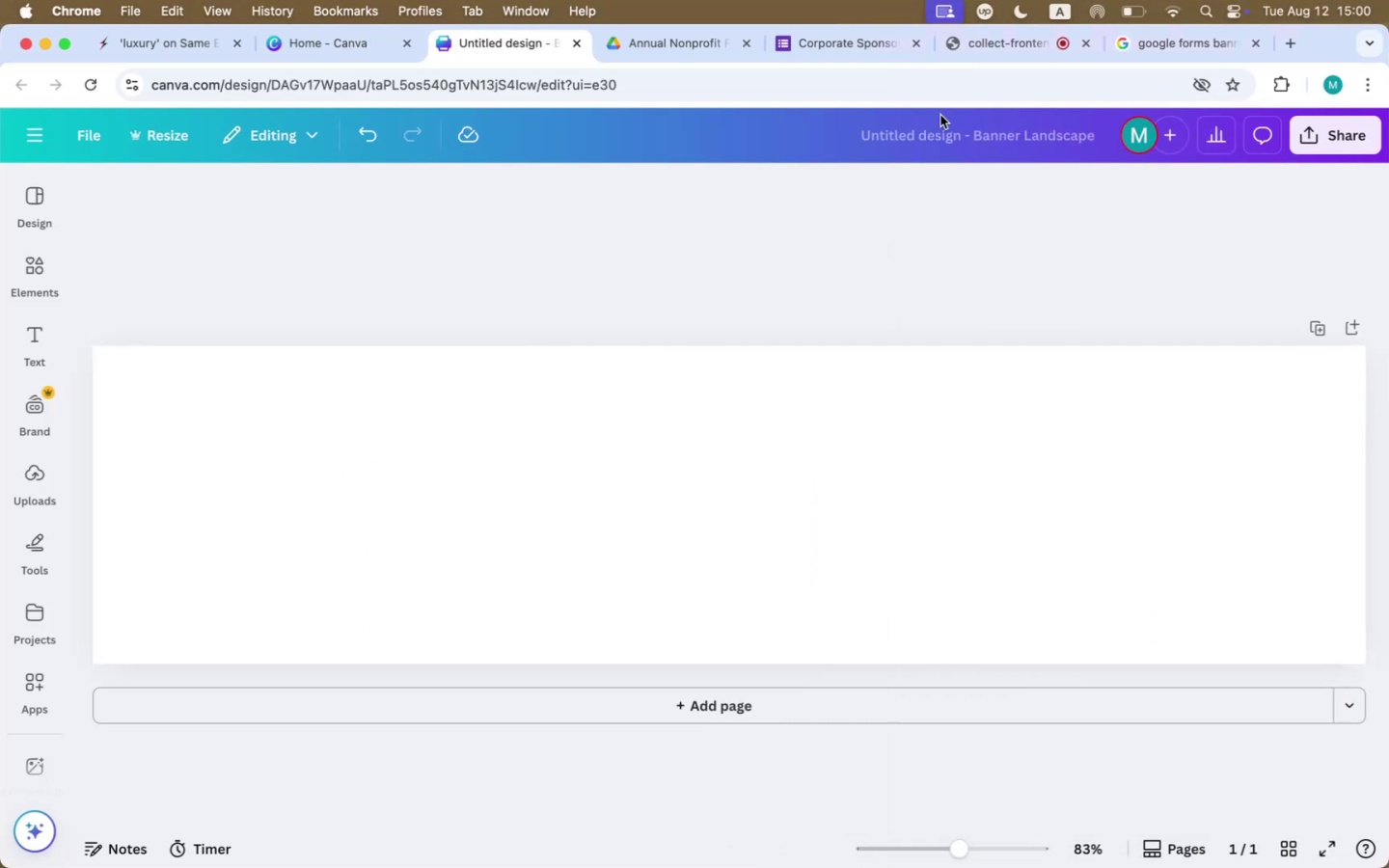 
double_click([940, 131])
 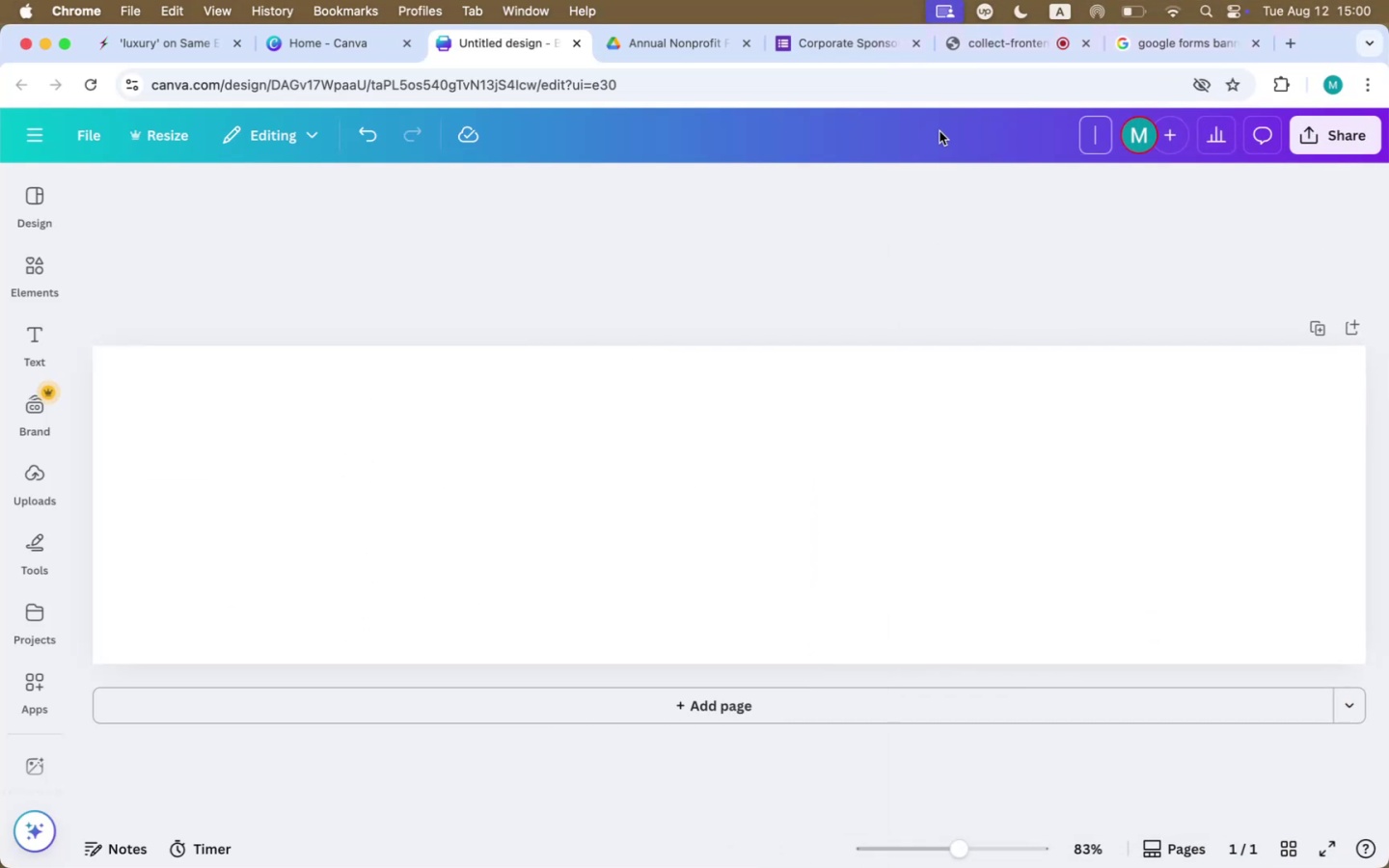 
key(Meta+CommandLeft)
 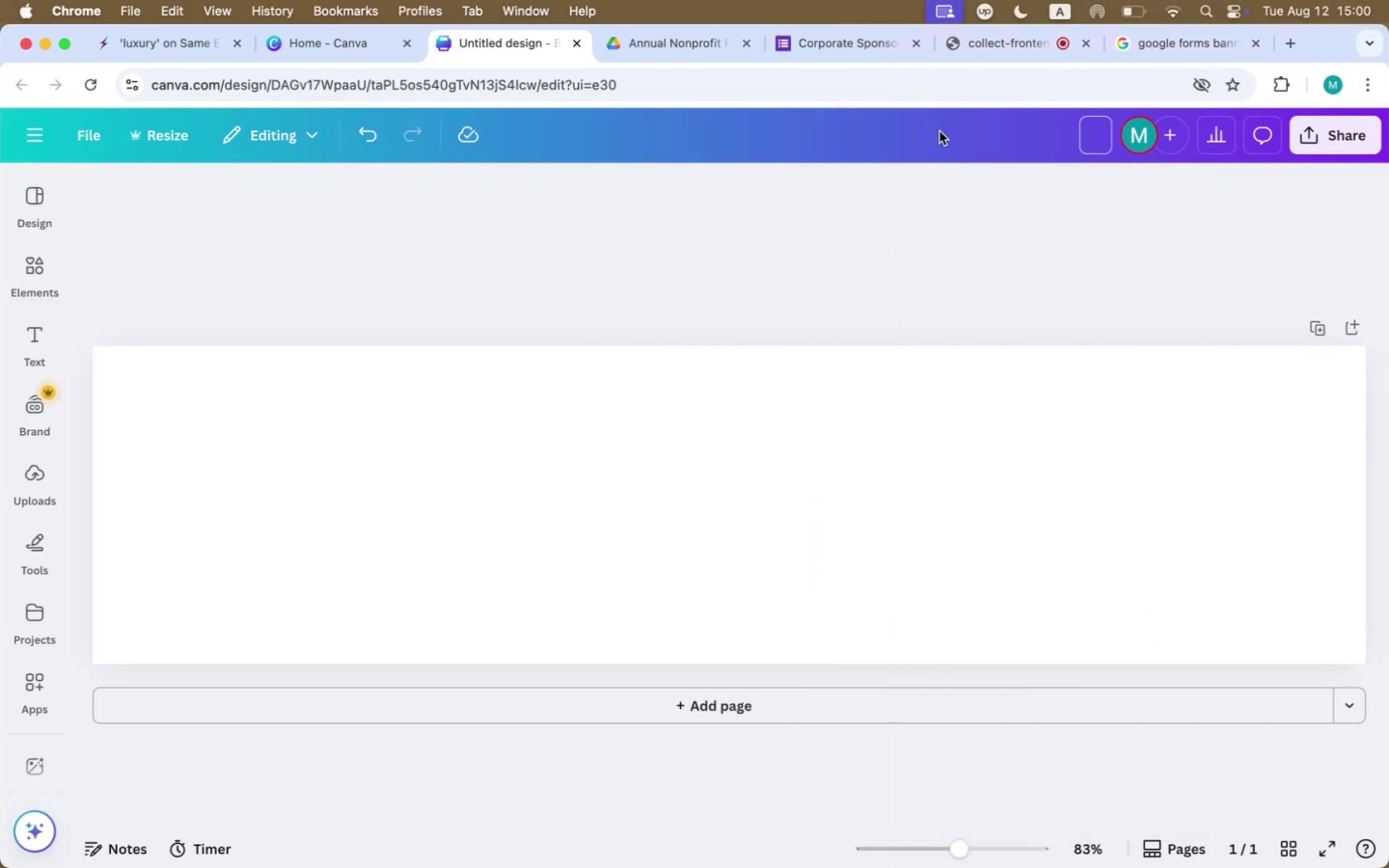 
key(Meta+V)
 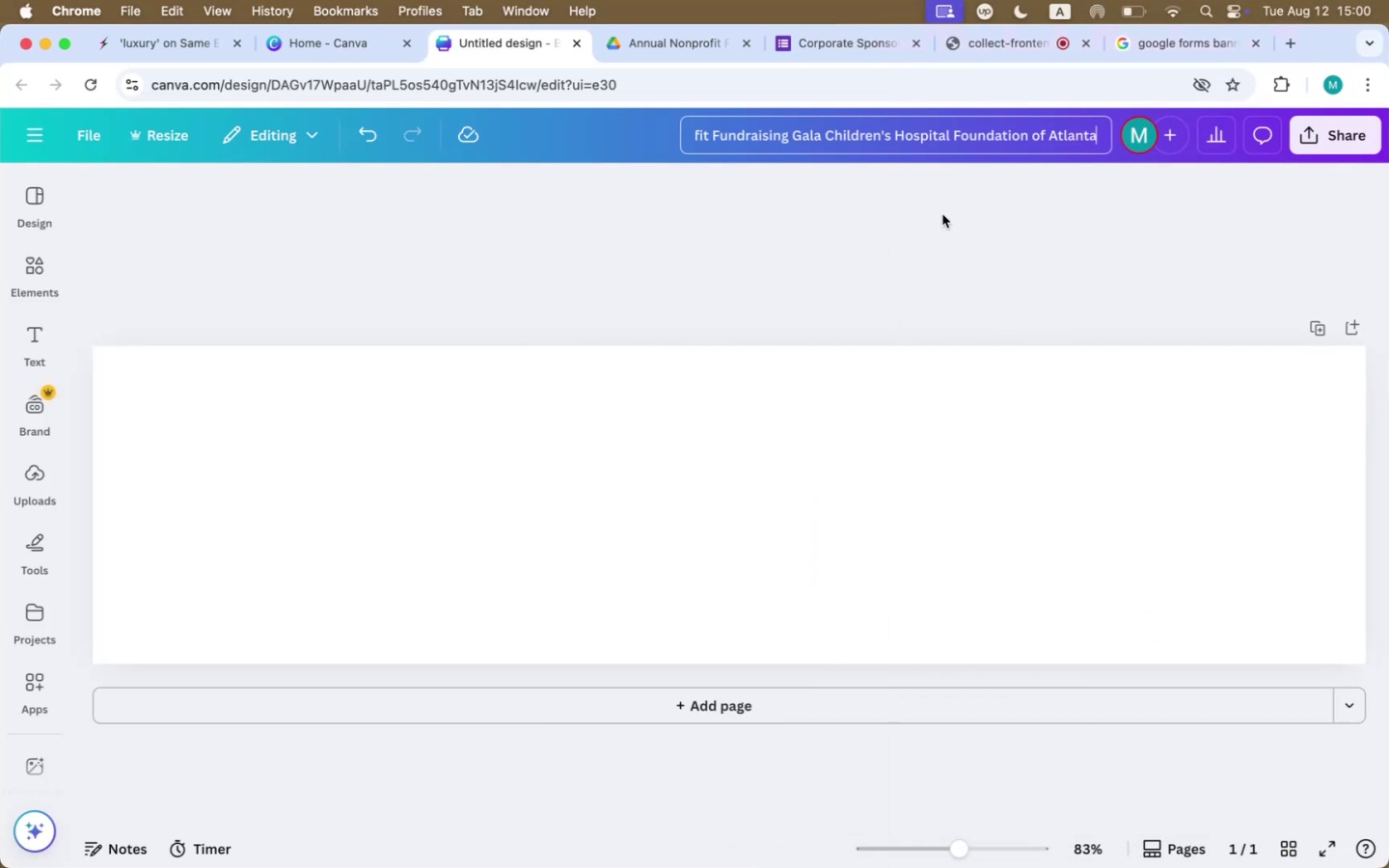 
left_click([942, 214])
 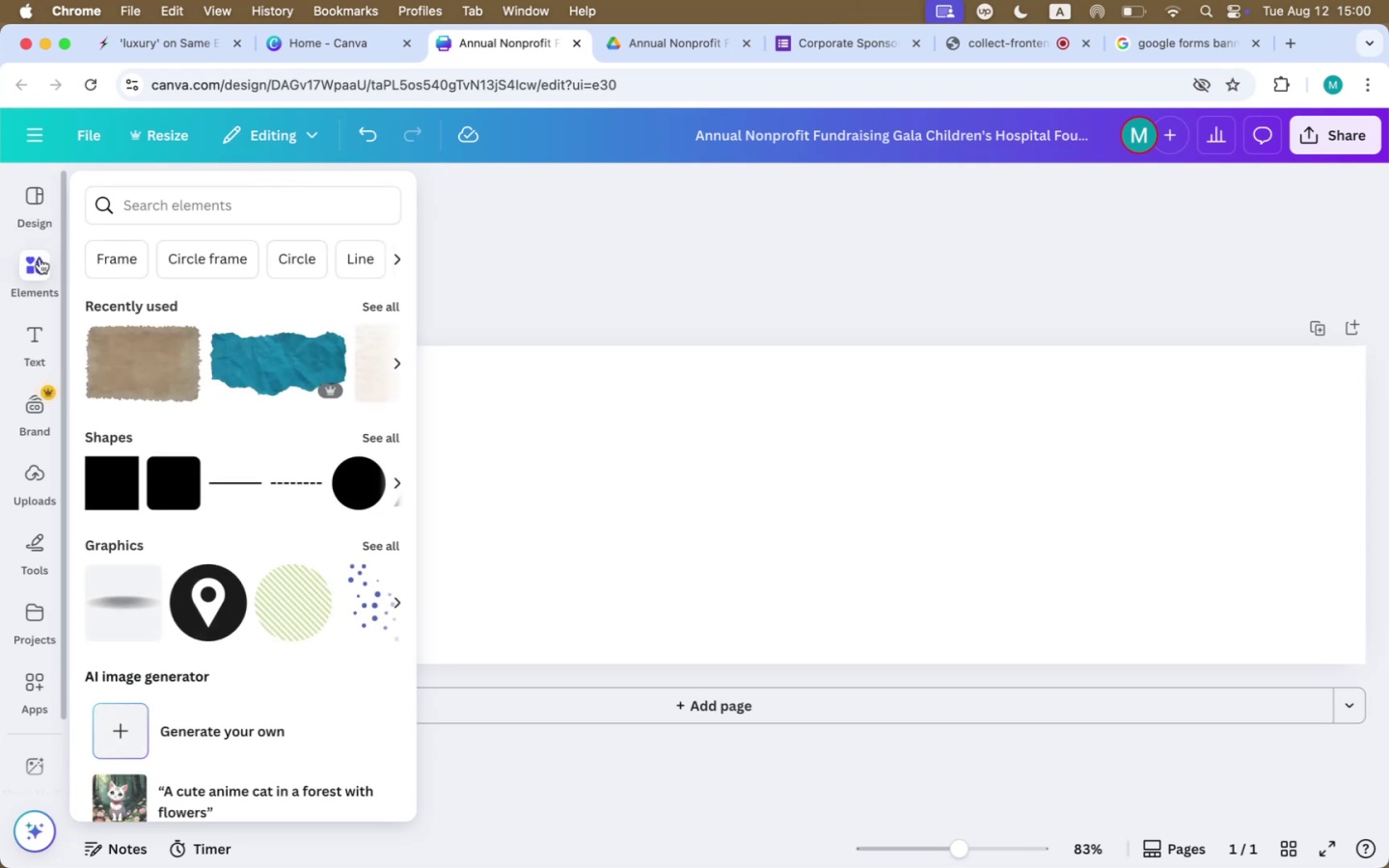 
wait(6.74)
 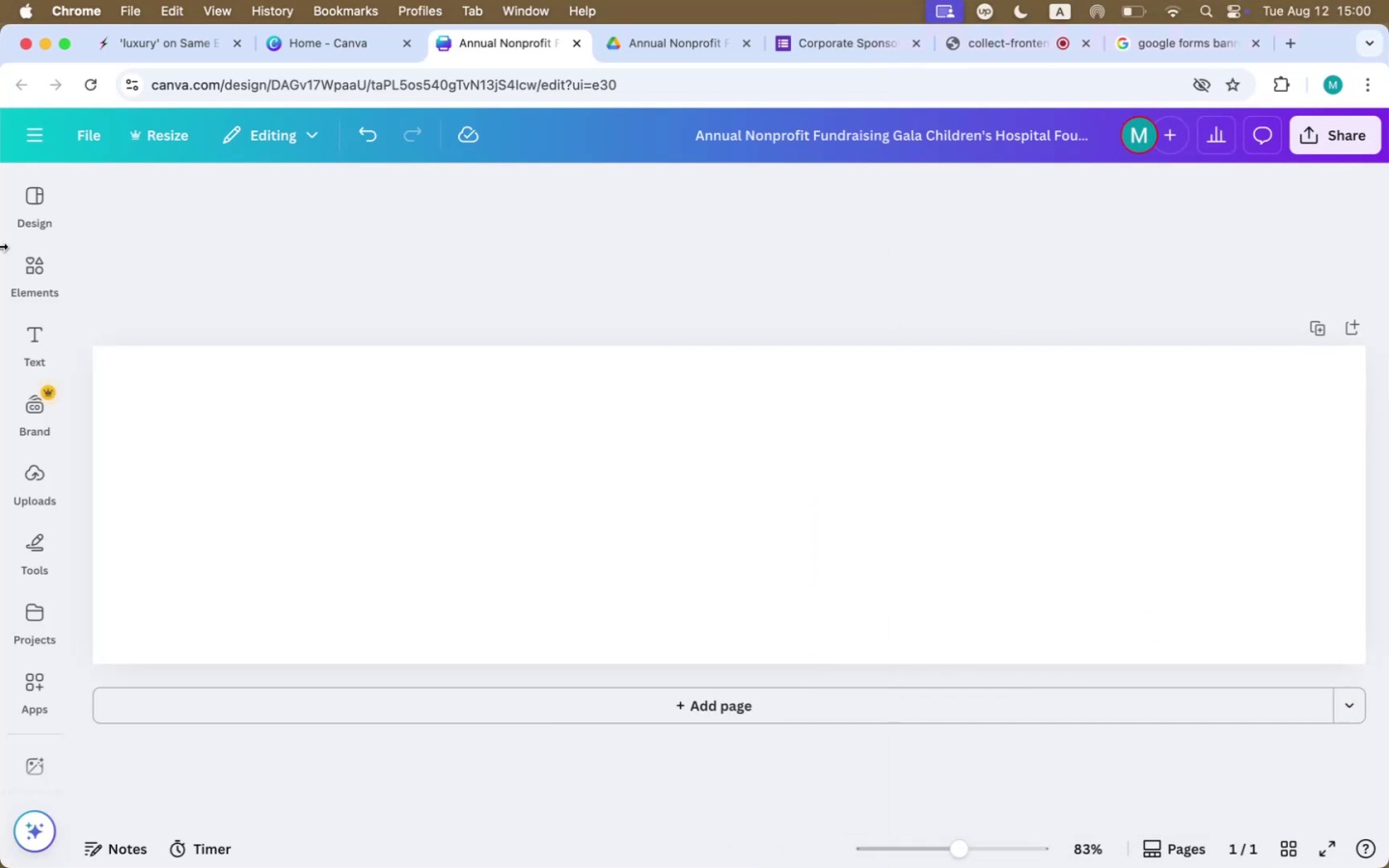 
left_click_drag(start_coordinate=[116, 34], to_coordinate=[123, 35])
 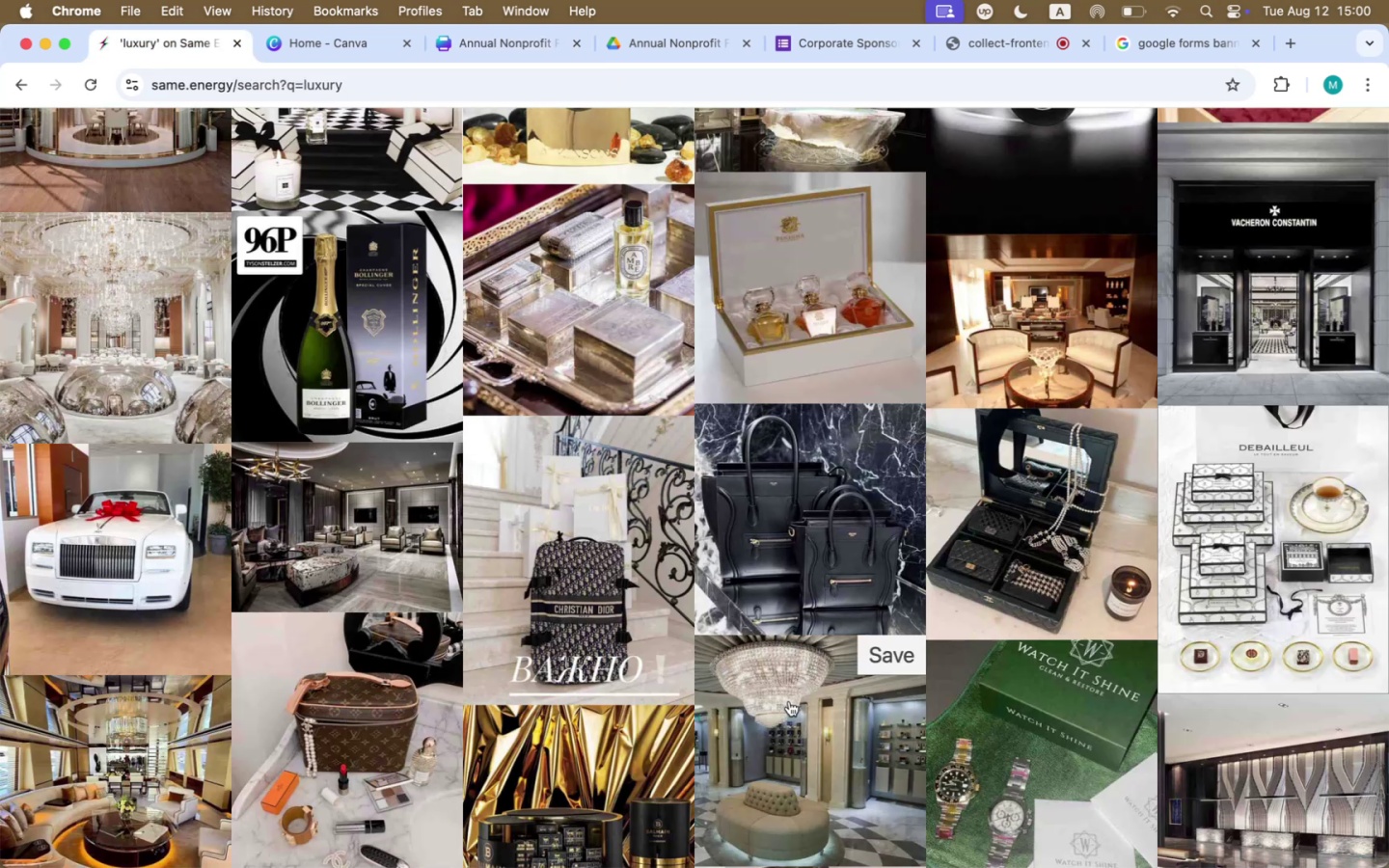 
scroll: coordinate [751, 672], scroll_direction: up, amount: 218.0
 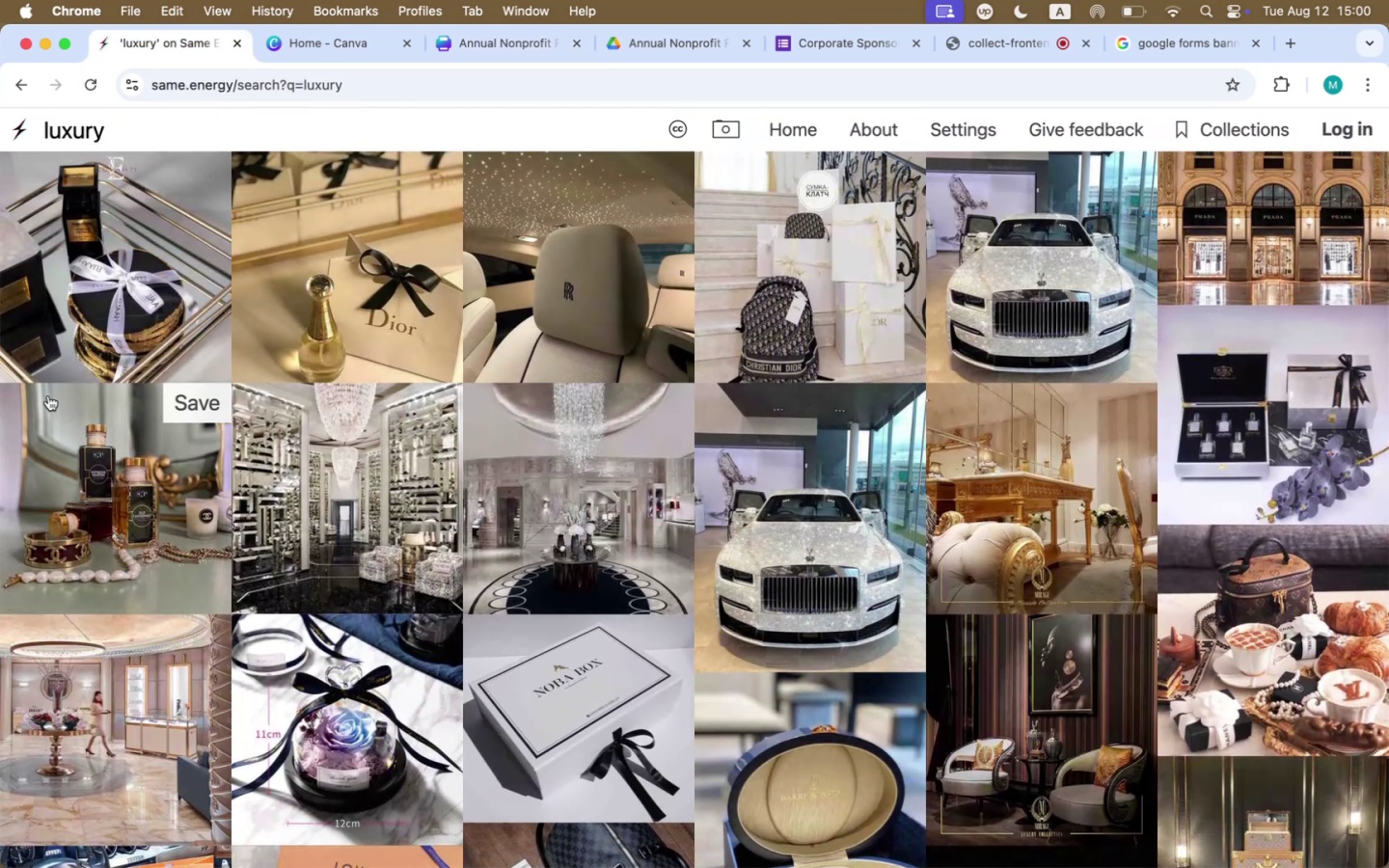 
wait(5.73)
 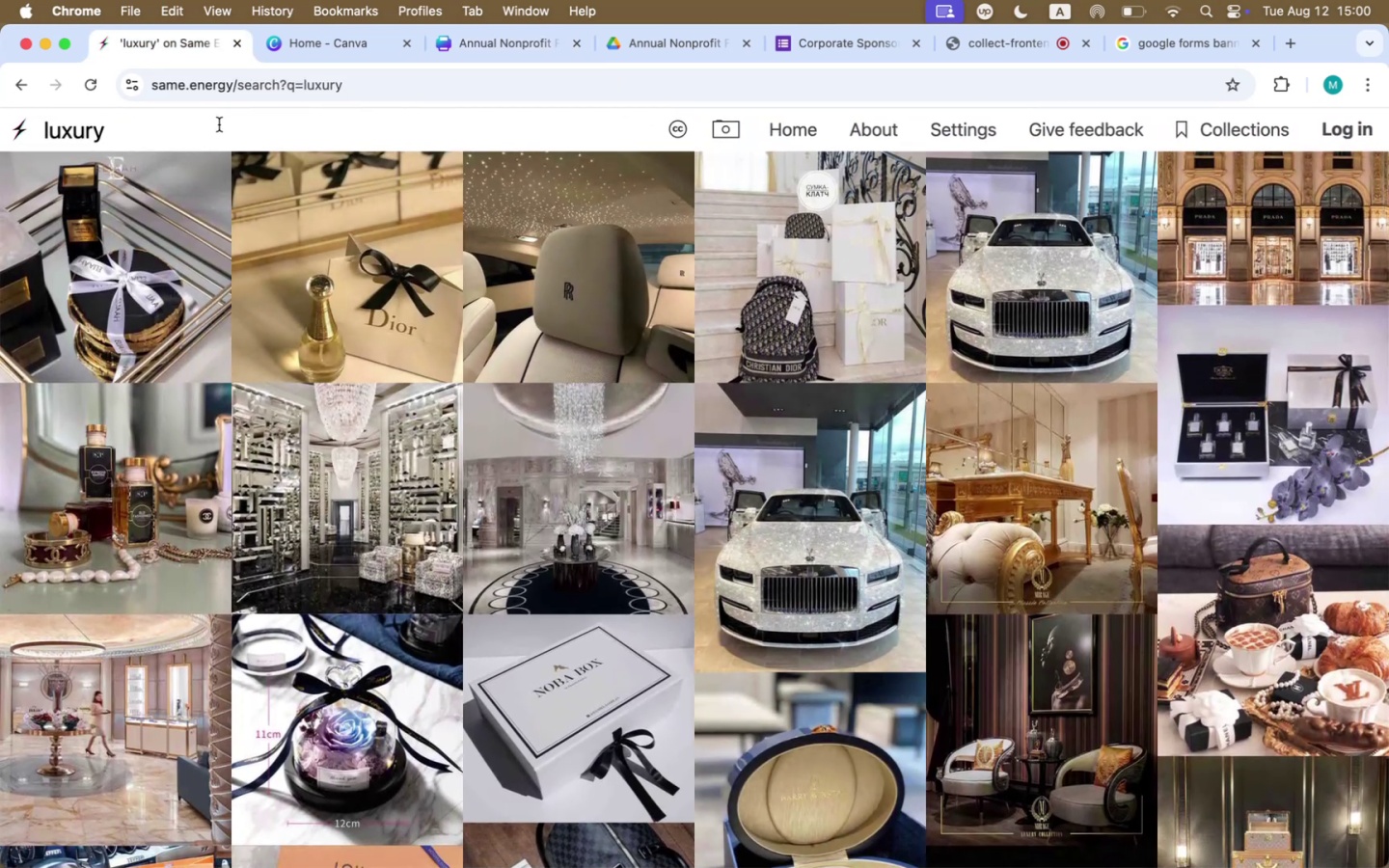 
scroll: coordinate [880, 677], scroll_direction: down, amount: 120.0
 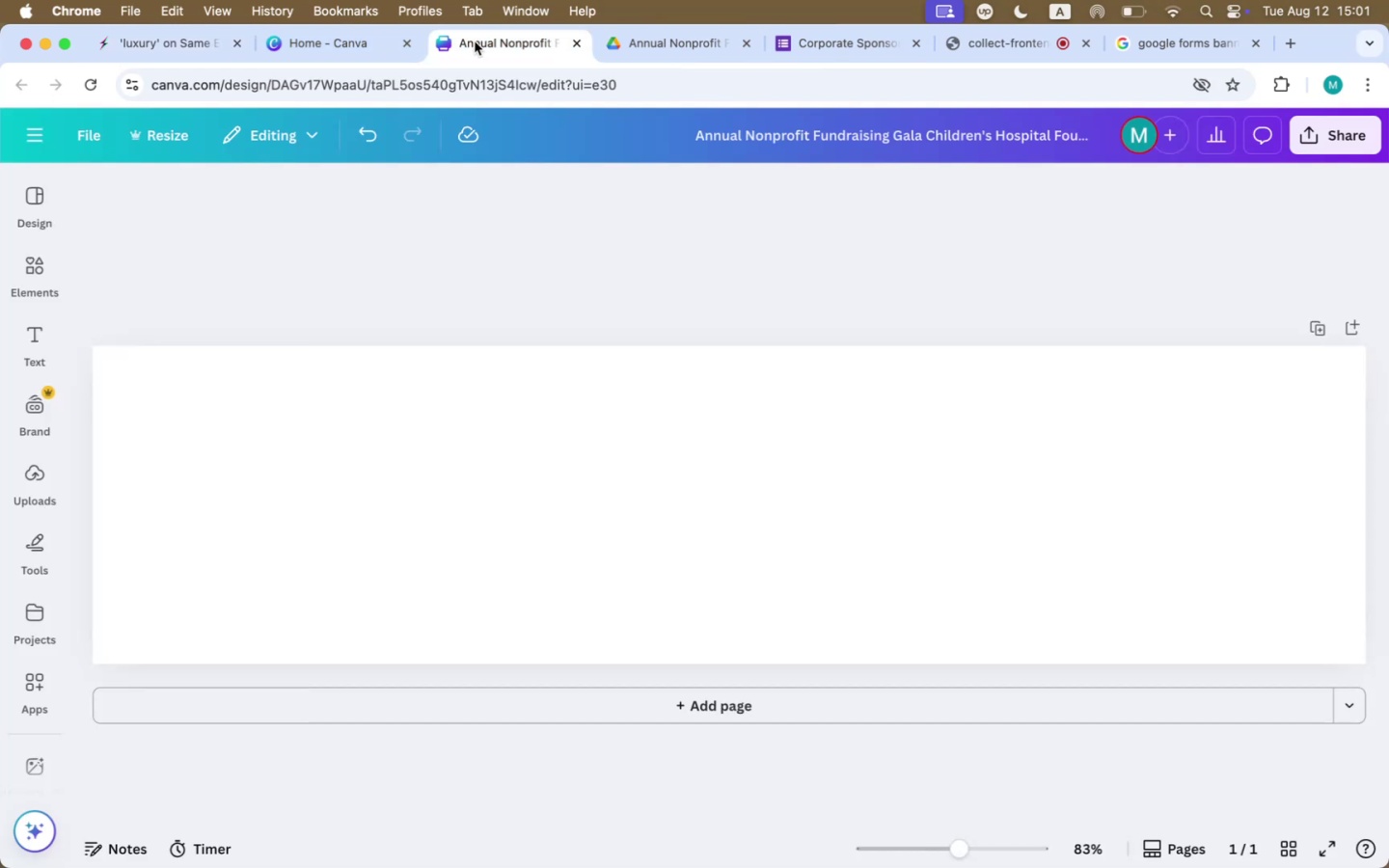 
left_click([44, 274])
 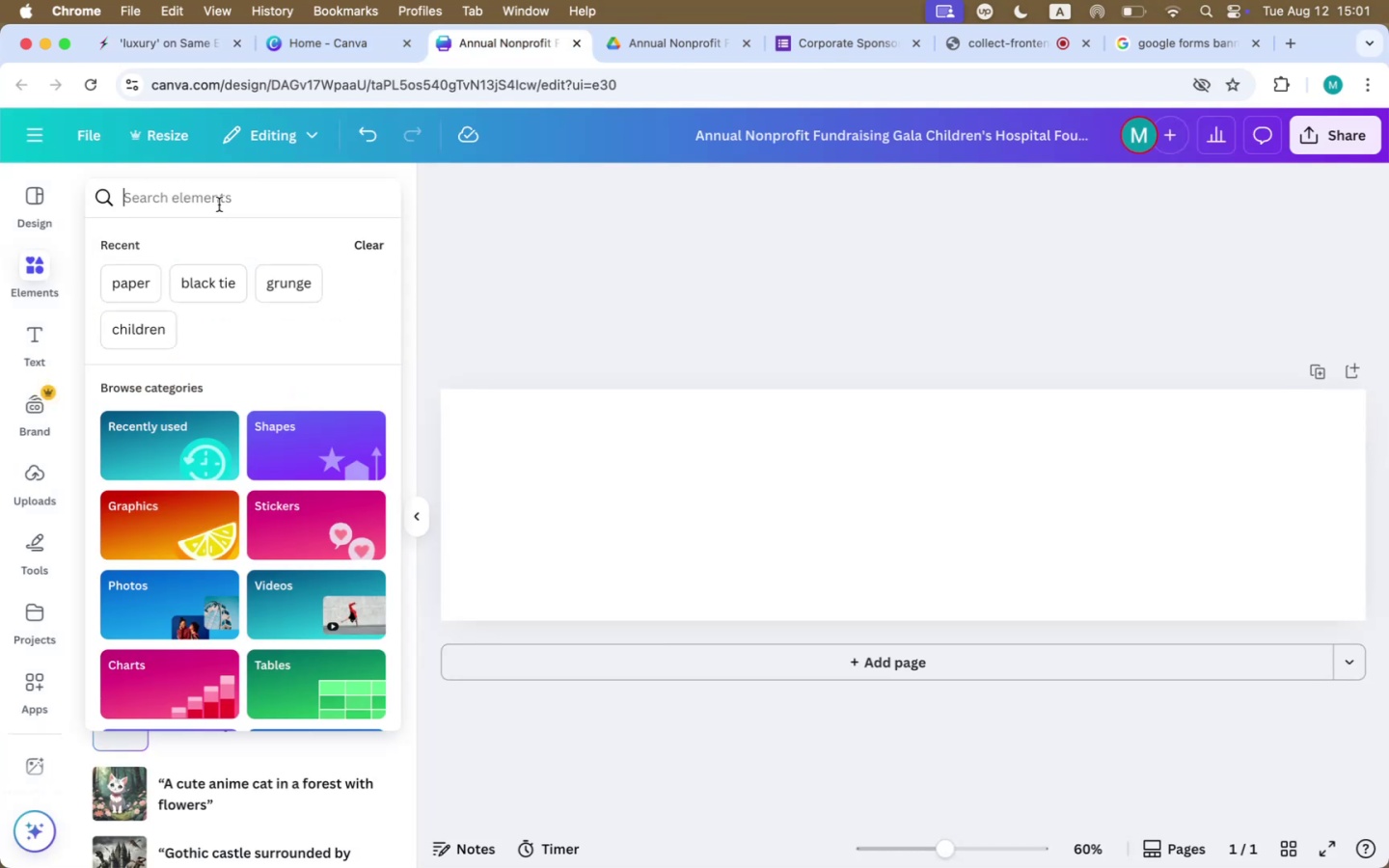 
type(grunc)
key(Backspace)
type(ge)
 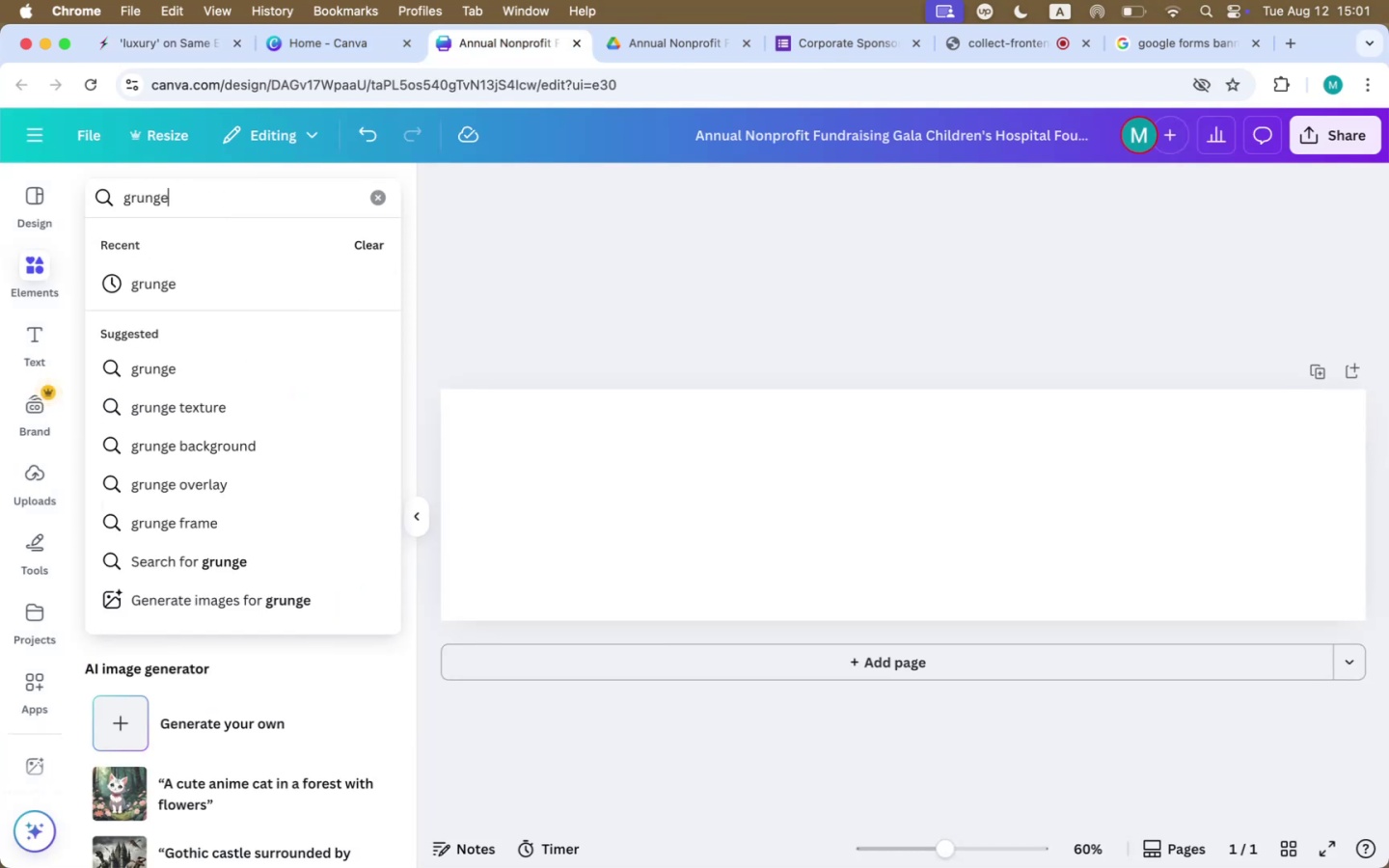 
key(Enter)
 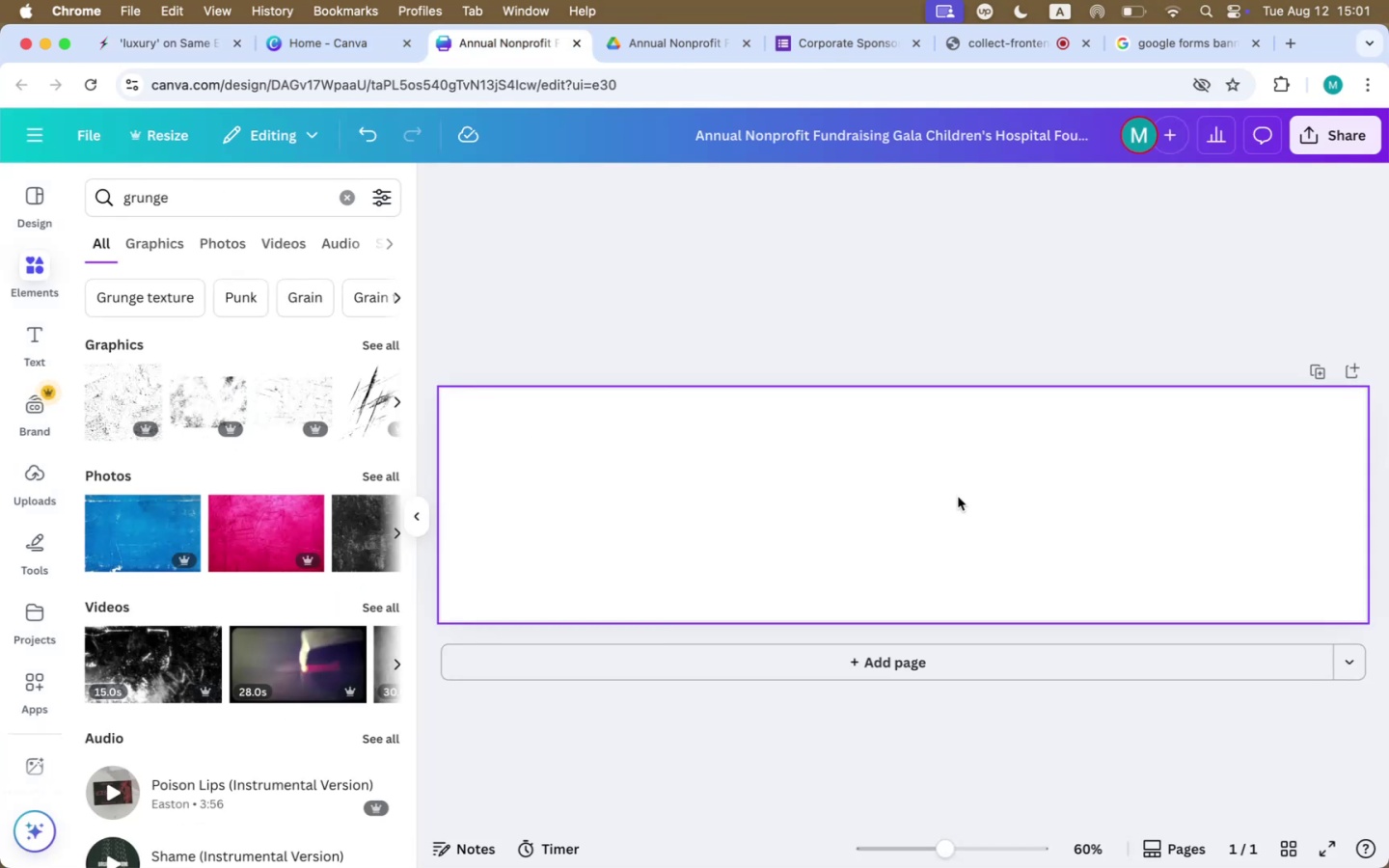 
wait(5.08)
 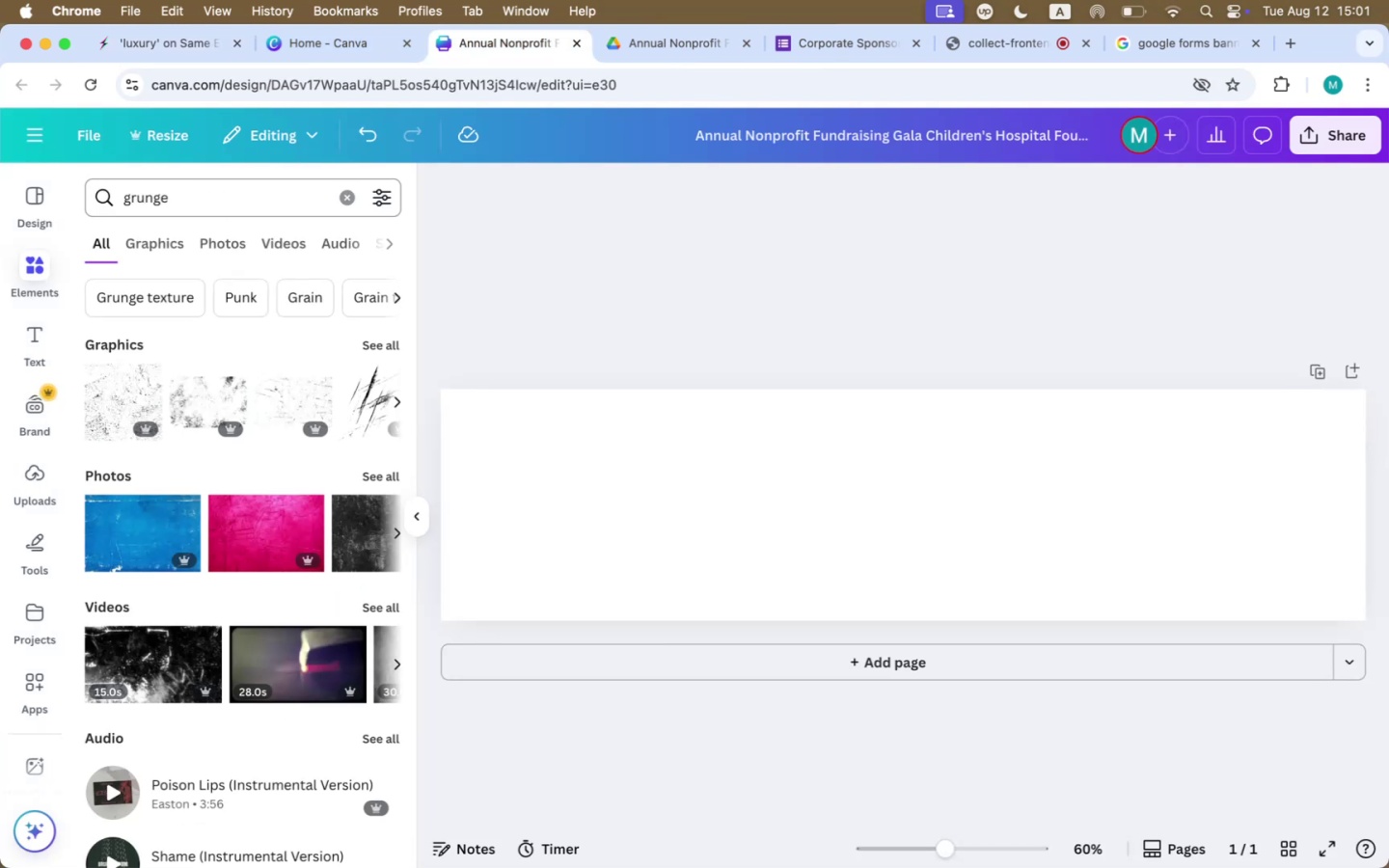 
left_click([203, 389])
 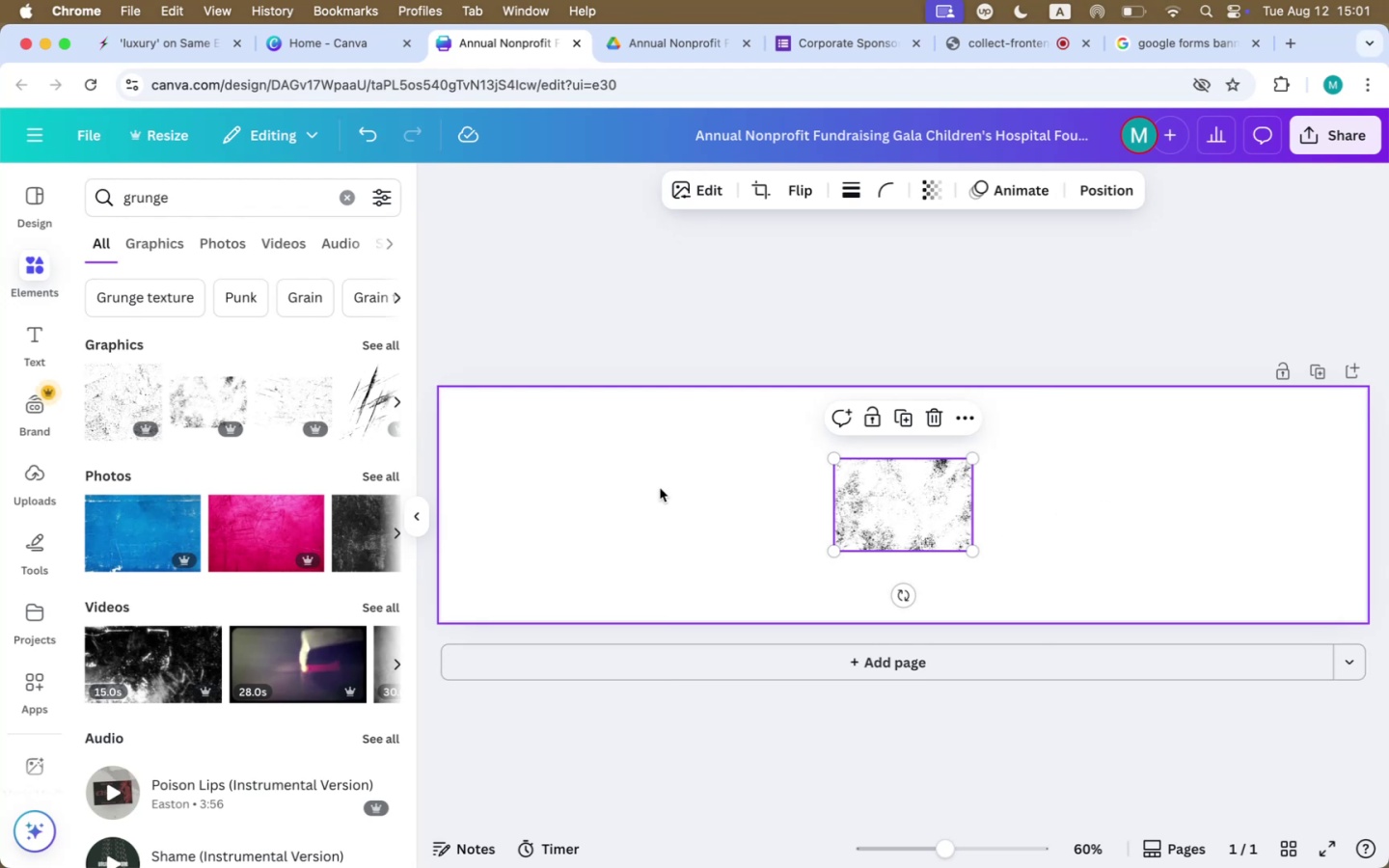 
left_click([657, 486])
 